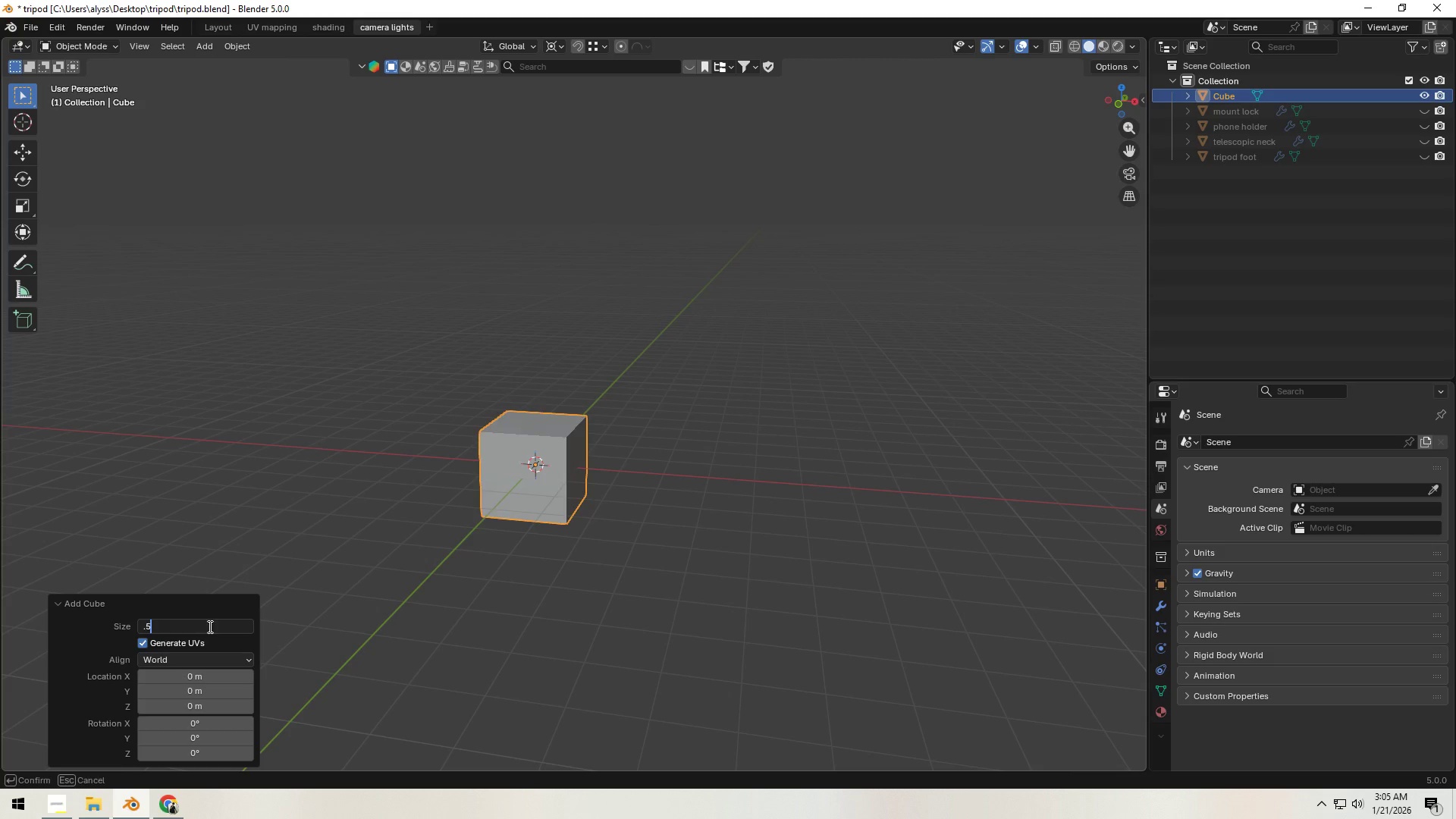 
key(NumpadEnter)
 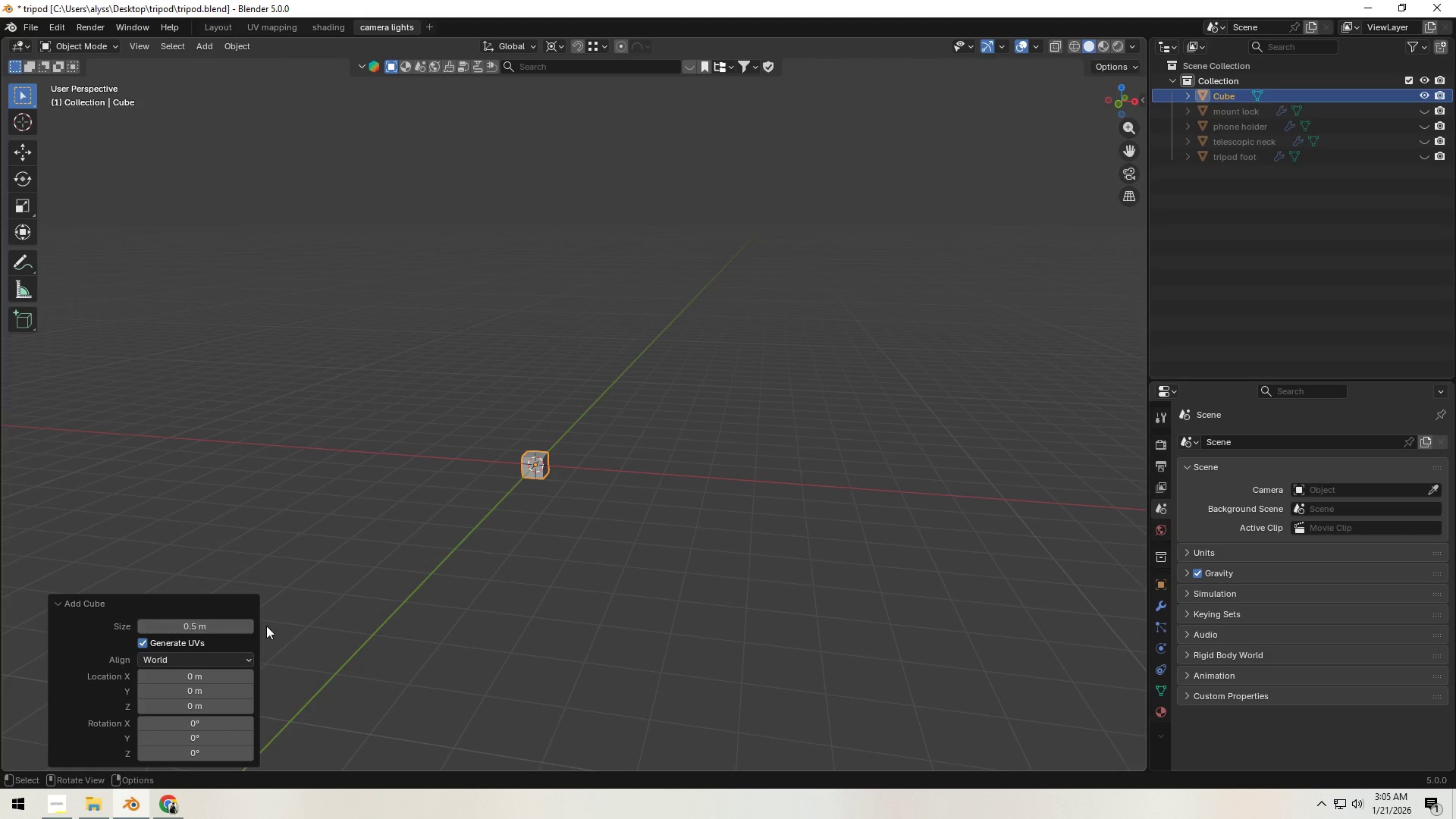 
left_click([475, 590])
 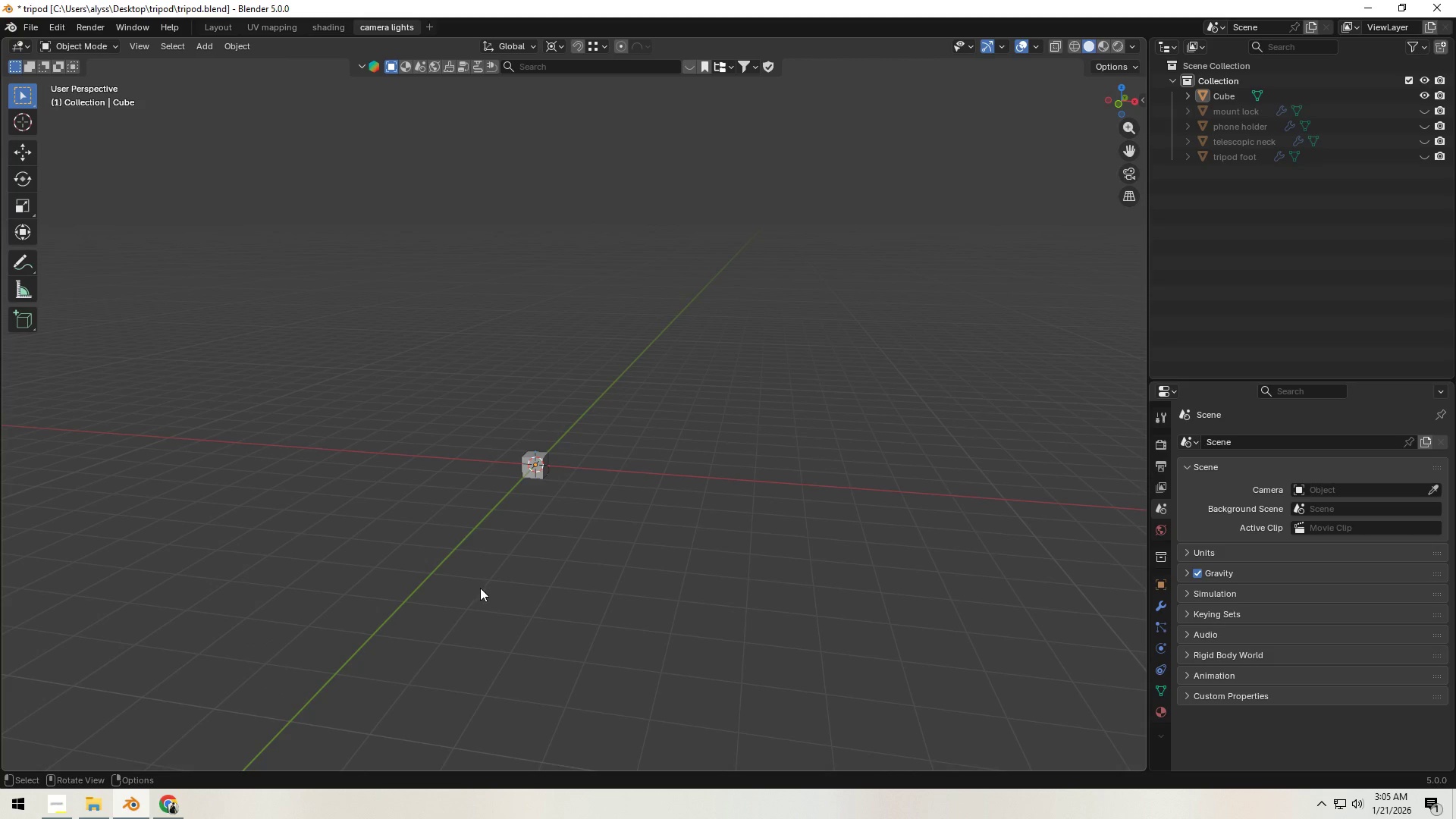 
scroll: coordinate [497, 590], scroll_direction: up, amount: 6.0
 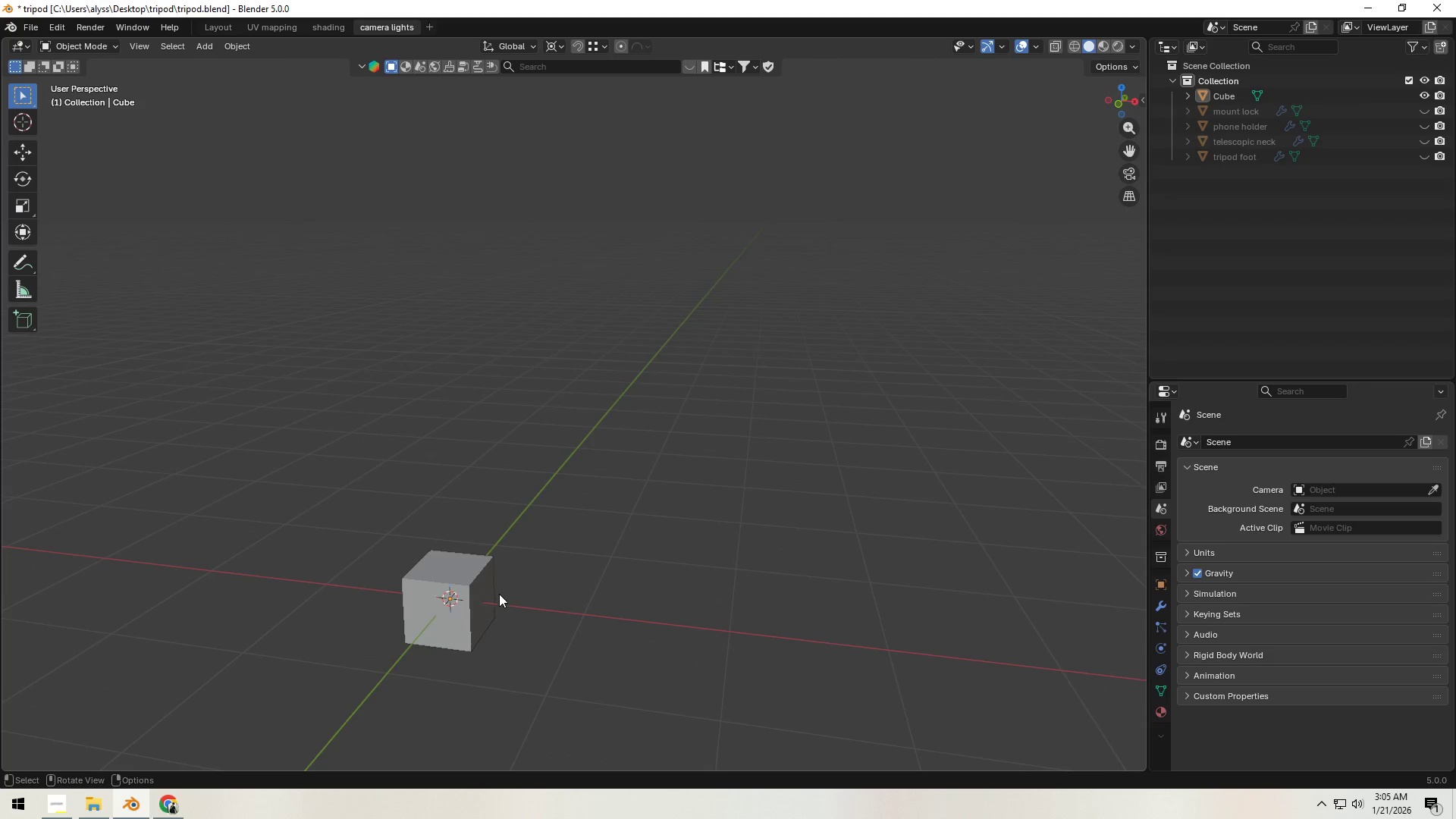 
hold_key(key=ShiftLeft, duration=0.41)
 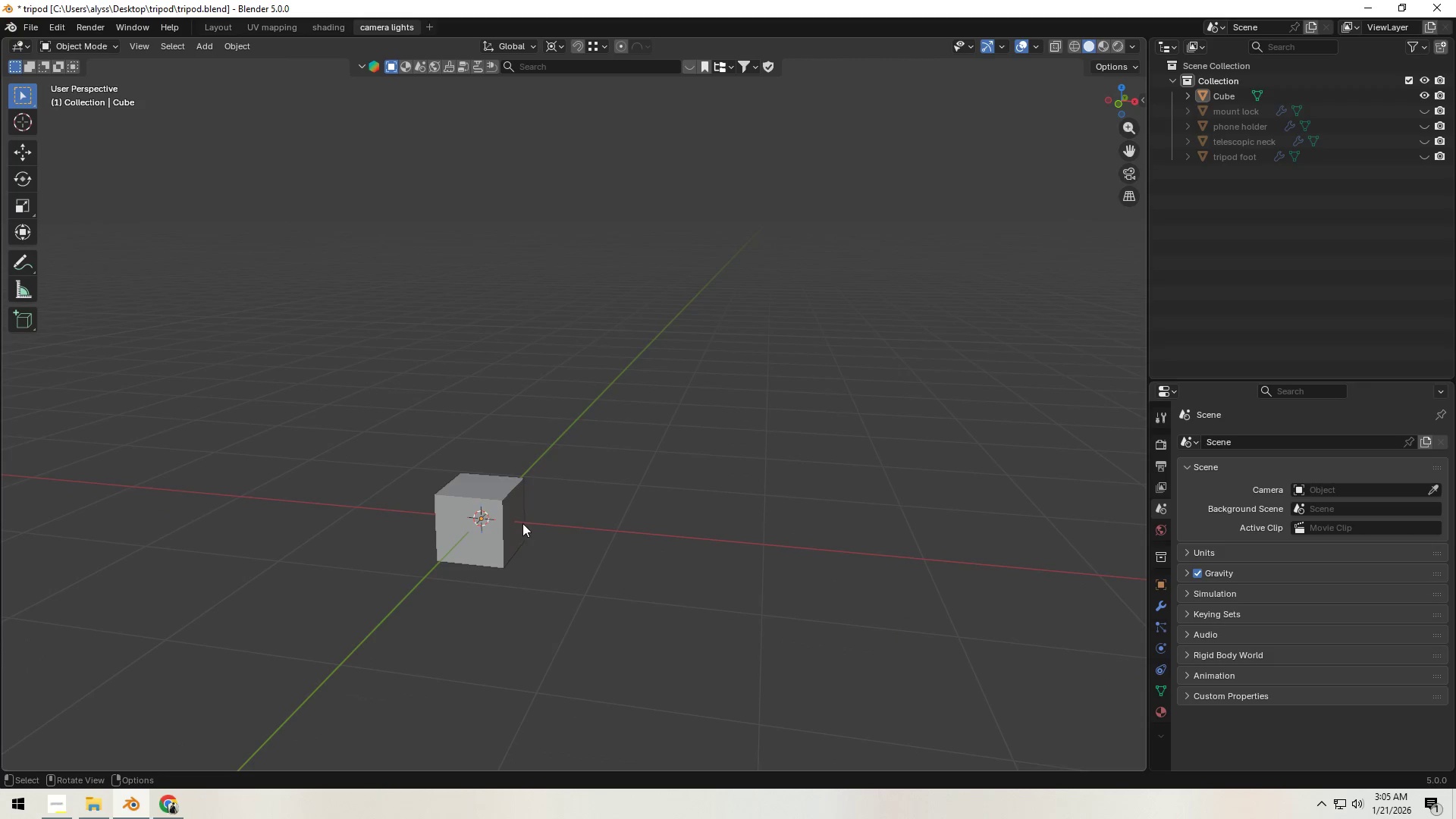 
left_click([522, 523])
 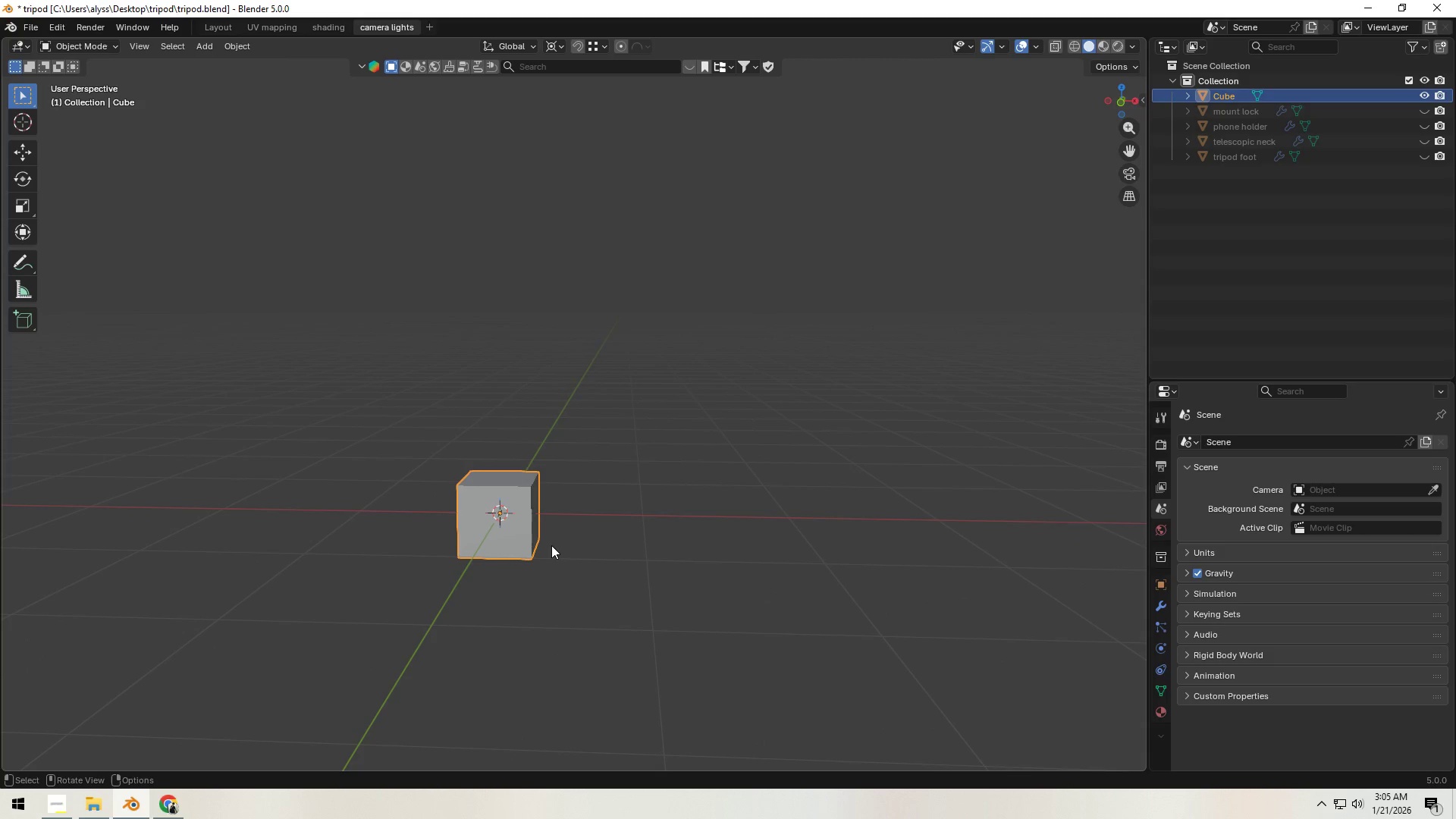 
key(Backquote)
 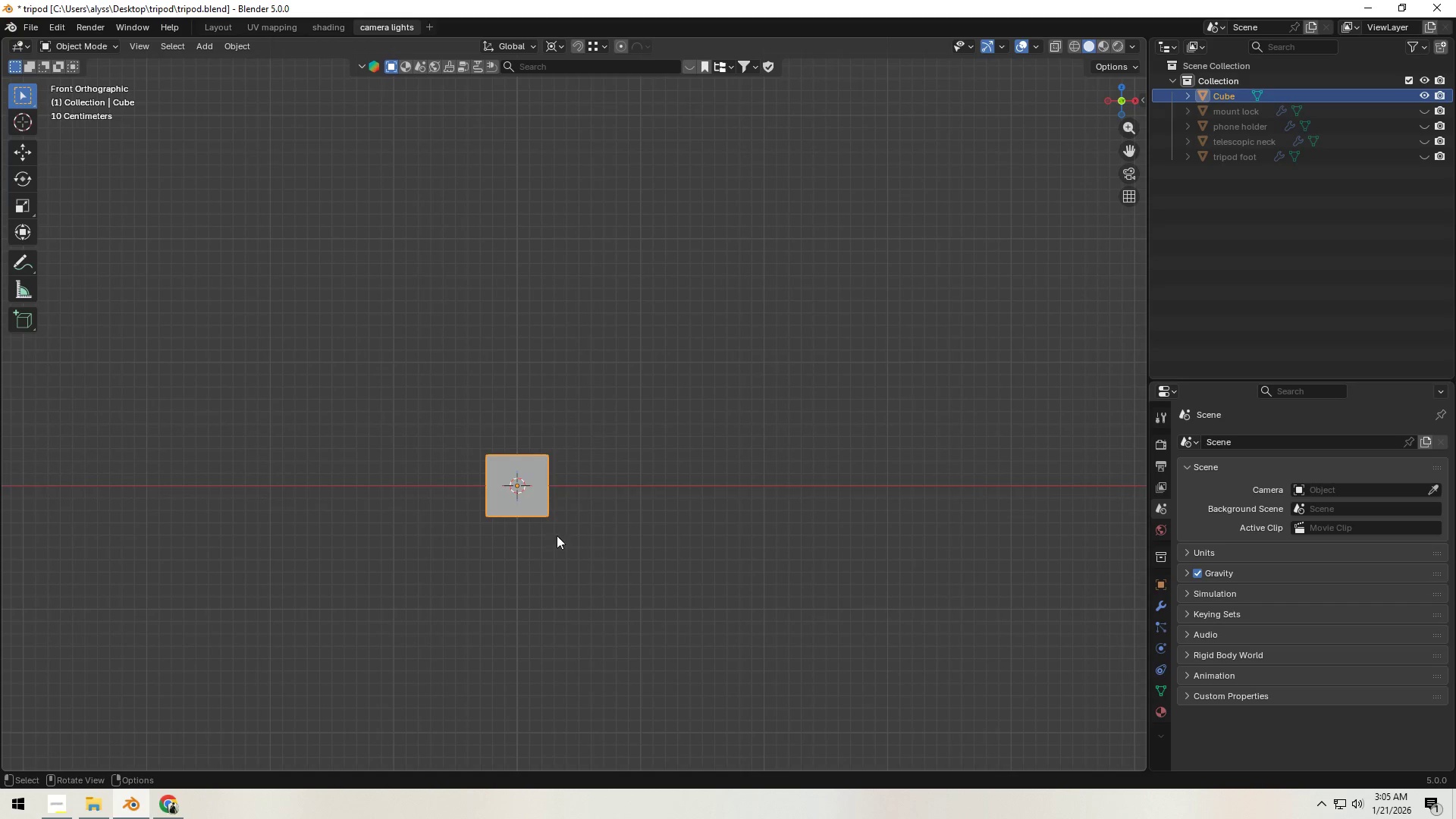 
scroll: coordinate [577, 539], scroll_direction: up, amount: 4.0
 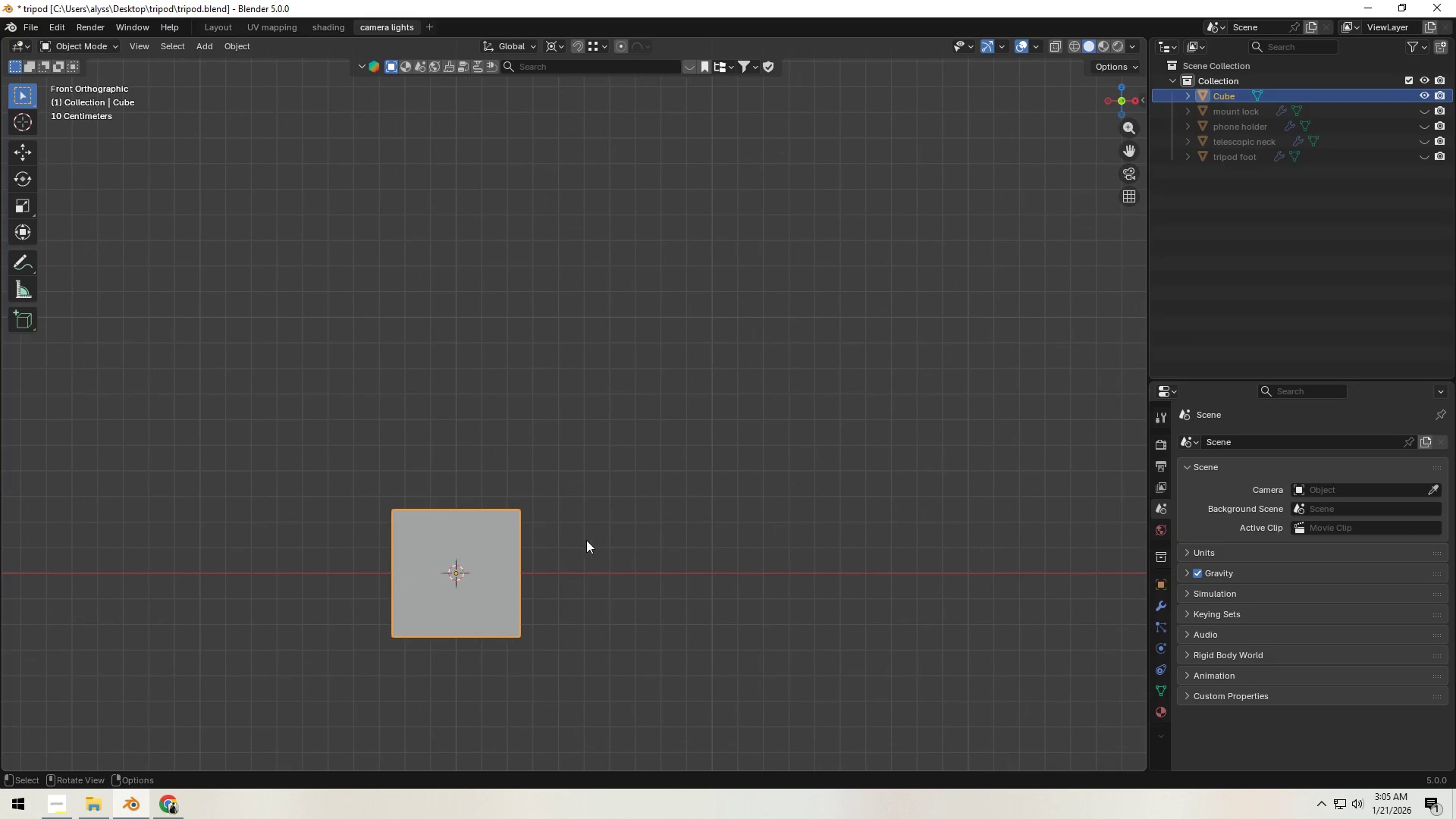 
type(zgz)
 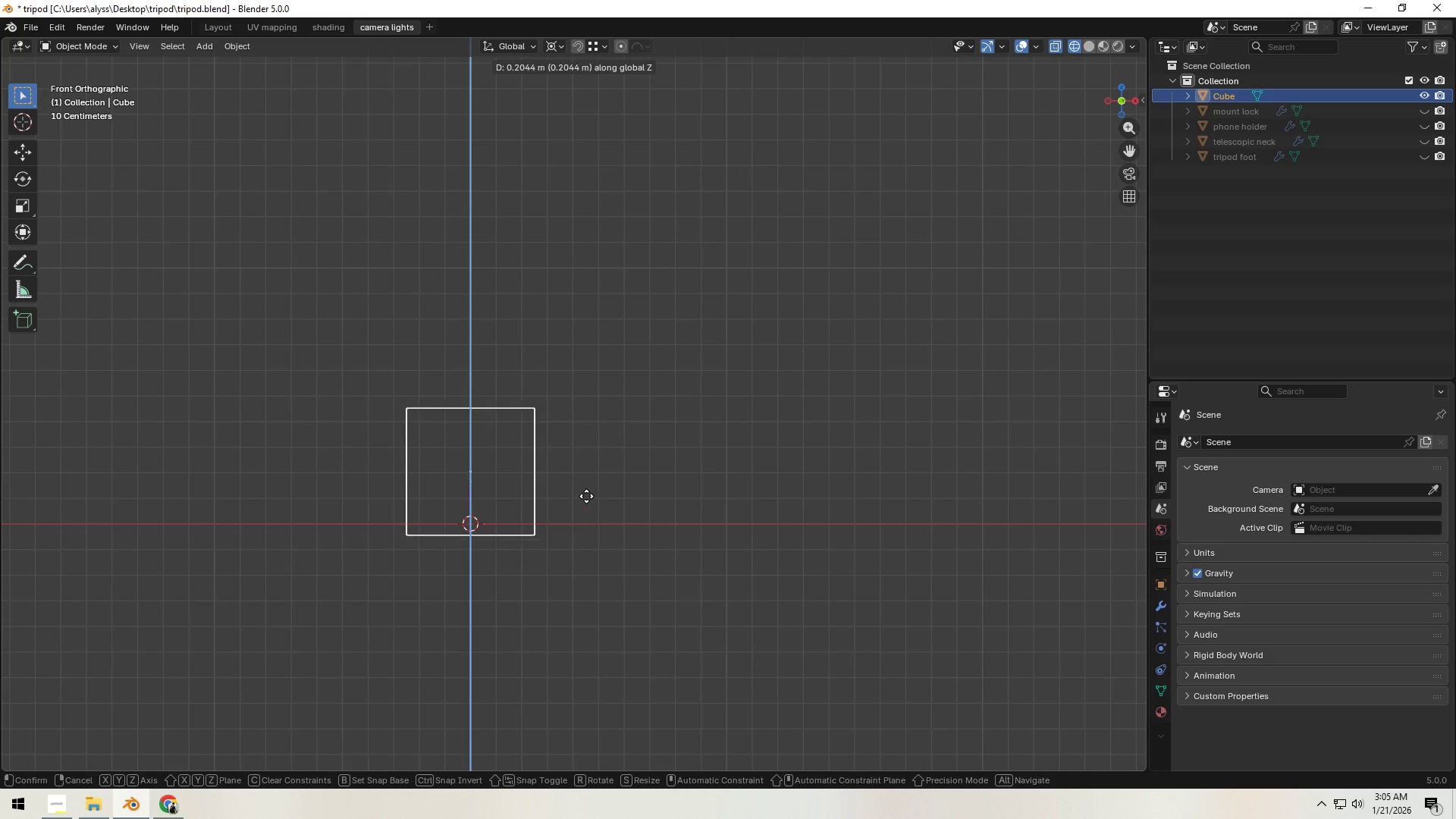 
double_click([632, 475])
 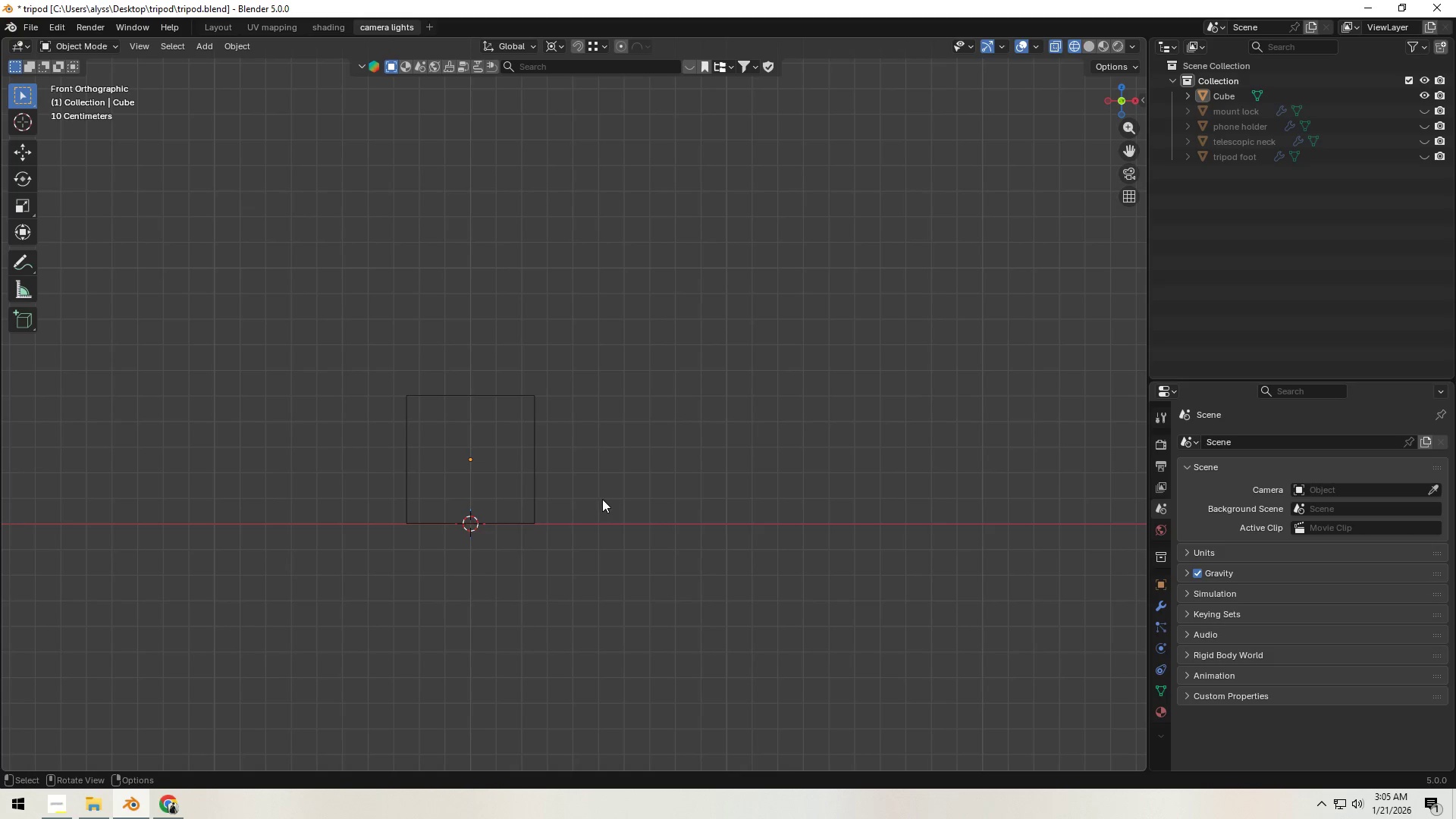 
key(Z)
 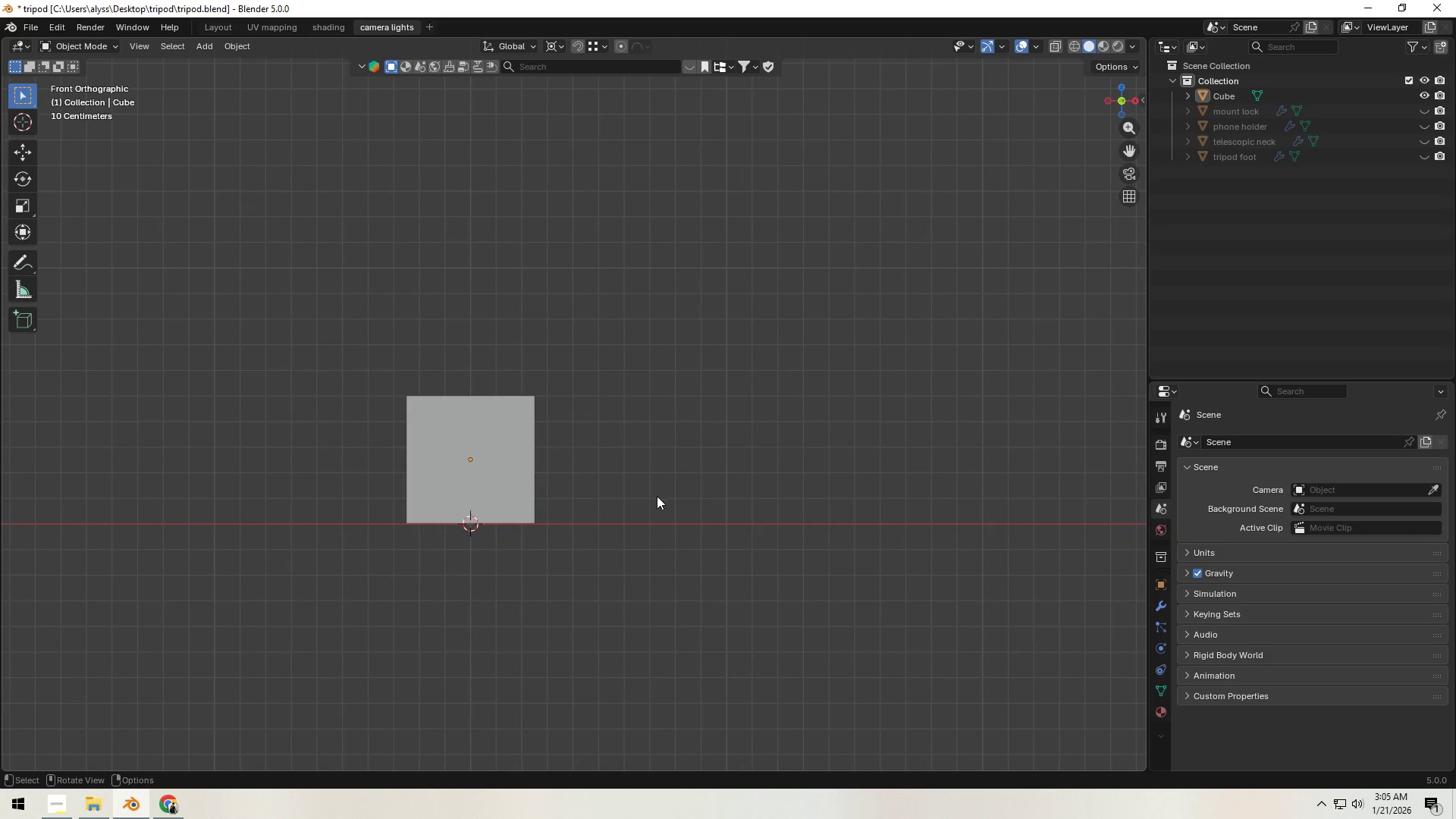 
left_click([657, 496])
 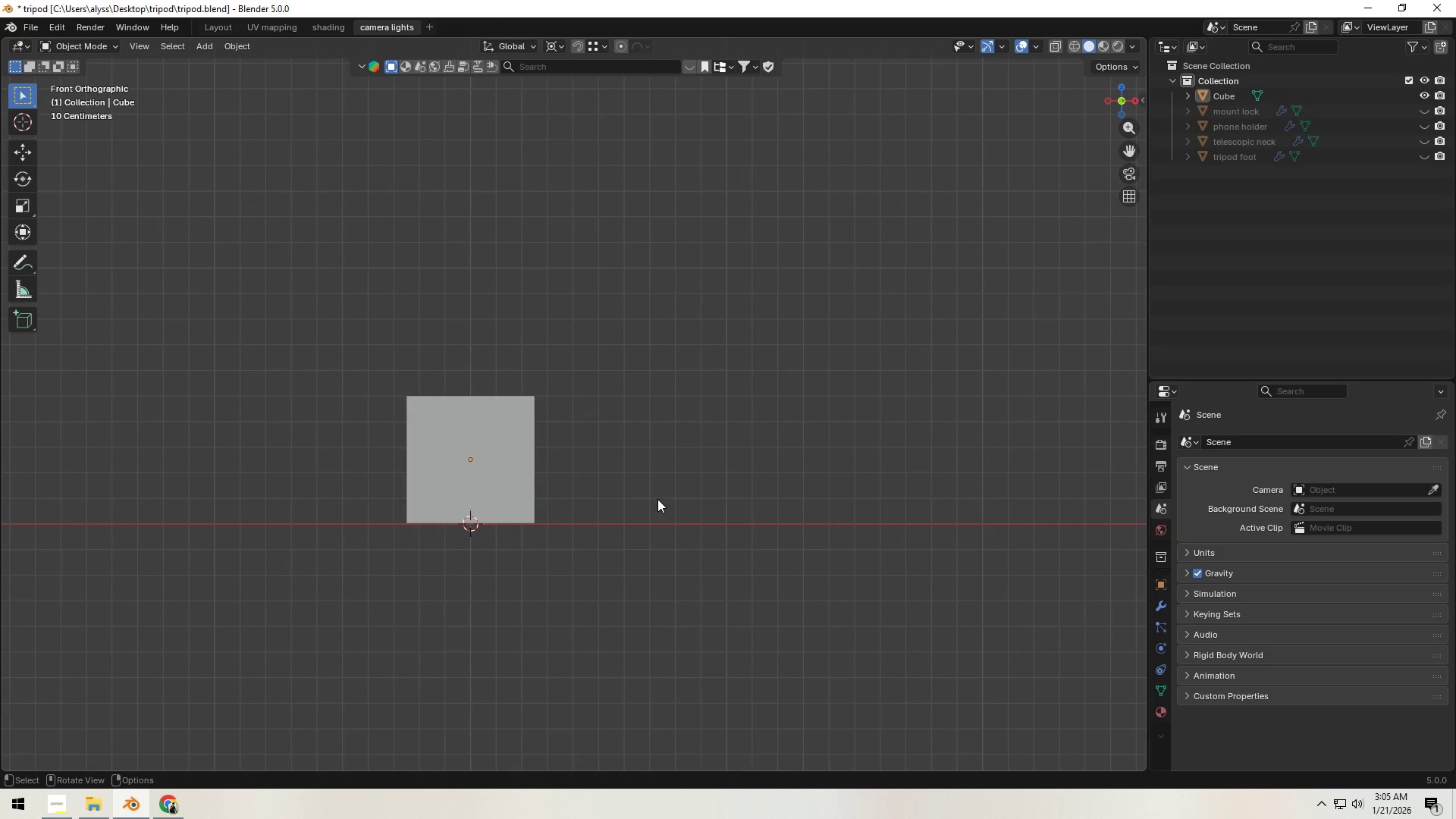 
key(Control+S)
 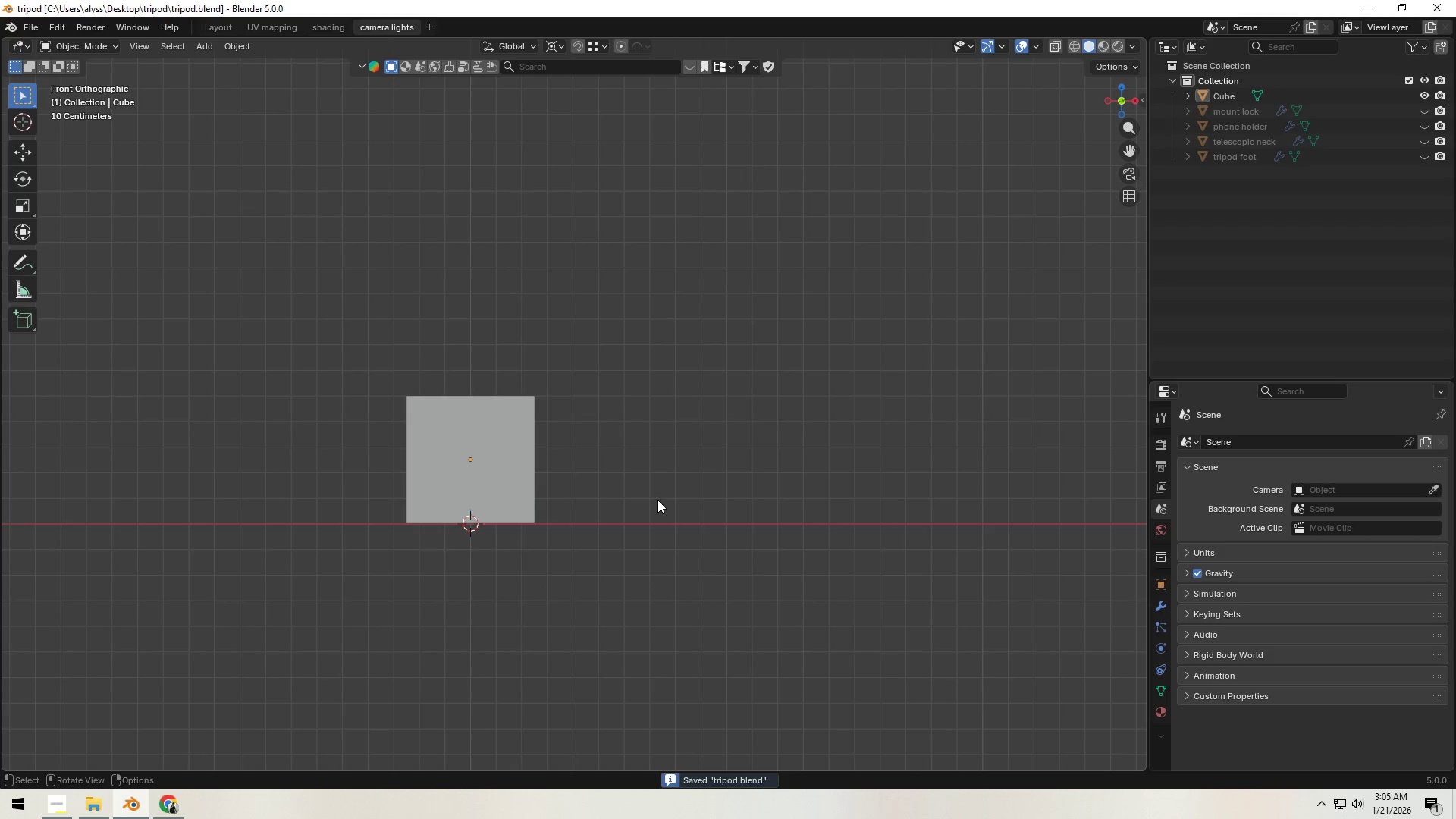 
left_click([657, 500])
 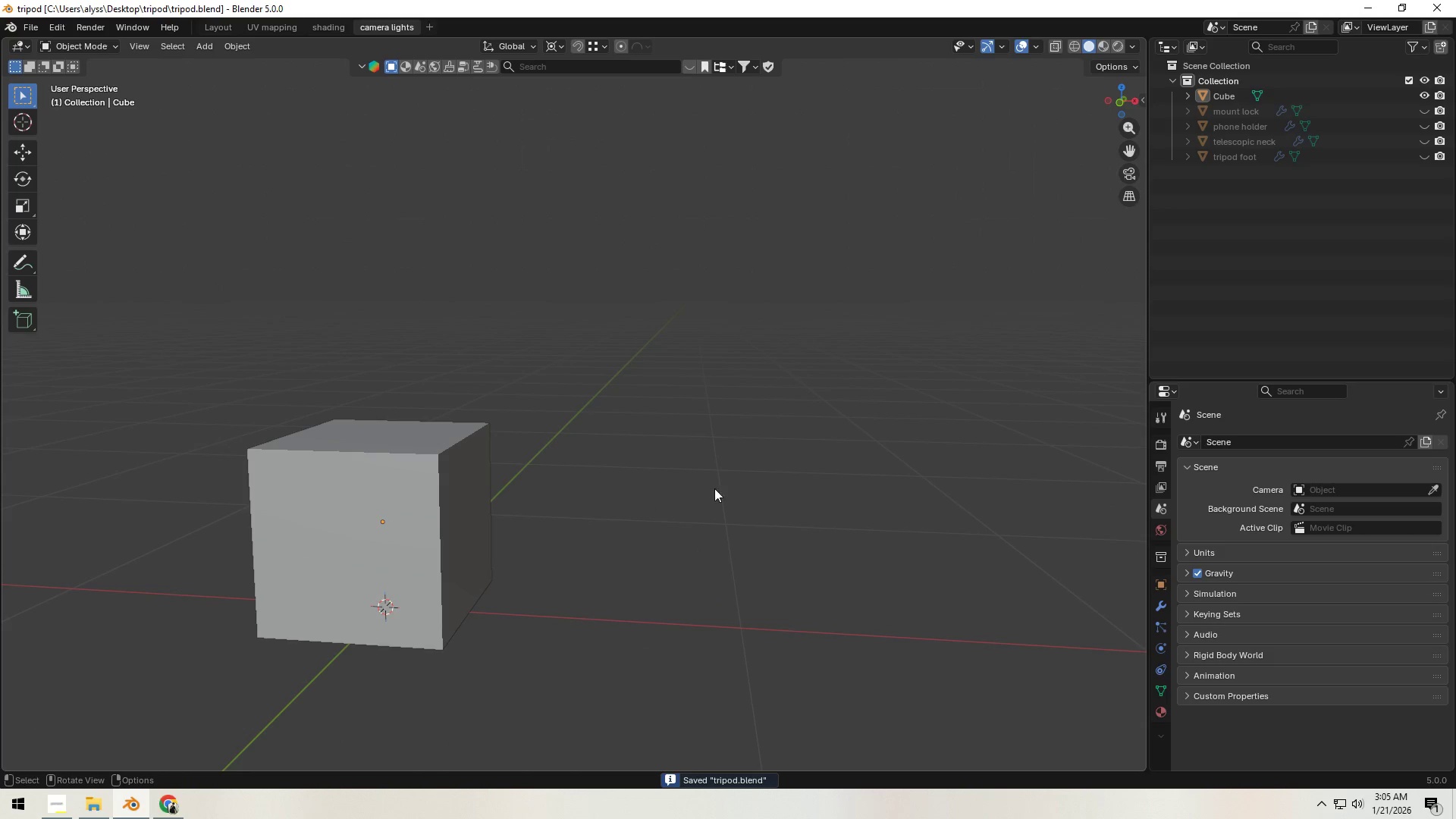 
key(Alt+H)
 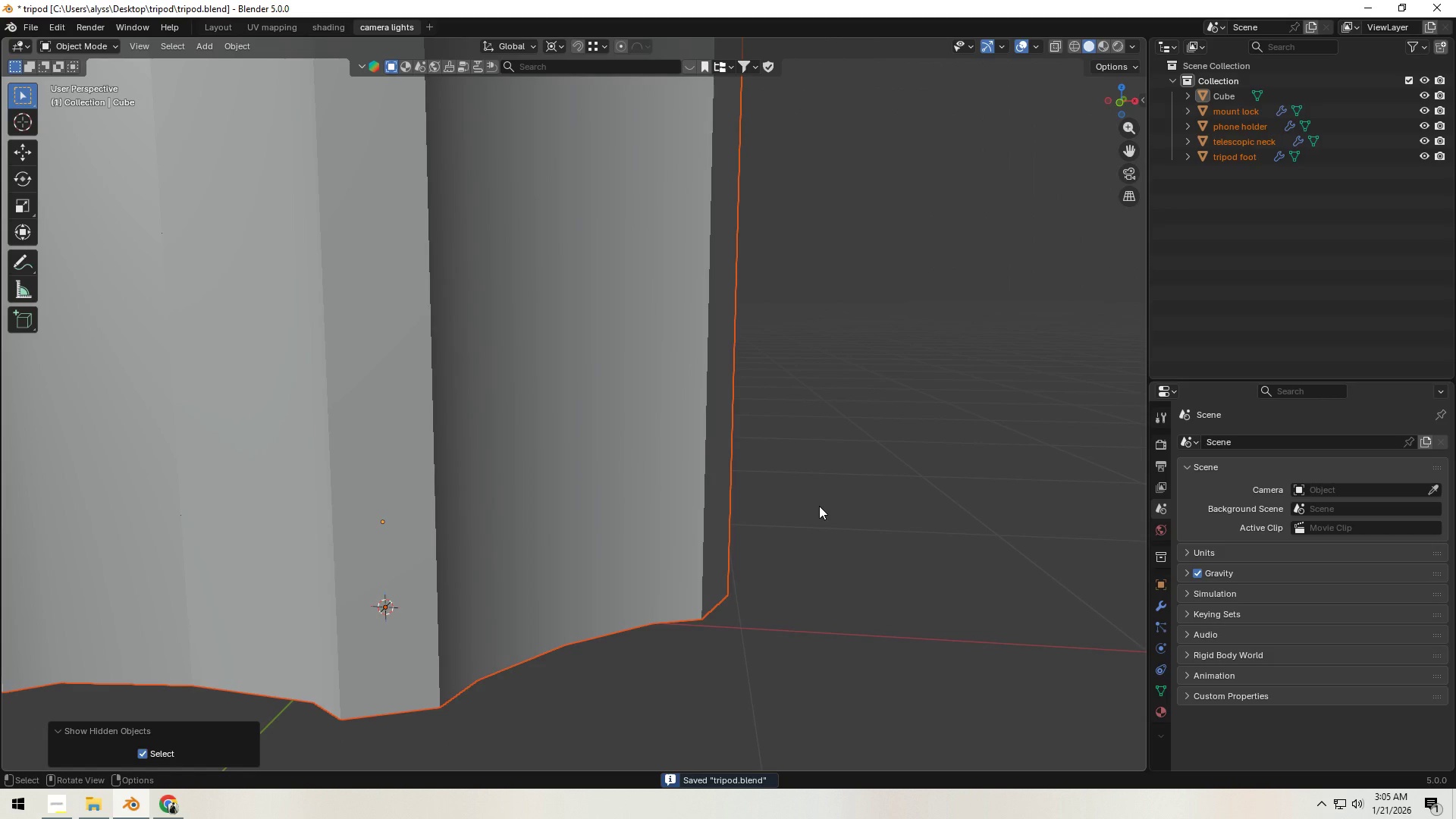 
left_click([819, 506])
 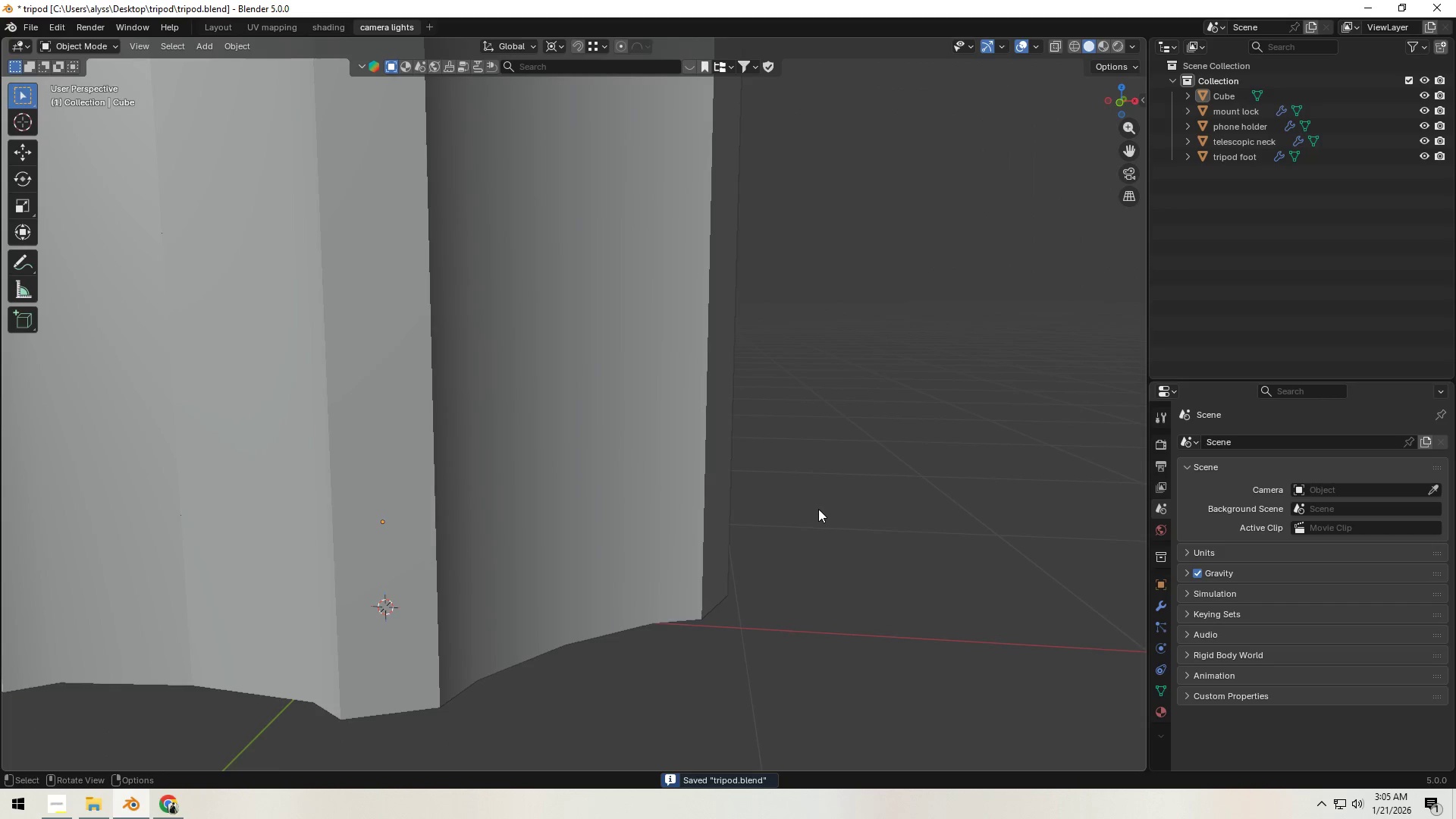 
scroll: coordinate [818, 509], scroll_direction: down, amount: 5.0
 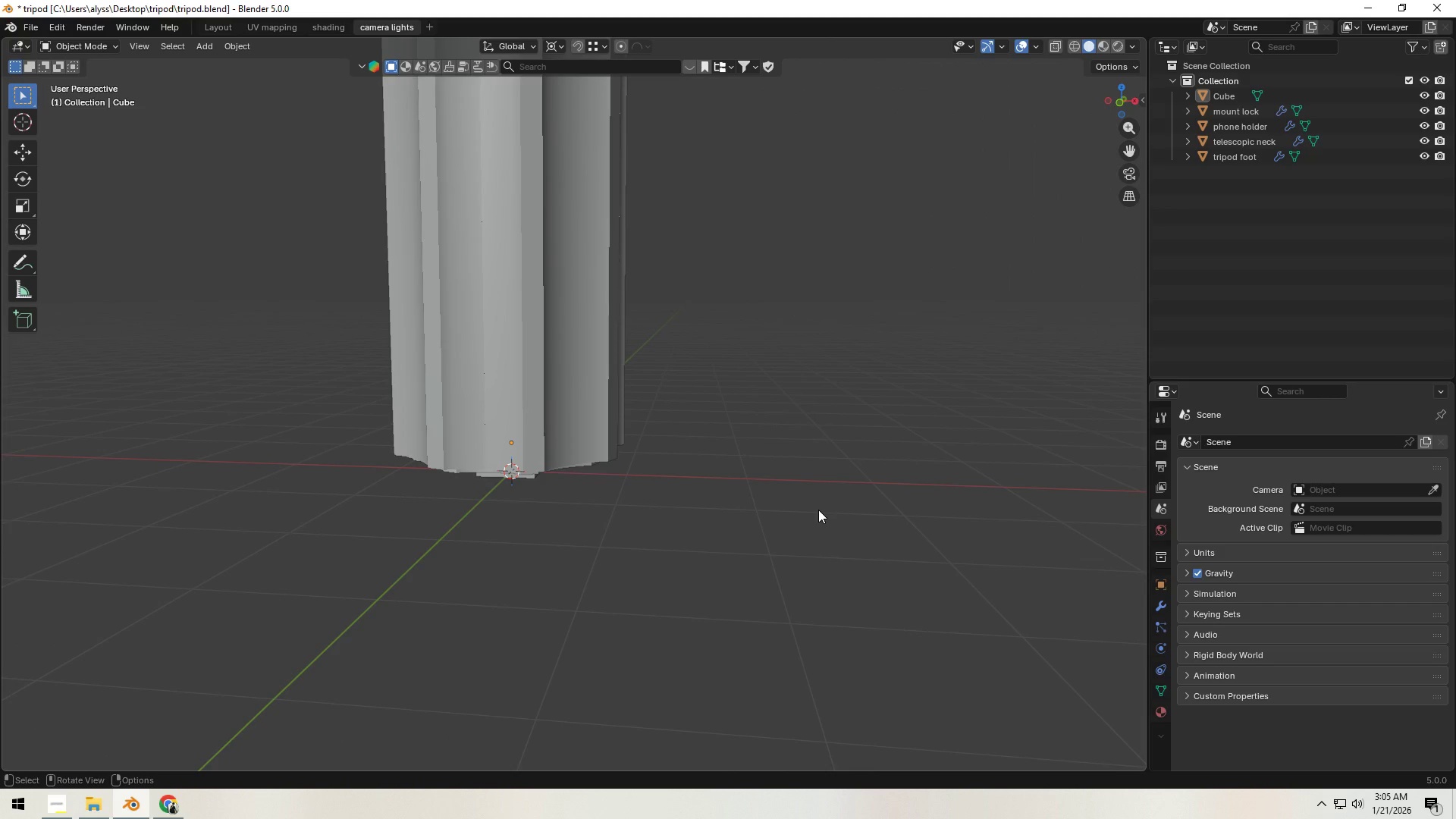 
key(A)
 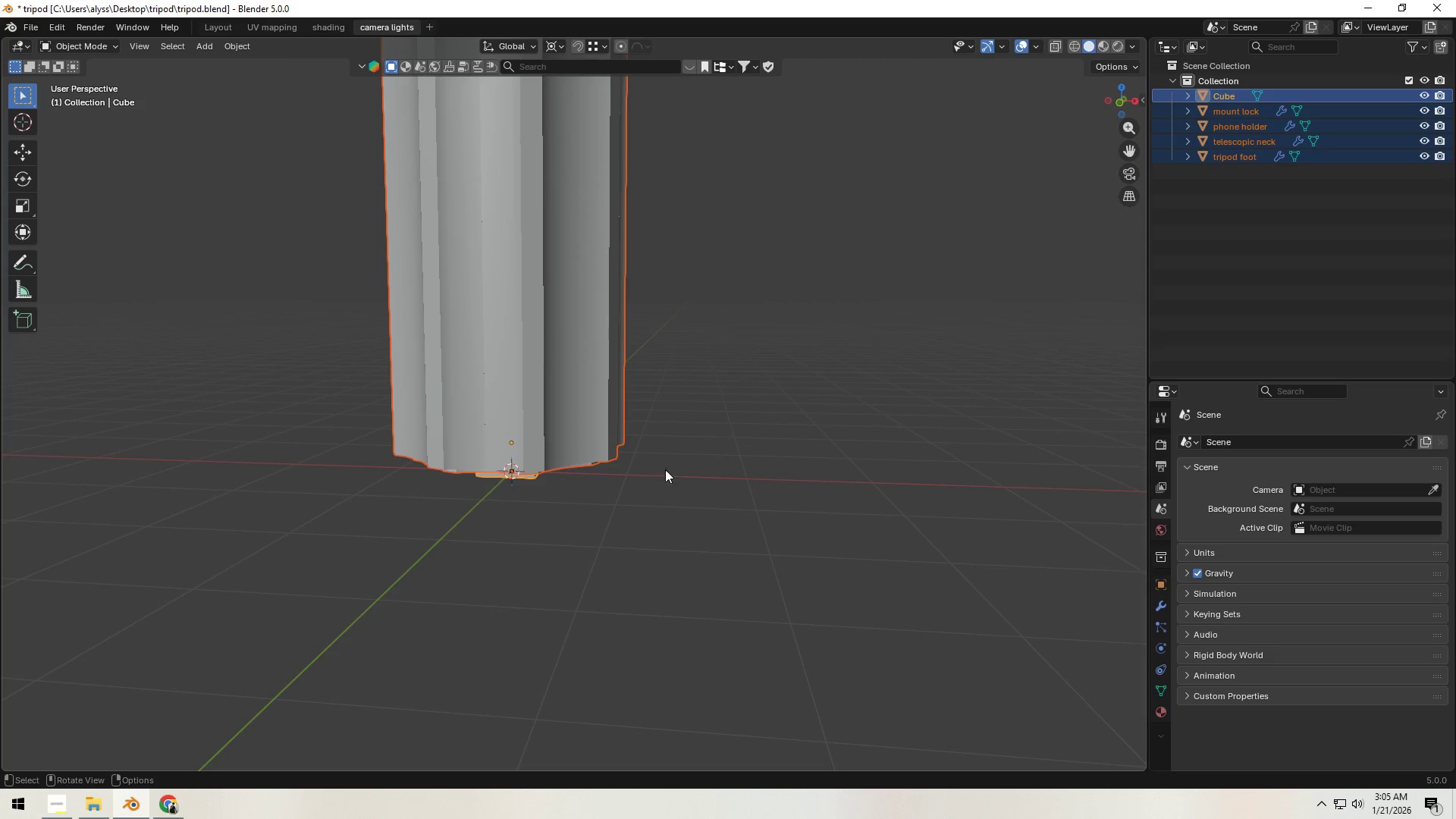 
scroll: coordinate [590, 467], scroll_direction: up, amount: 1.0
 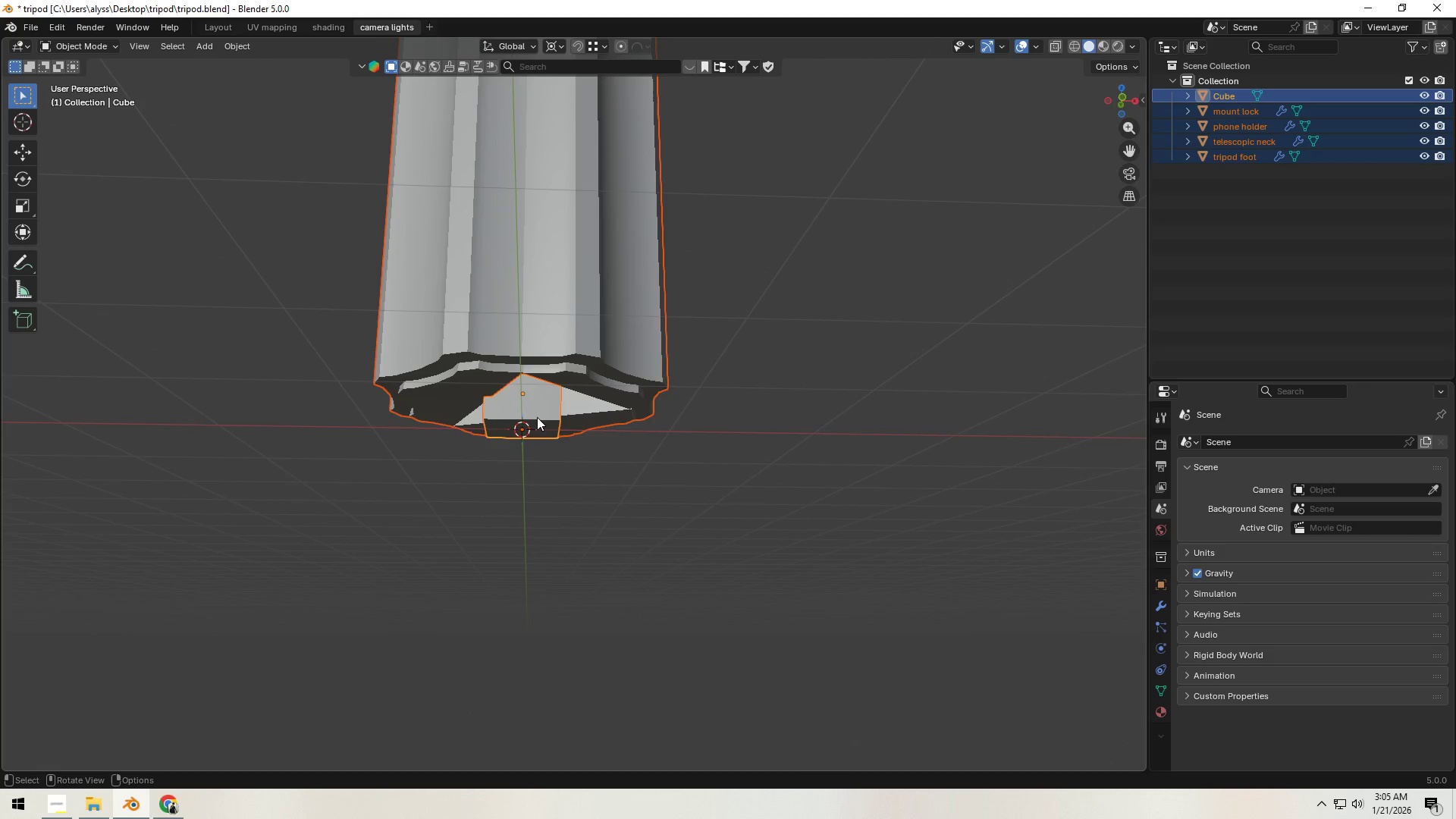 
left_click([540, 417])
 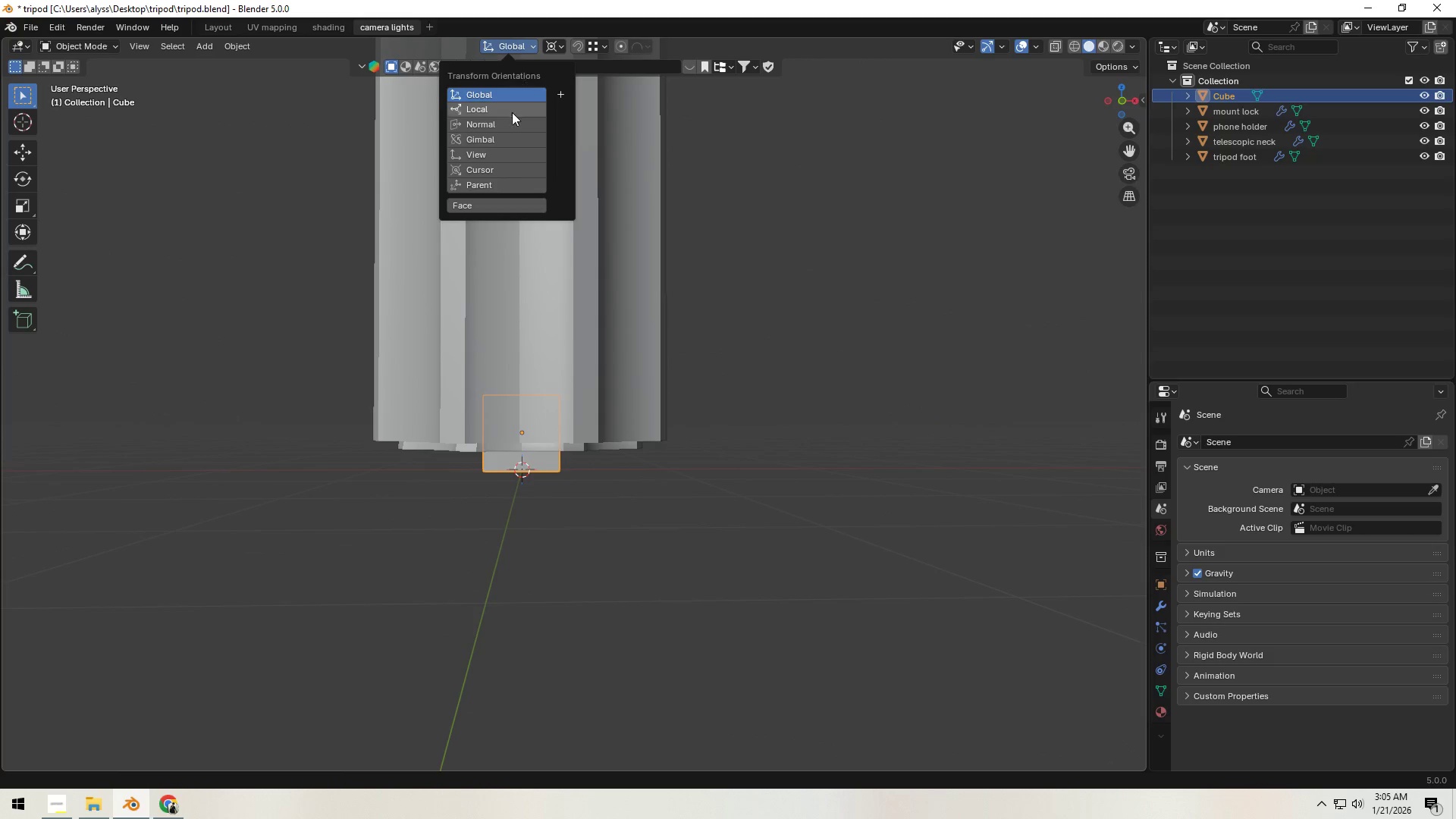 
wait(5.3)
 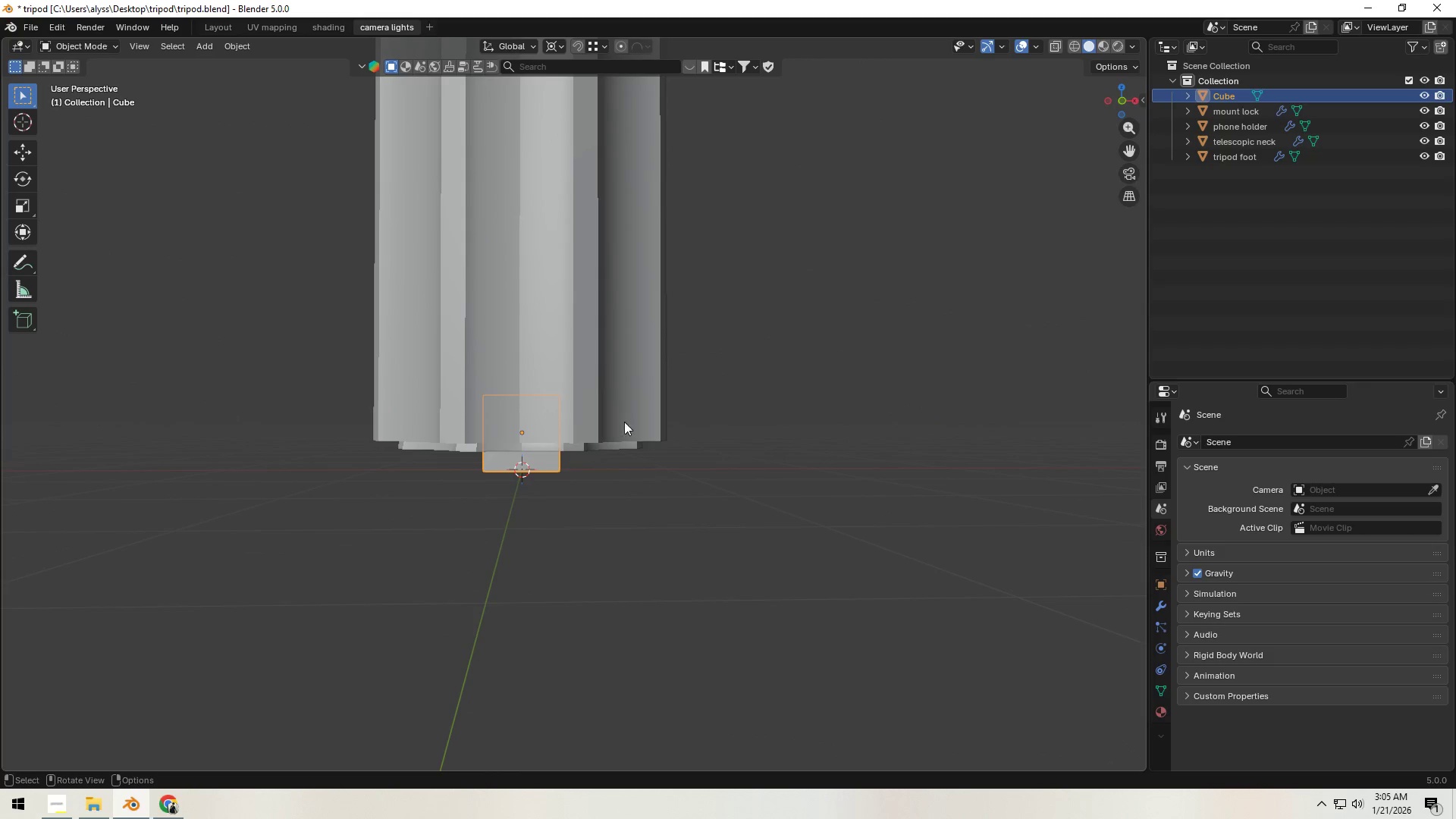 
left_click([487, 169])
 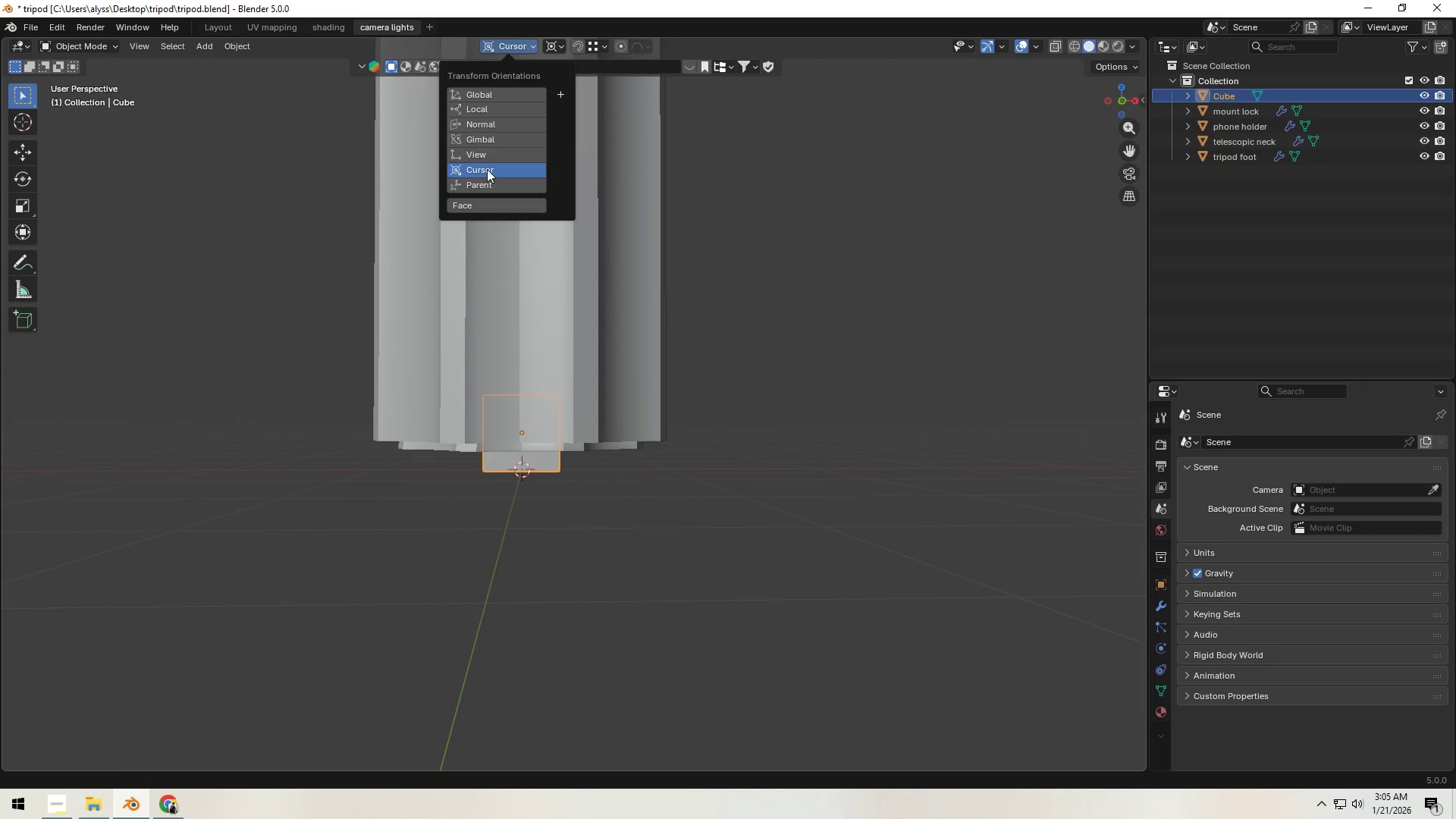 
mouse_move([569, 68])
 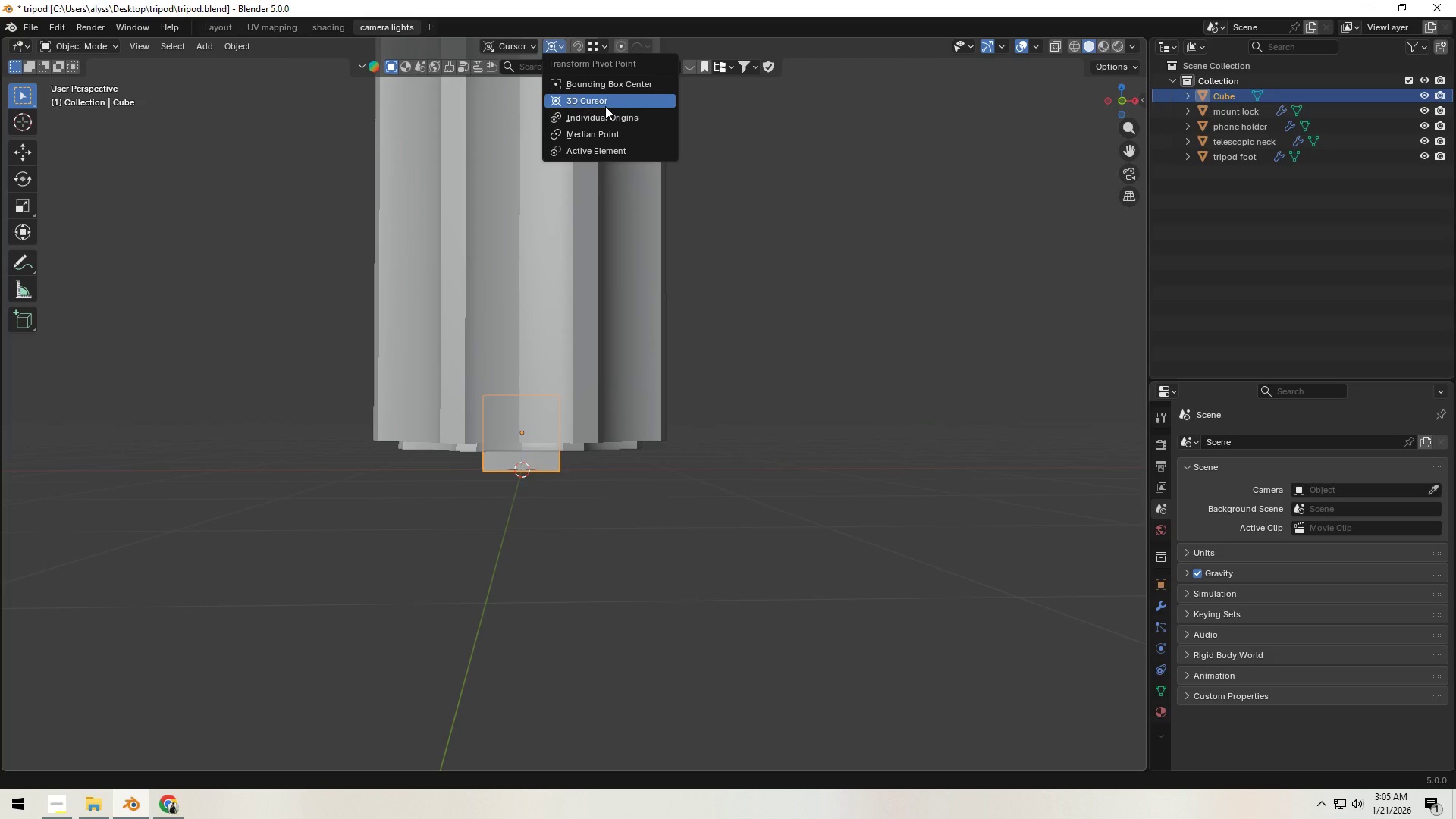 
left_click([605, 106])
 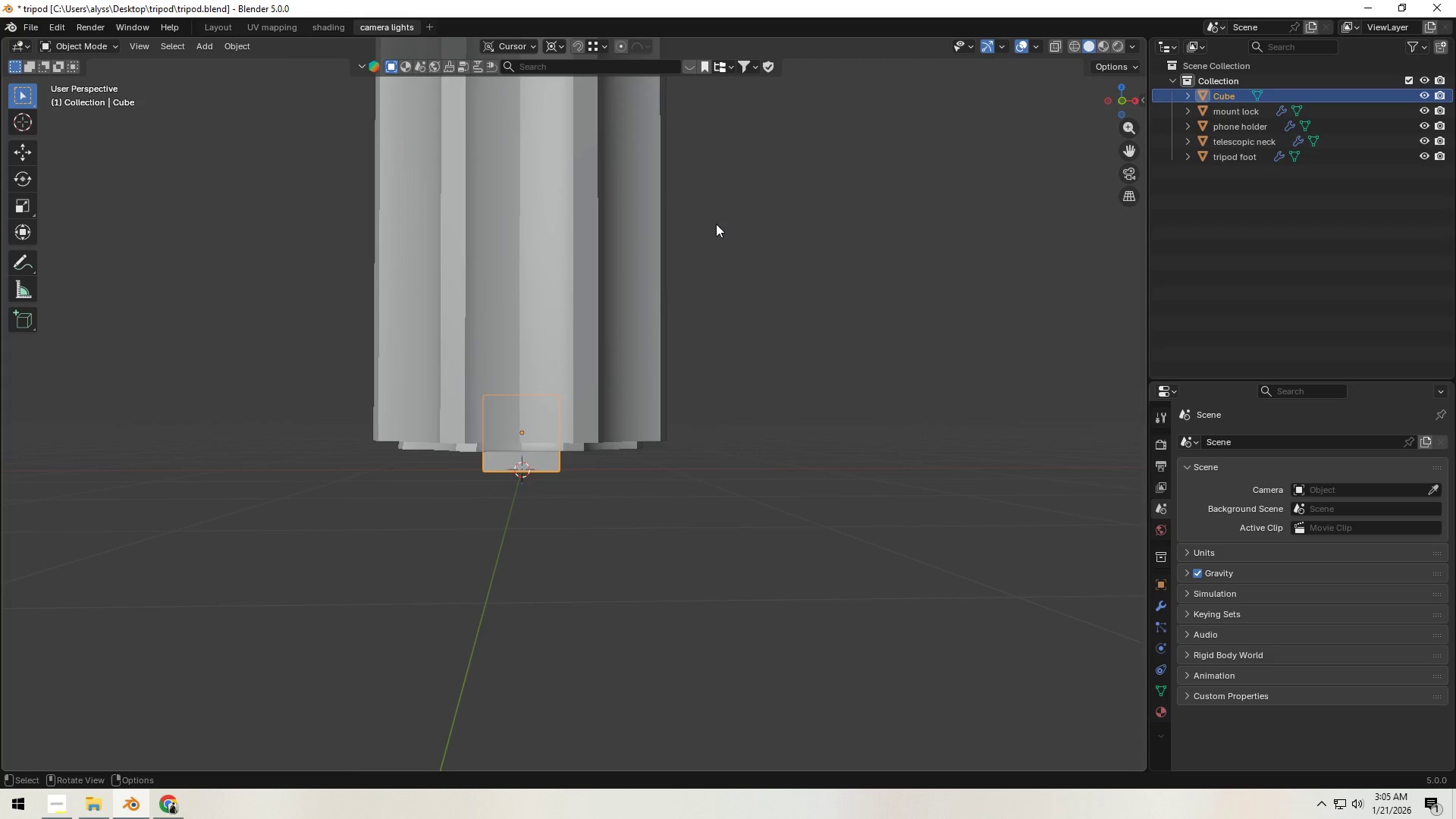 
left_click([770, 269])
 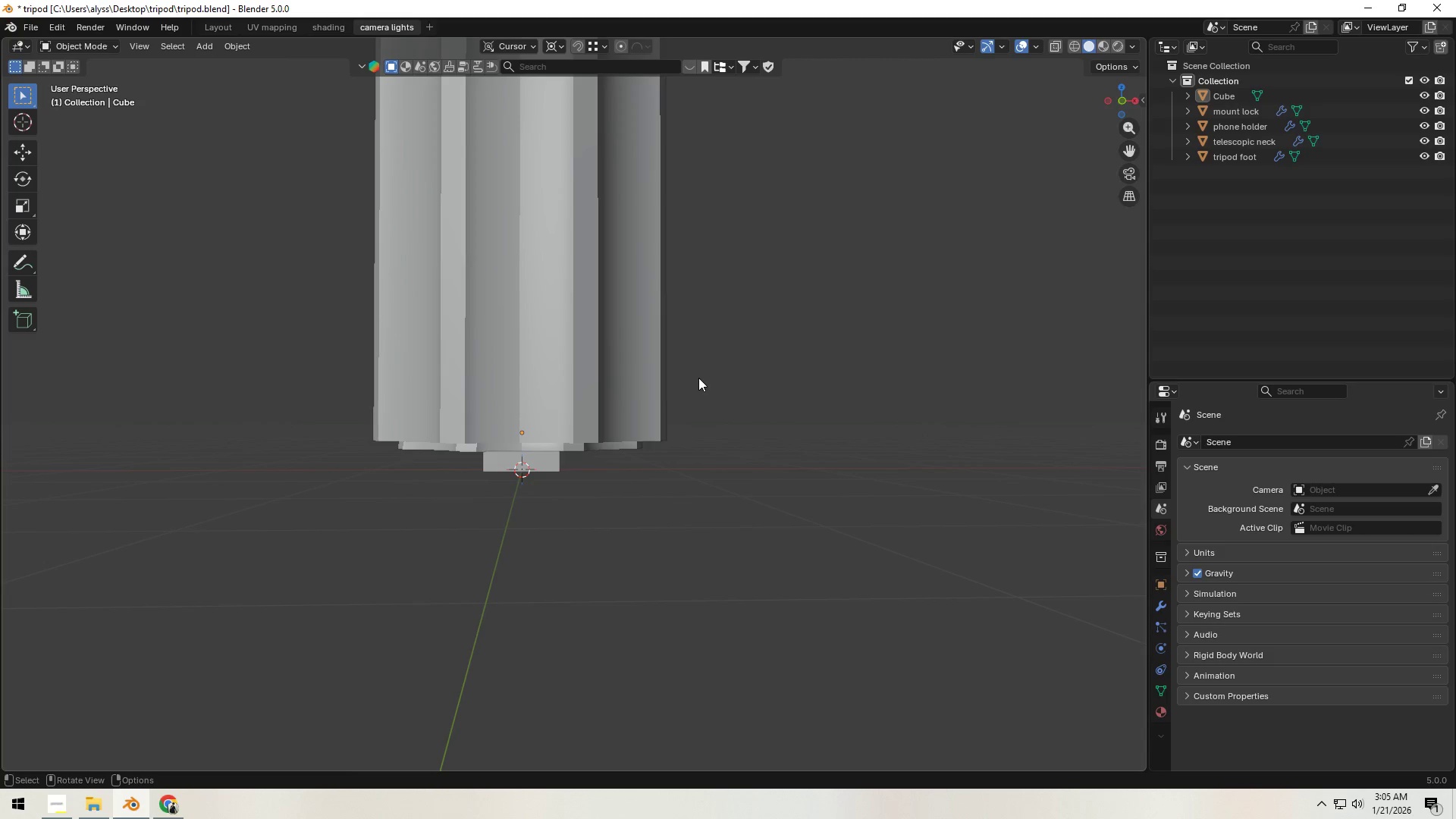 
key(Backquote)
 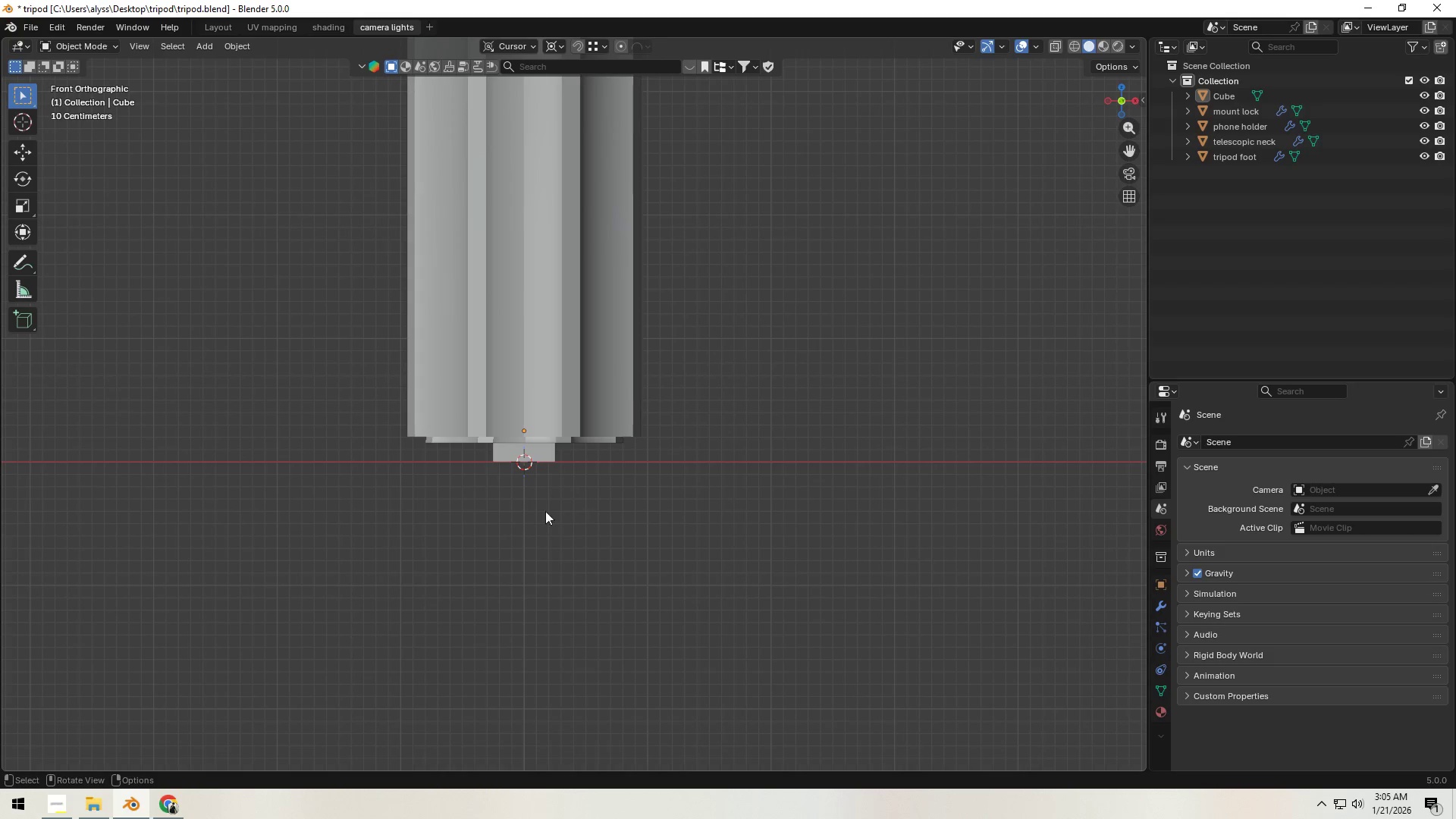 
left_click([539, 456])
 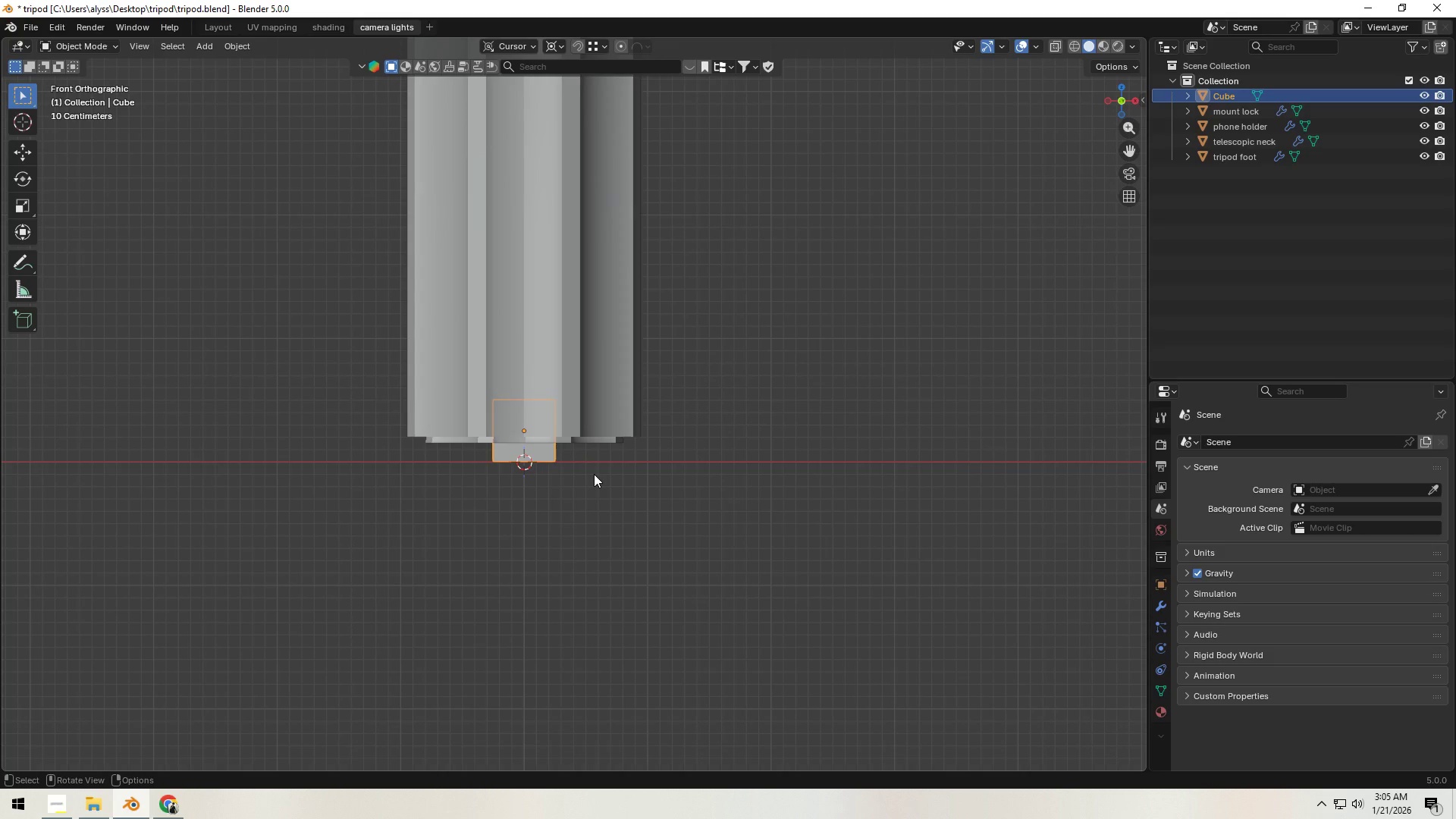 
key(Control+ControlLeft)
 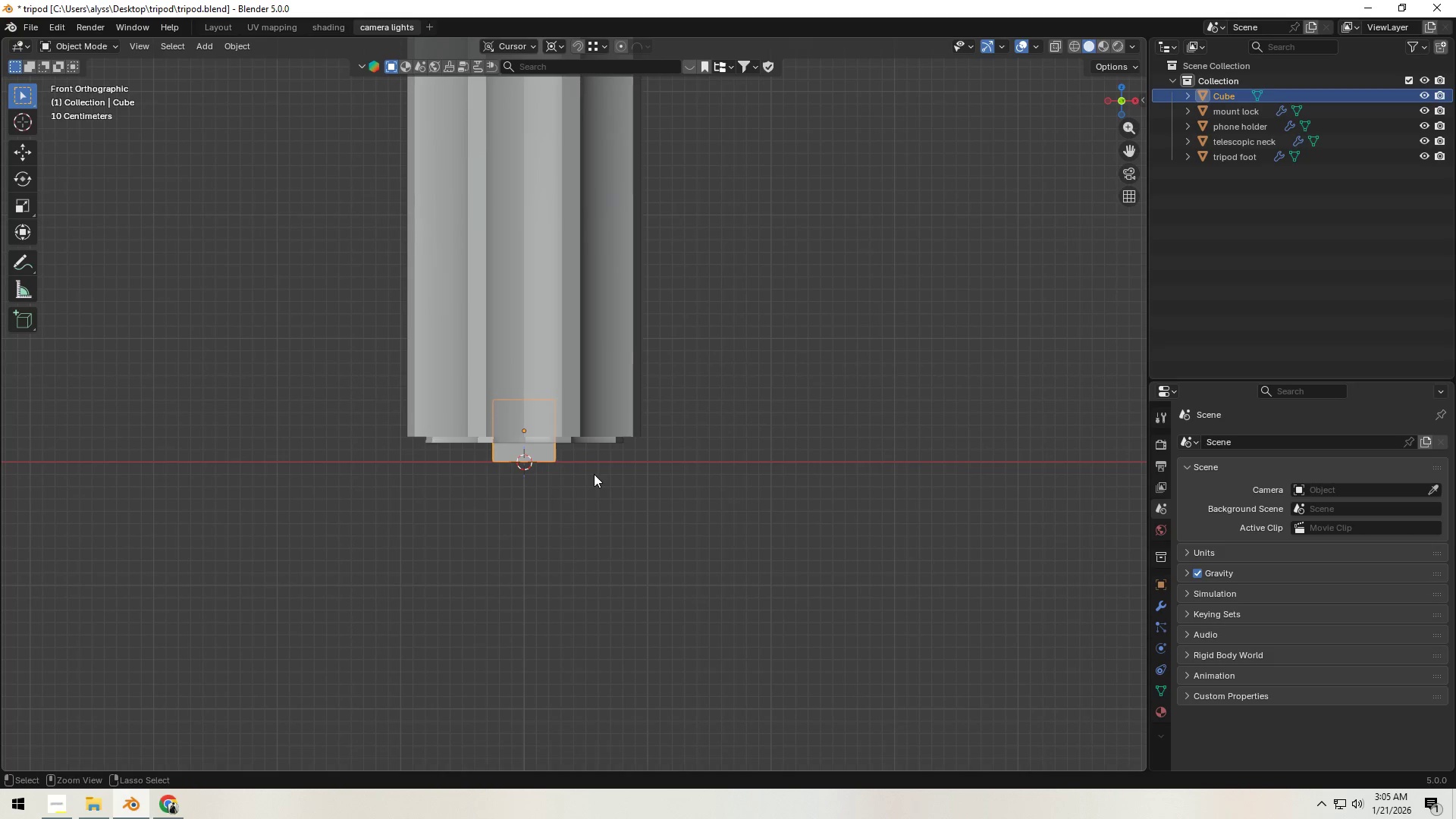 
key(Control+I)
 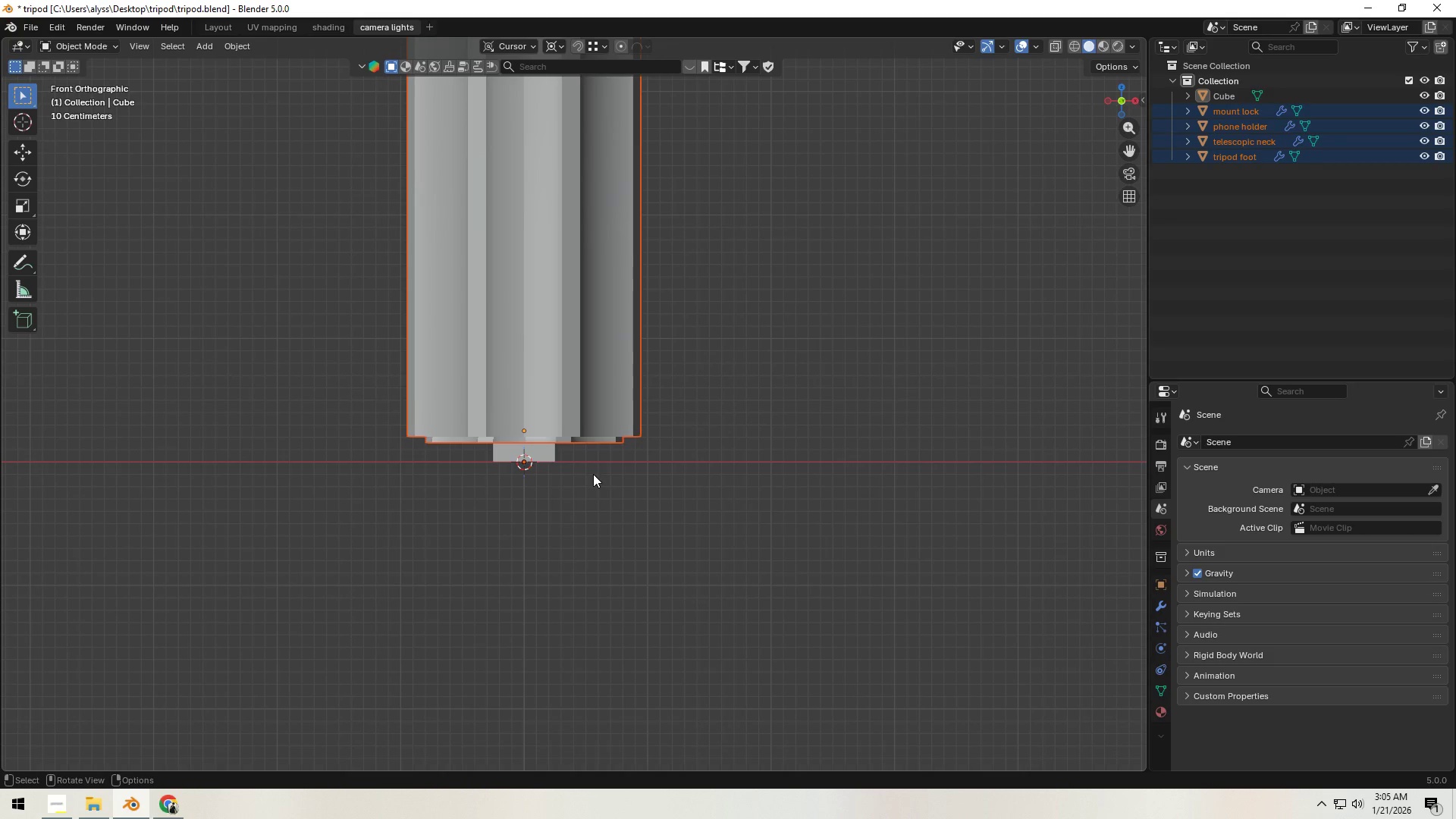 
scroll: coordinate [582, 475], scroll_direction: up, amount: 3.0
 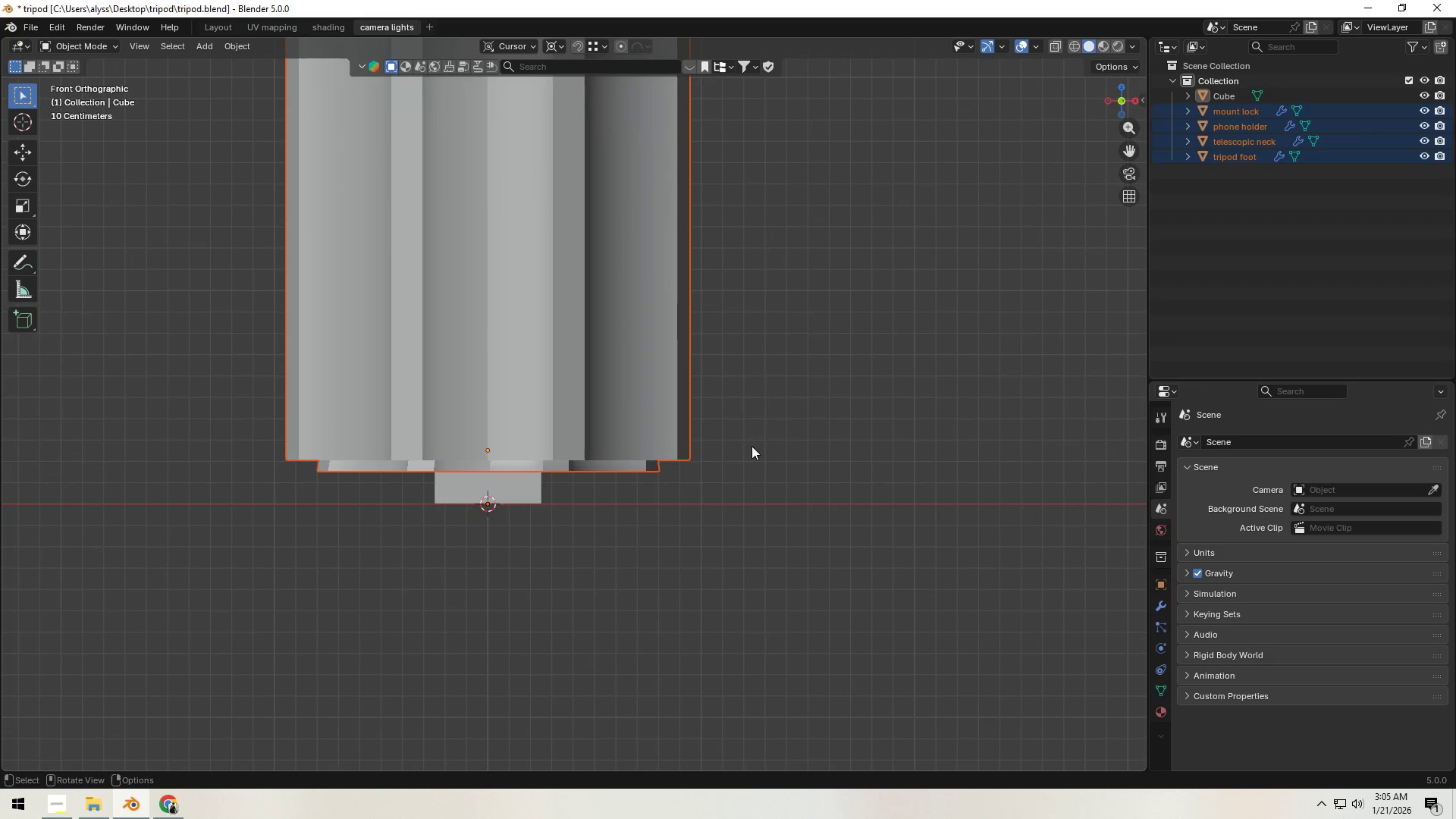 
type(gz)
 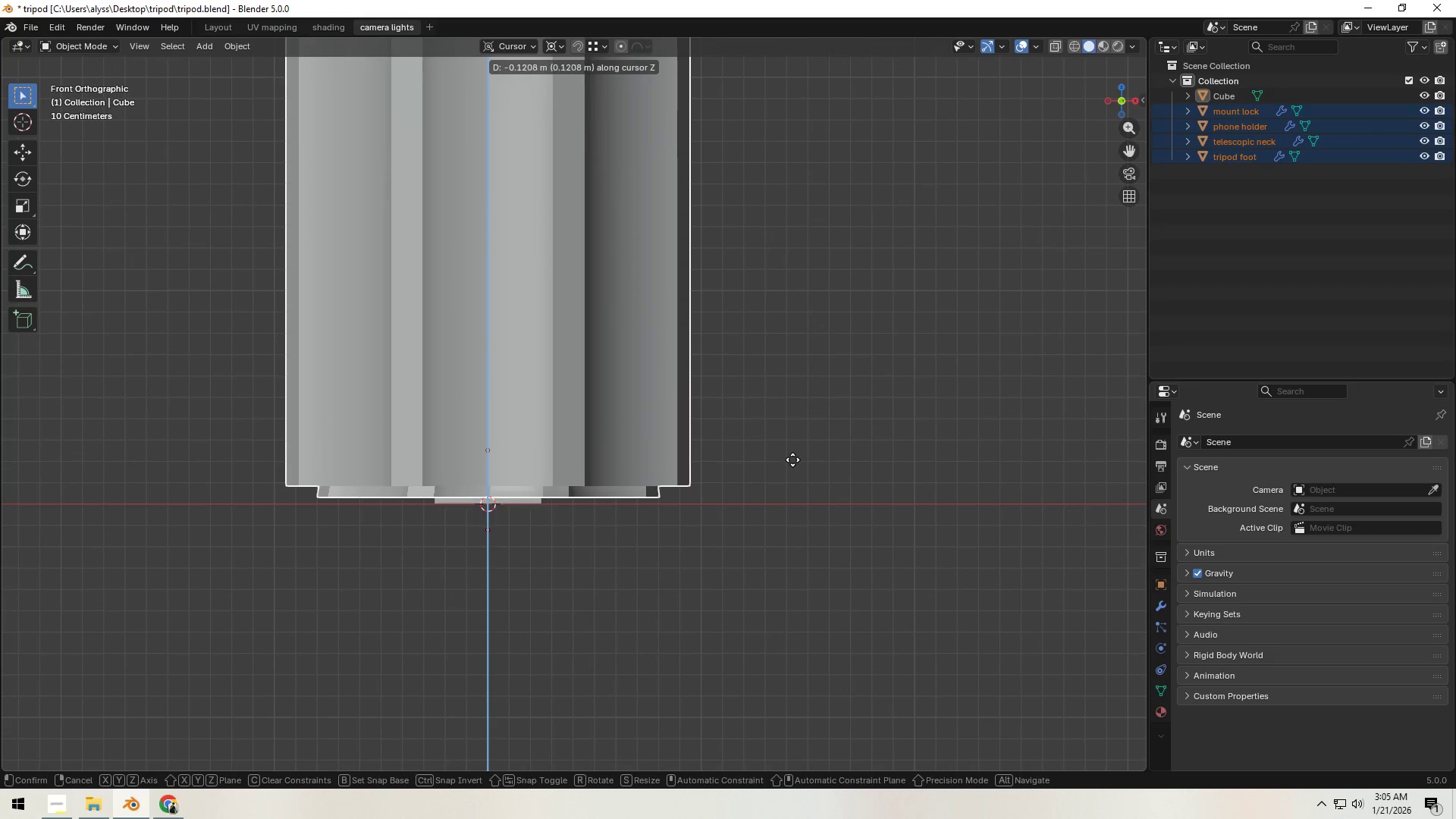 
left_click([792, 461])
 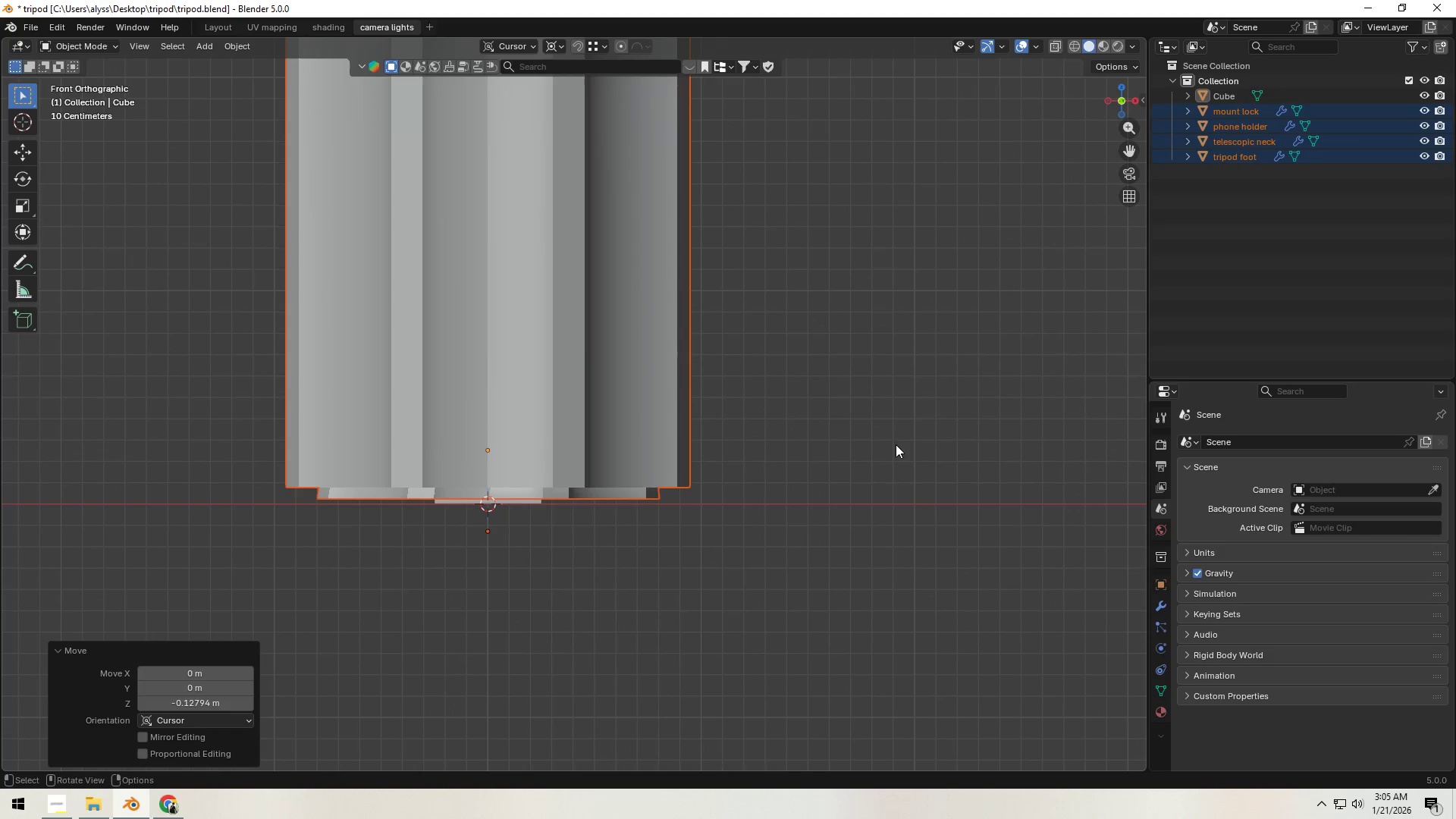 
key(S)
 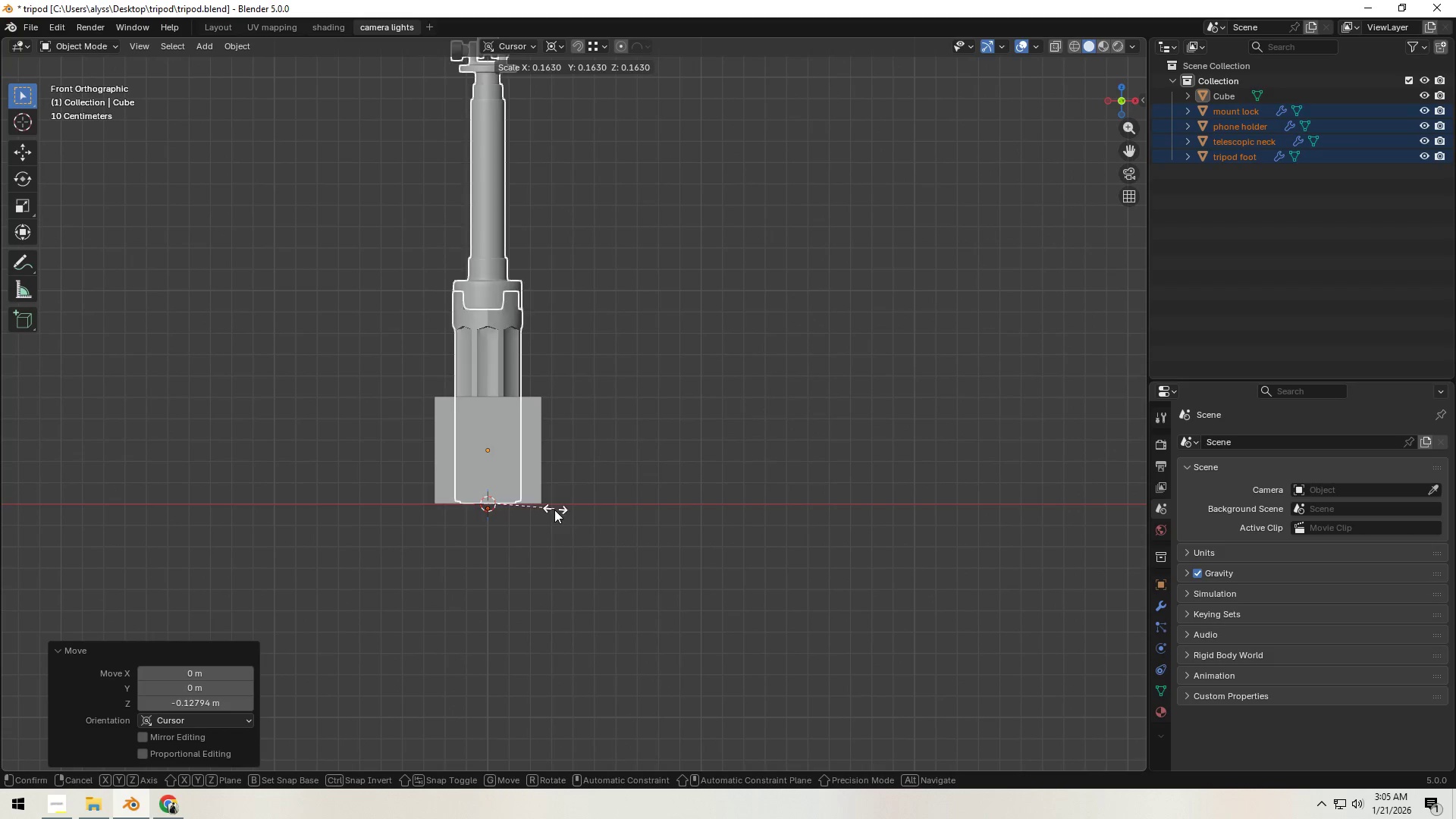 
left_click([517, 514])
 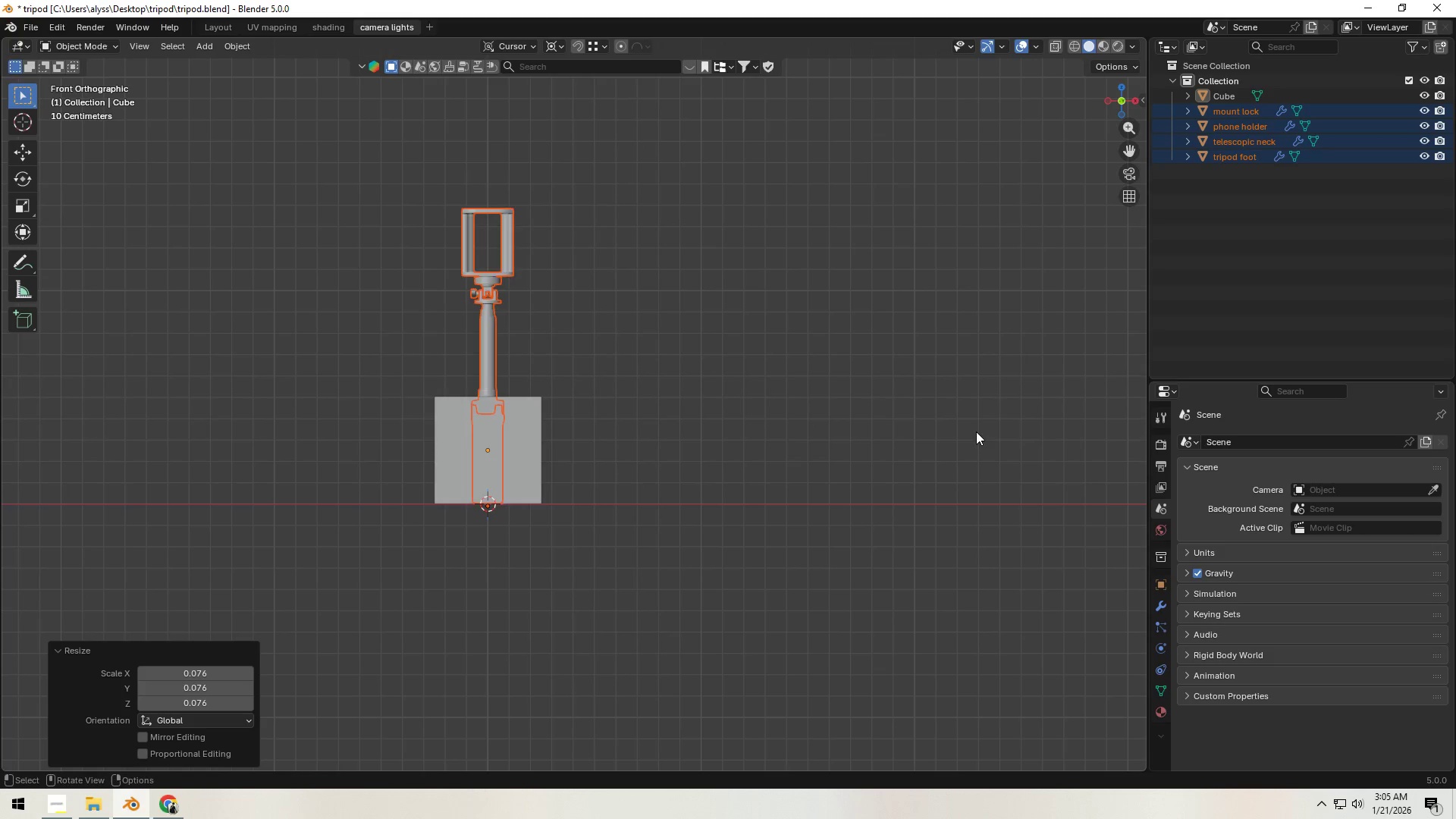 
key(S)
 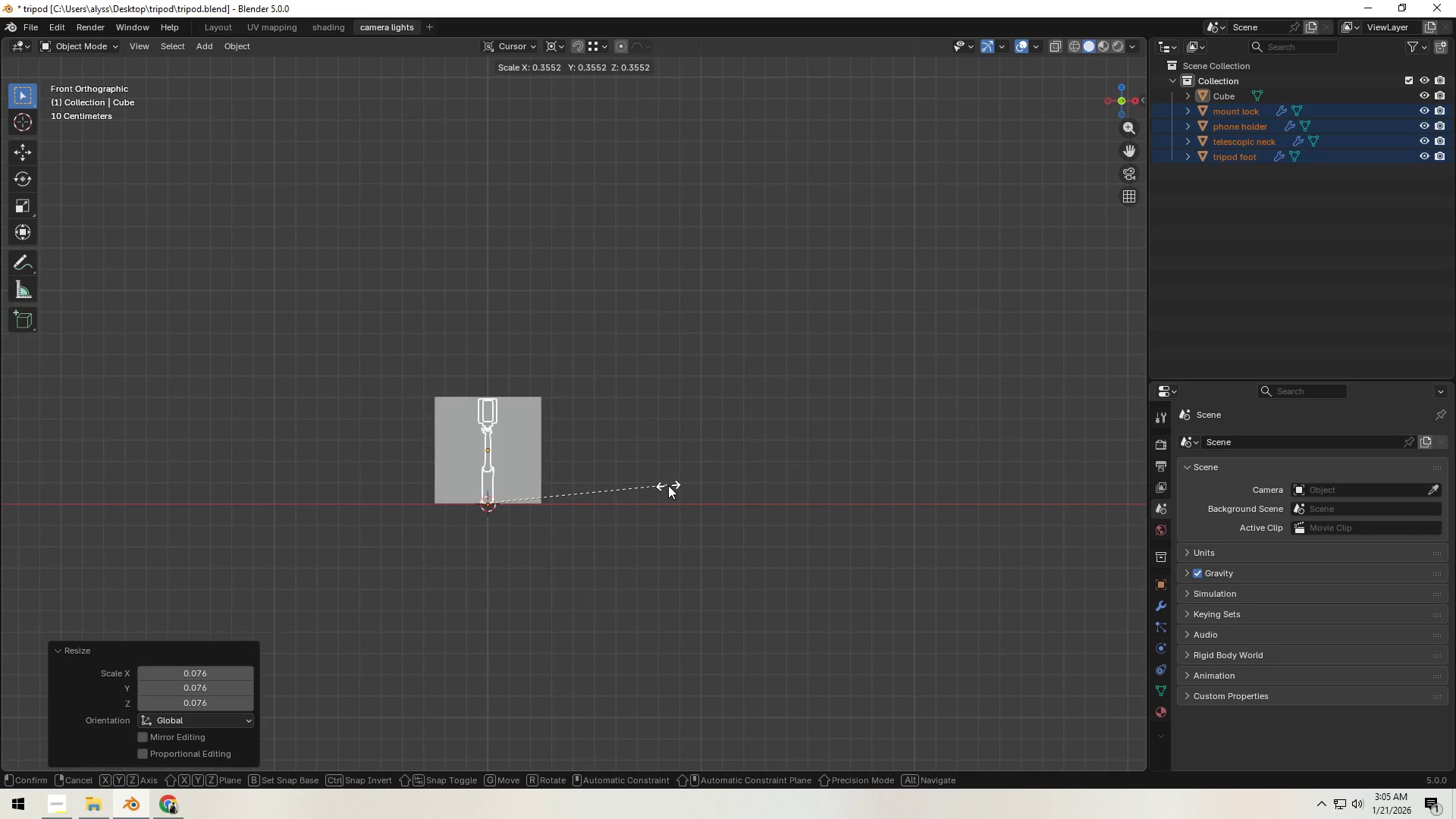 
double_click([620, 492])
 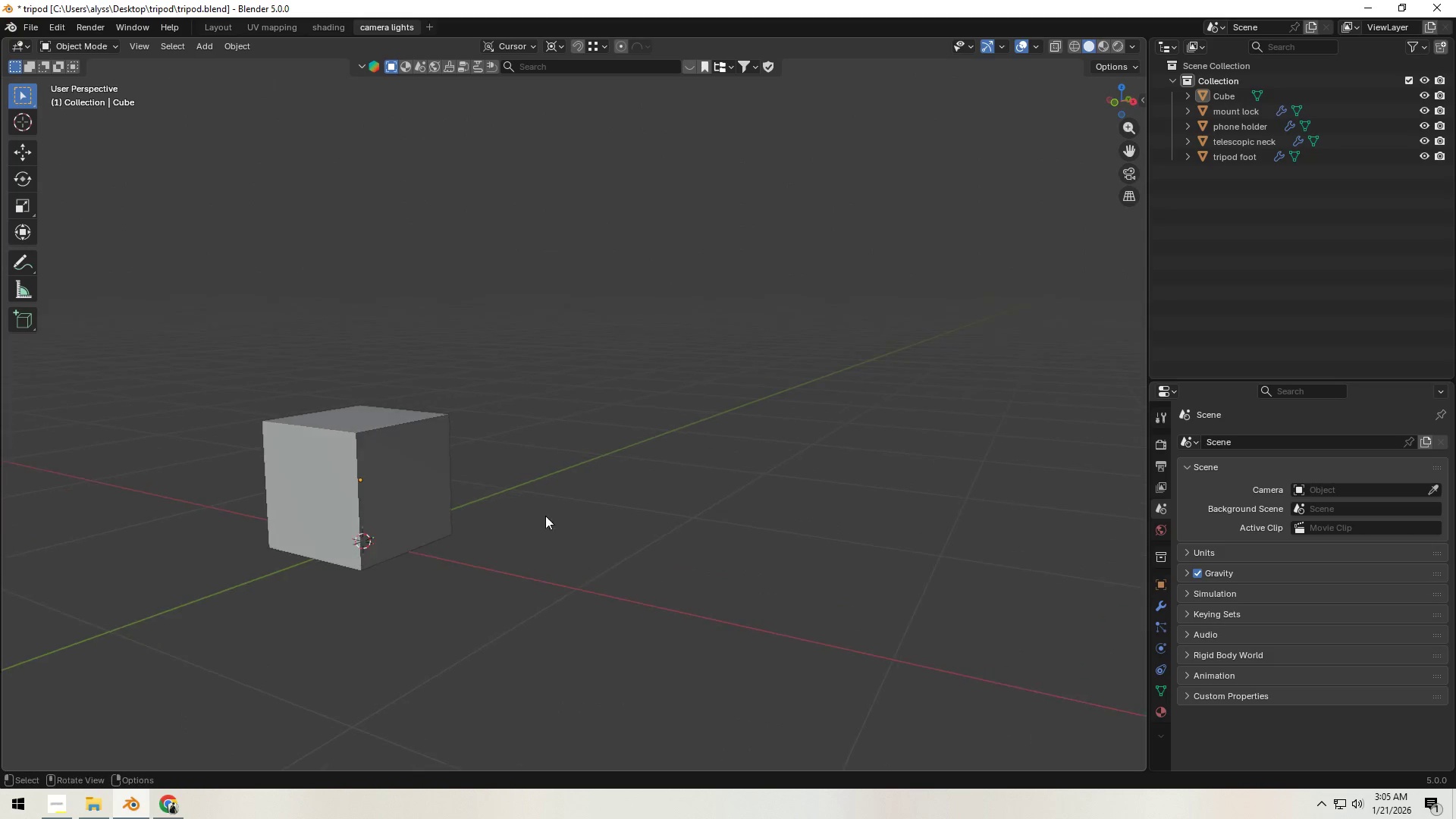 
hold_key(key=ShiftLeft, duration=0.39)
 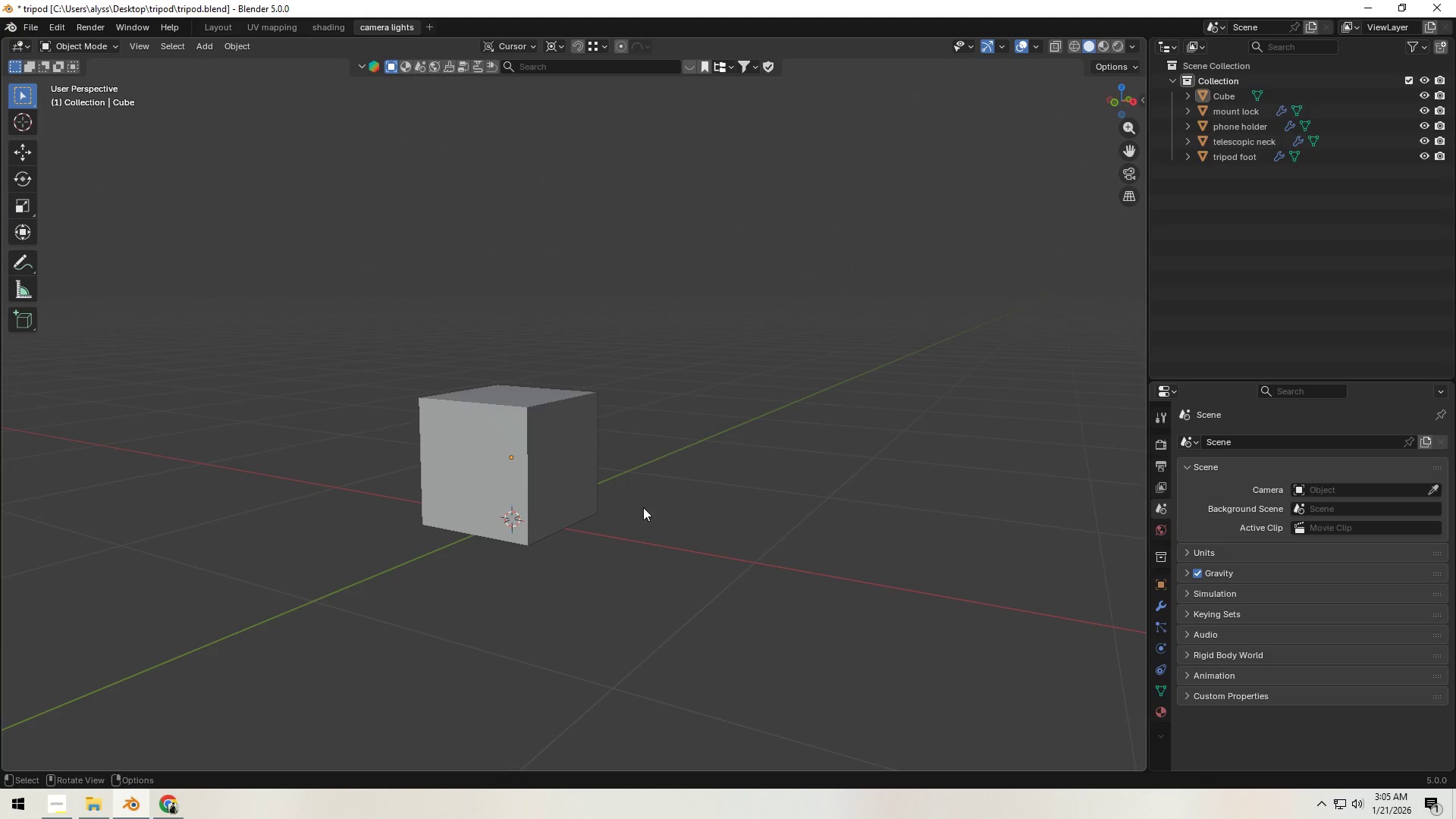 
left_click([676, 504])
 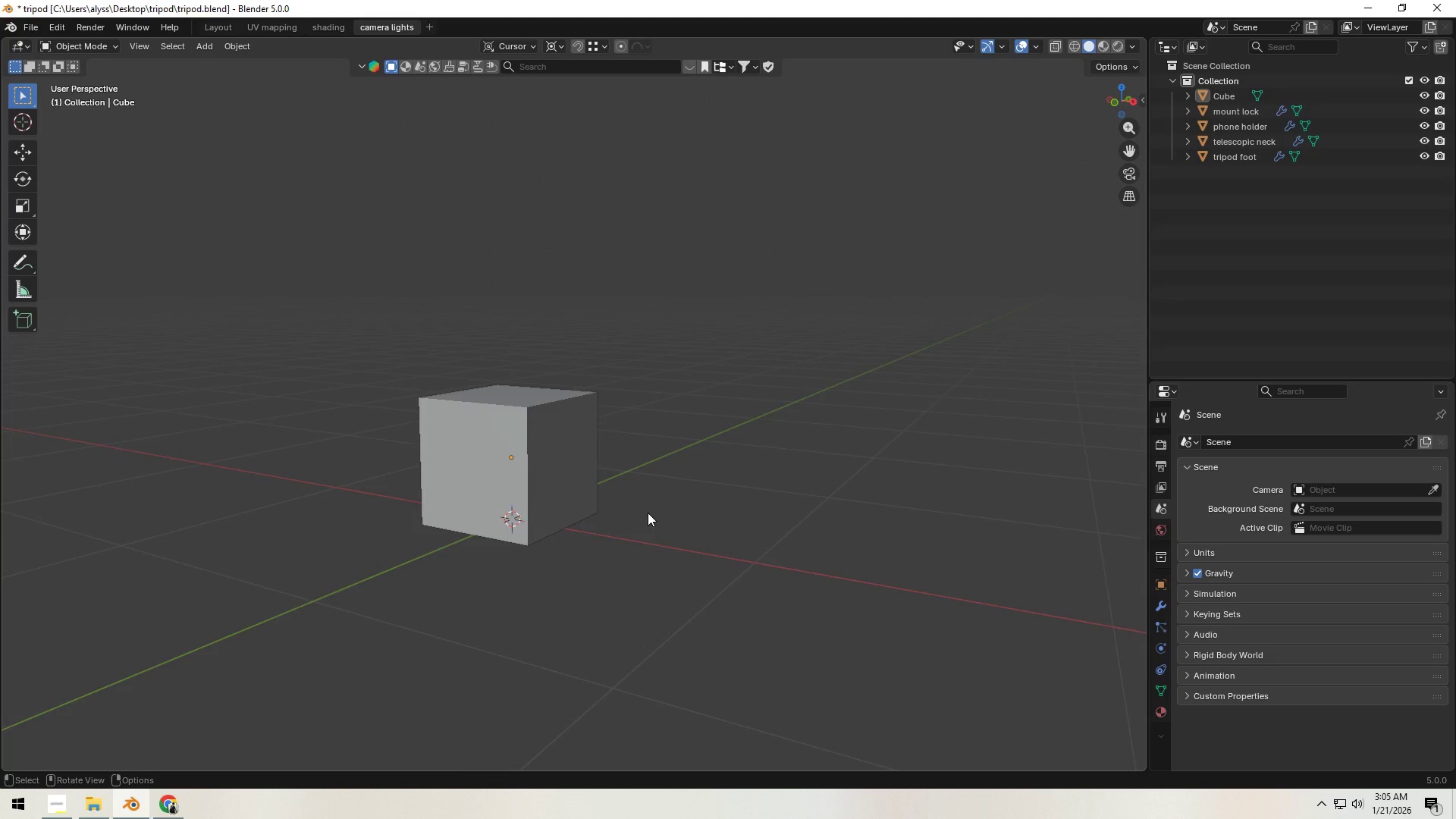 
scroll: coordinate [648, 513], scroll_direction: up, amount: 2.0
 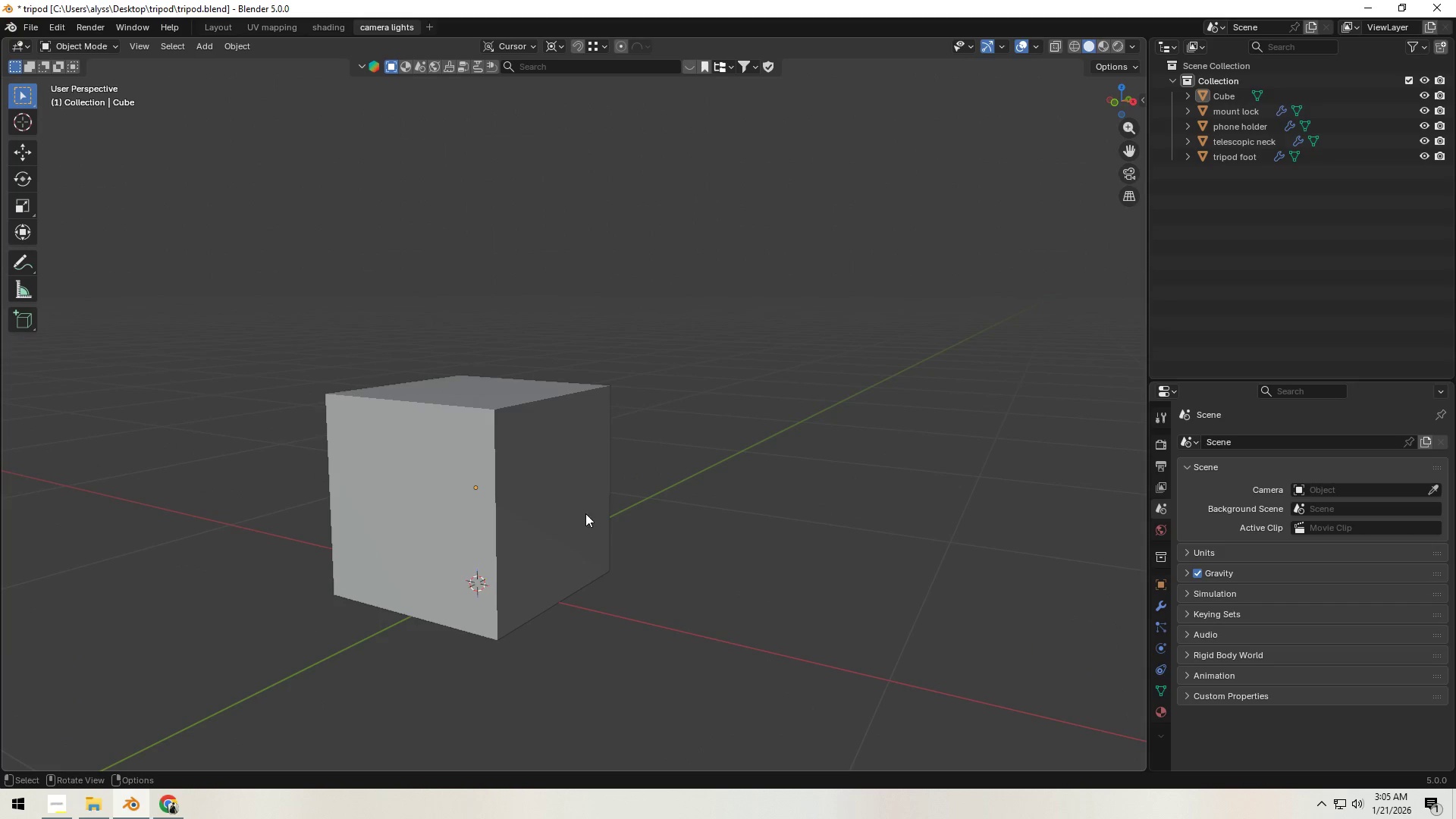 
left_click([576, 513])
 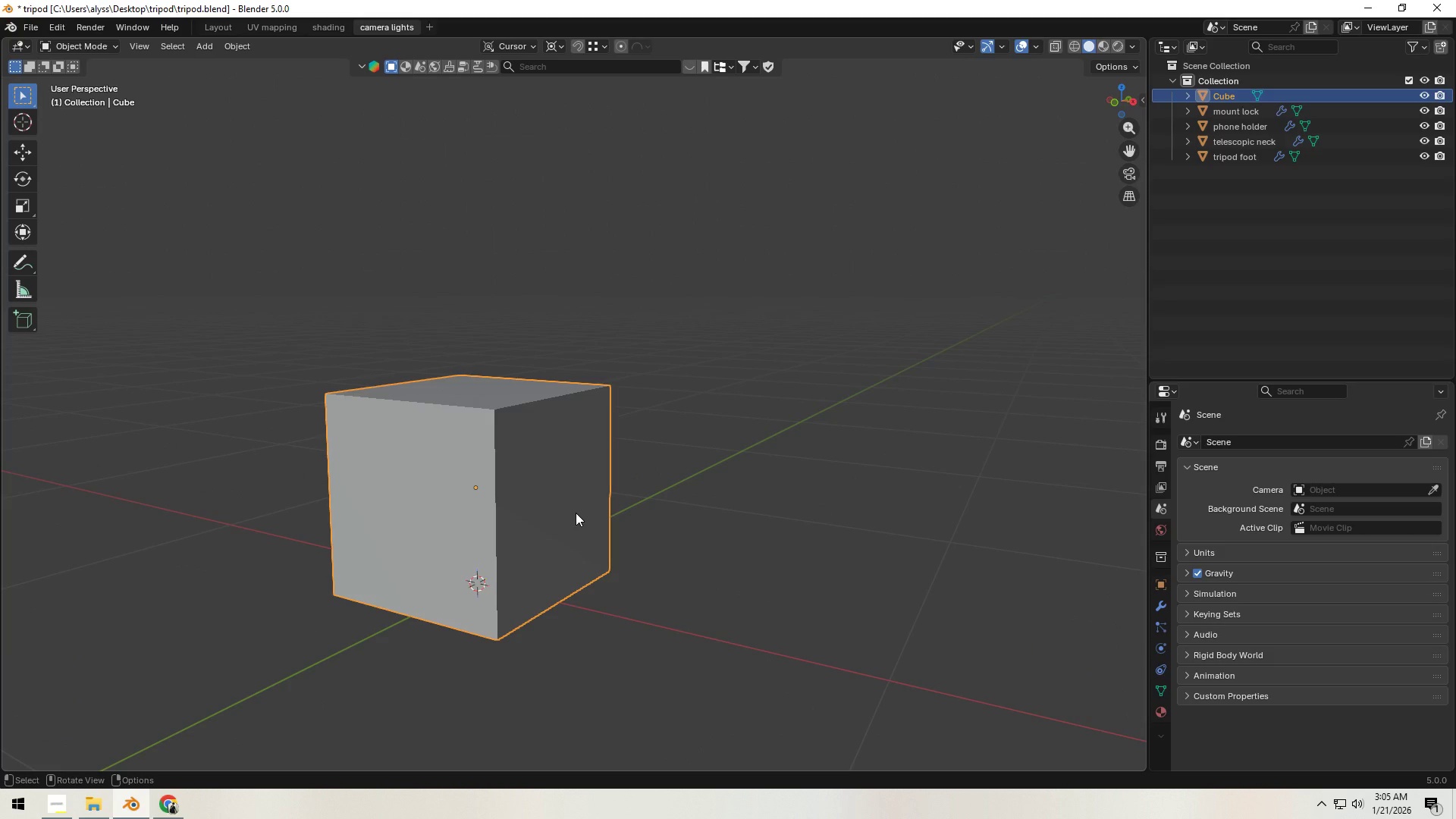 
type(ha)
 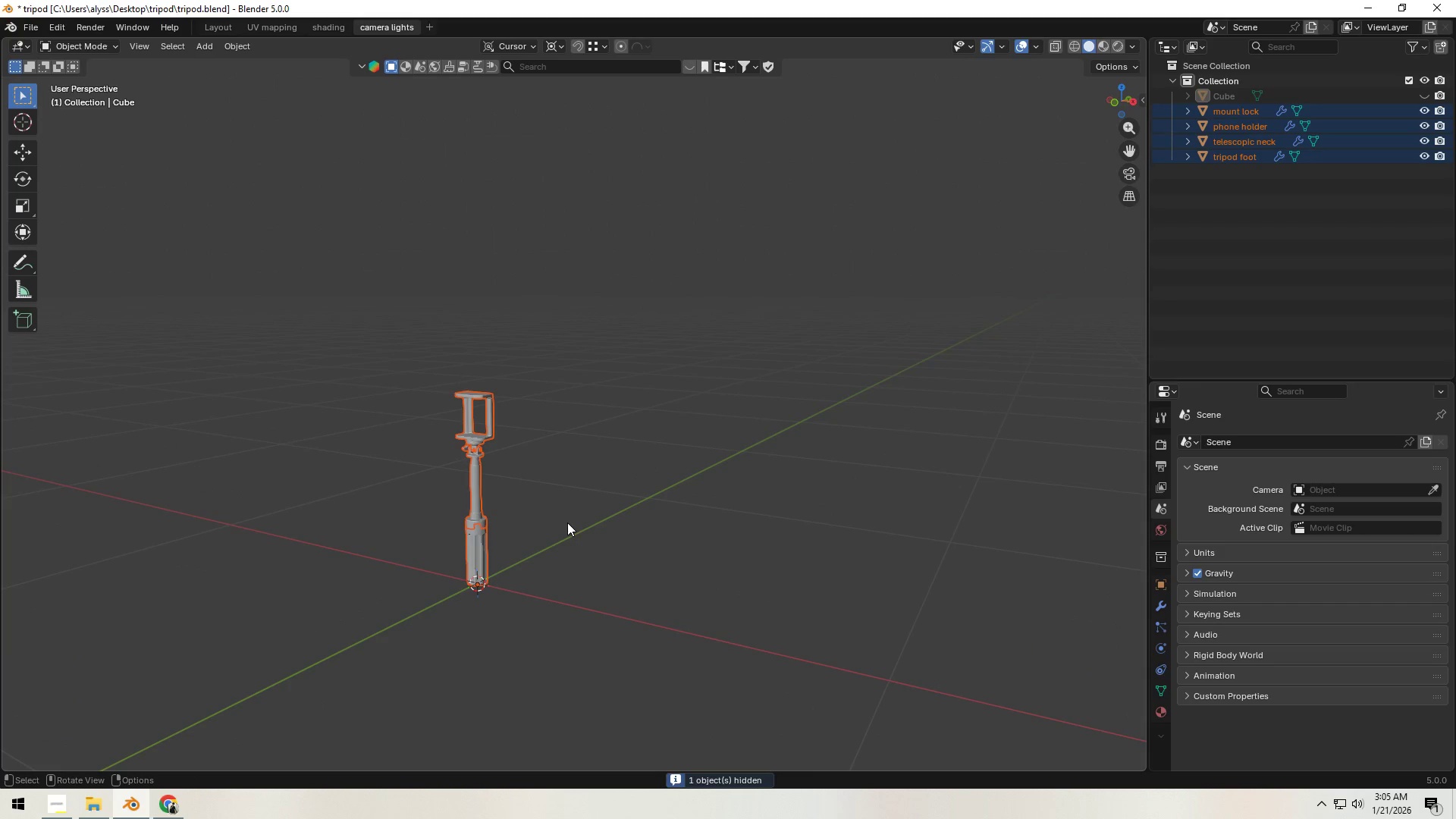 
key(Control+A)
 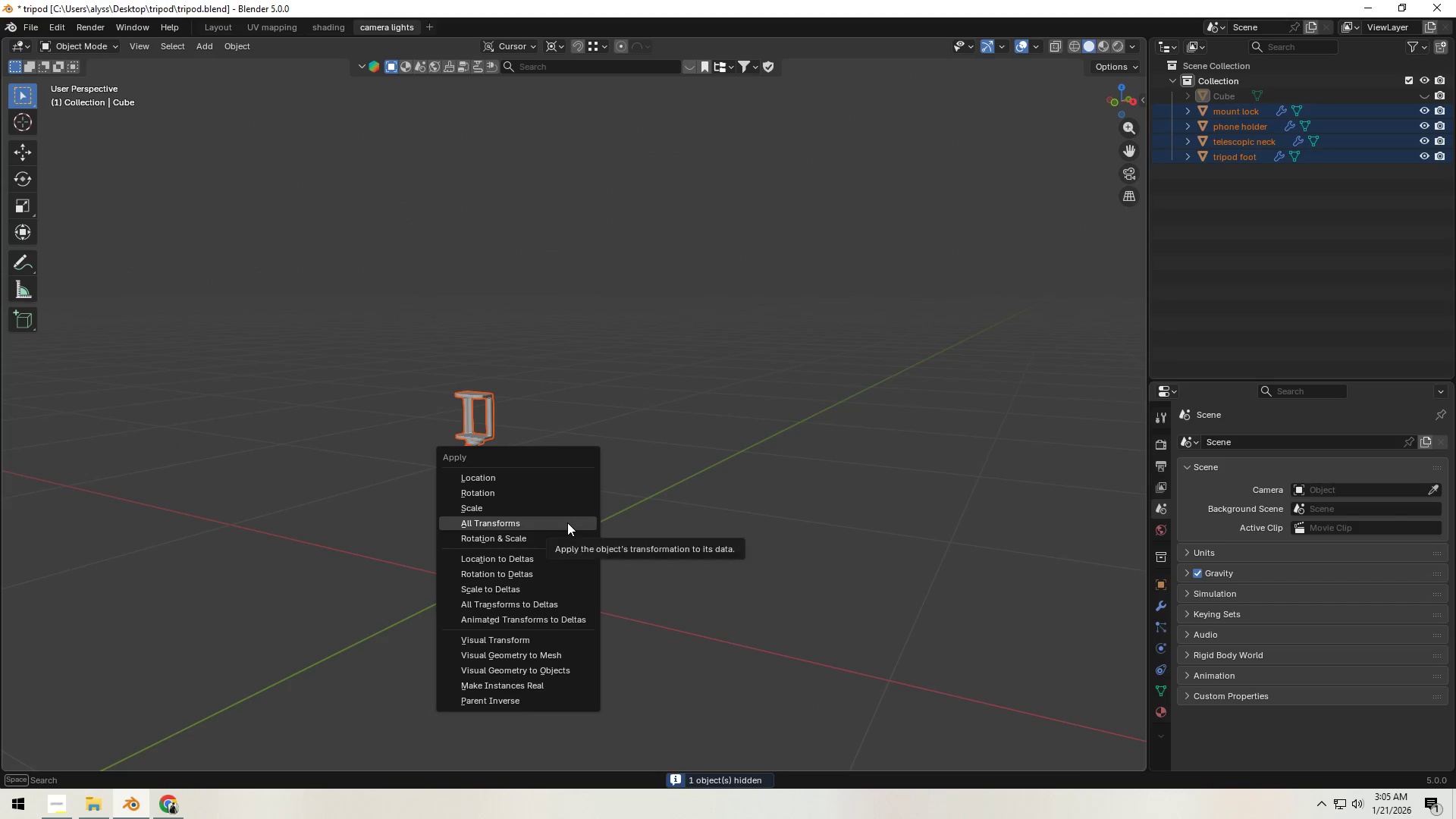 
left_click([567, 522])
 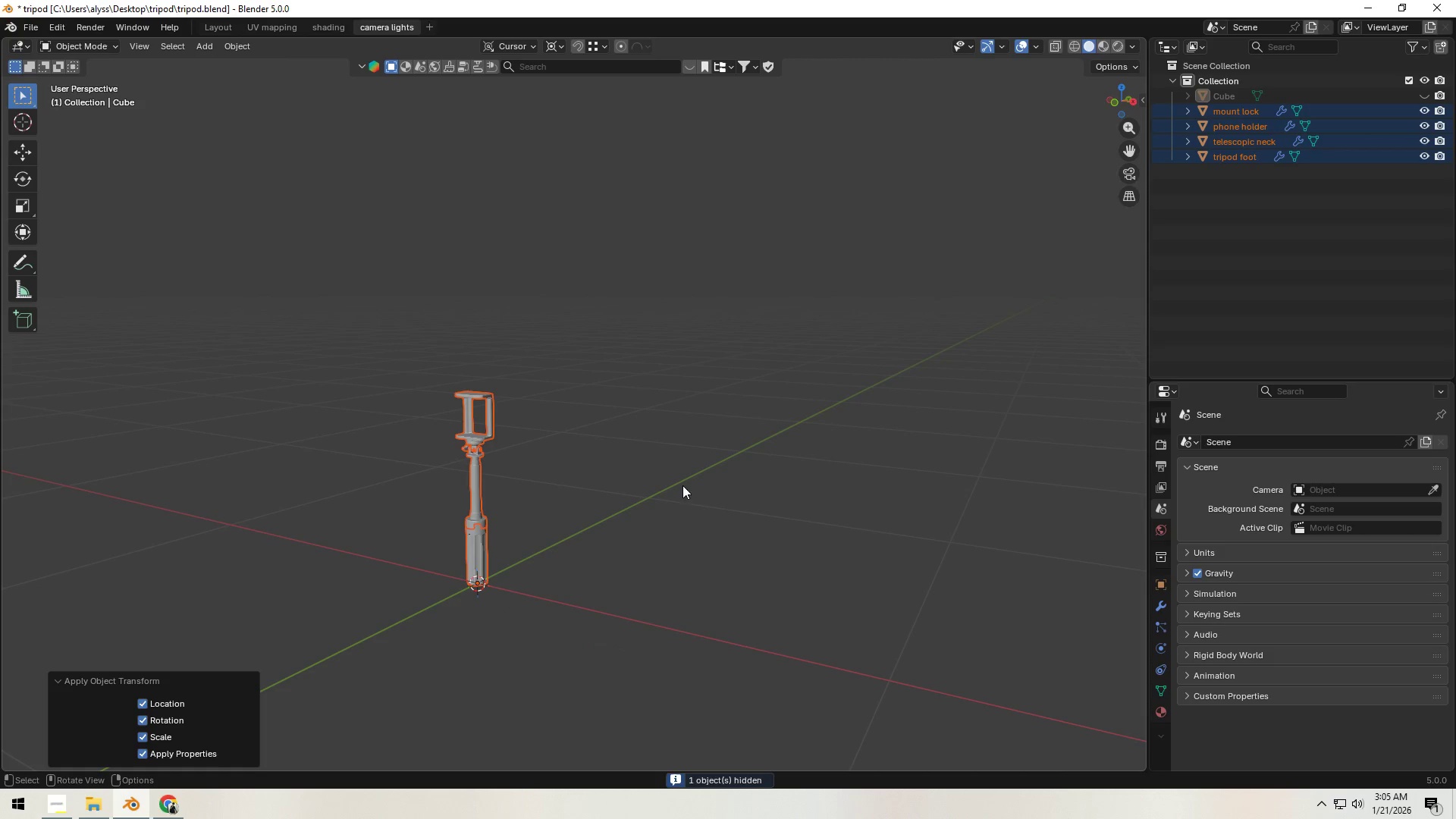 
left_click([833, 420])
 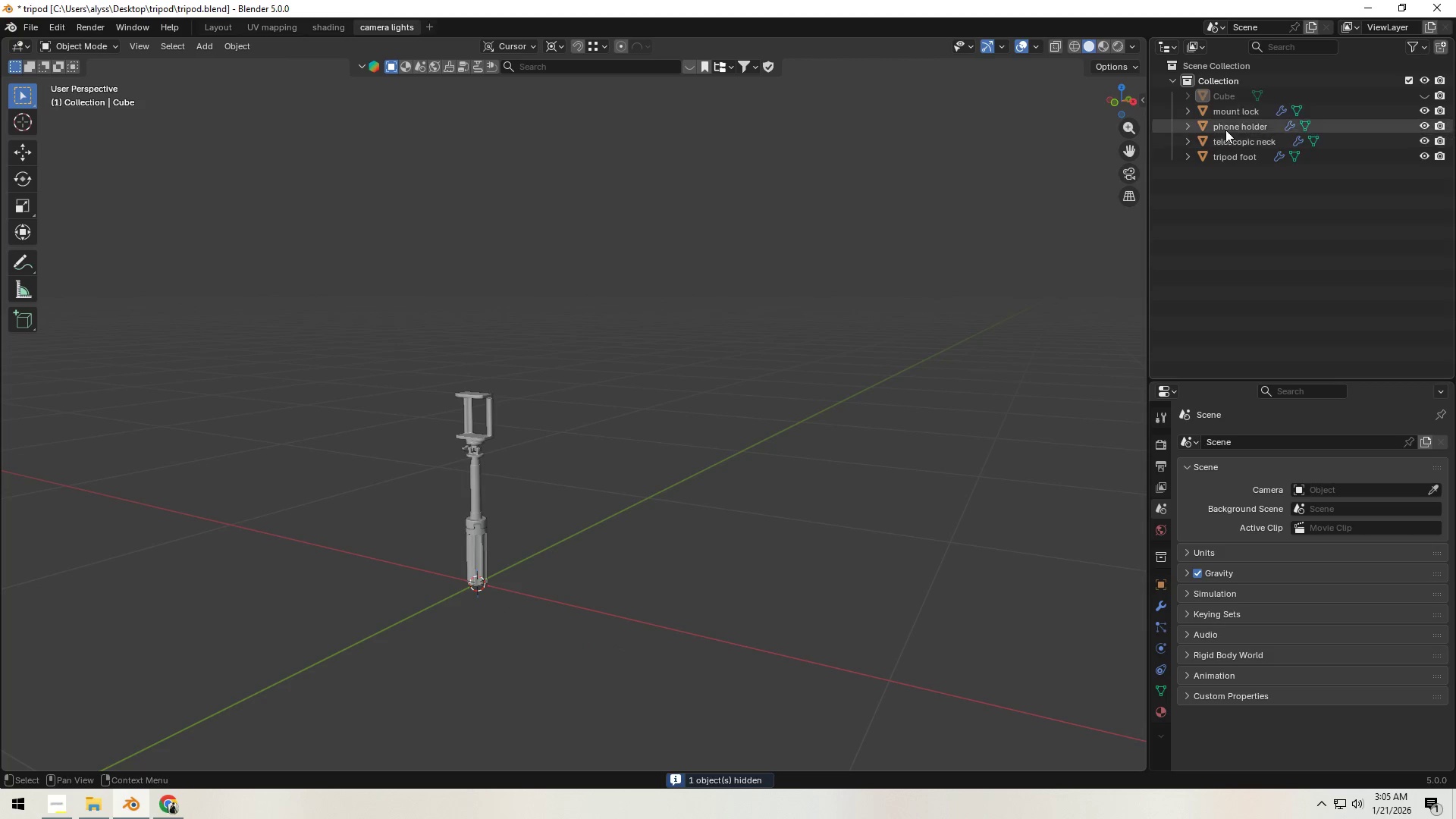 
left_click([1224, 89])
 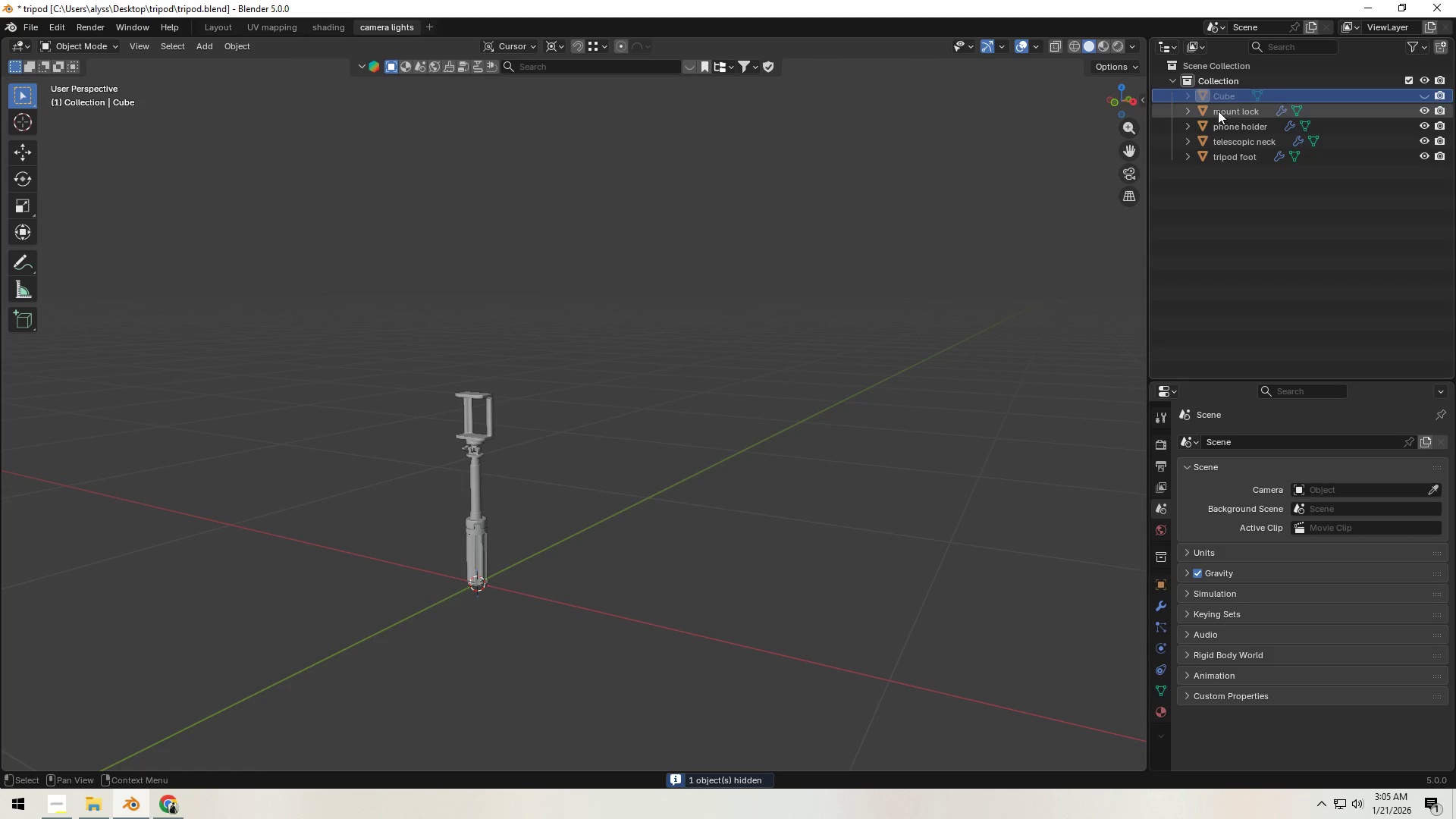 
key(X)
 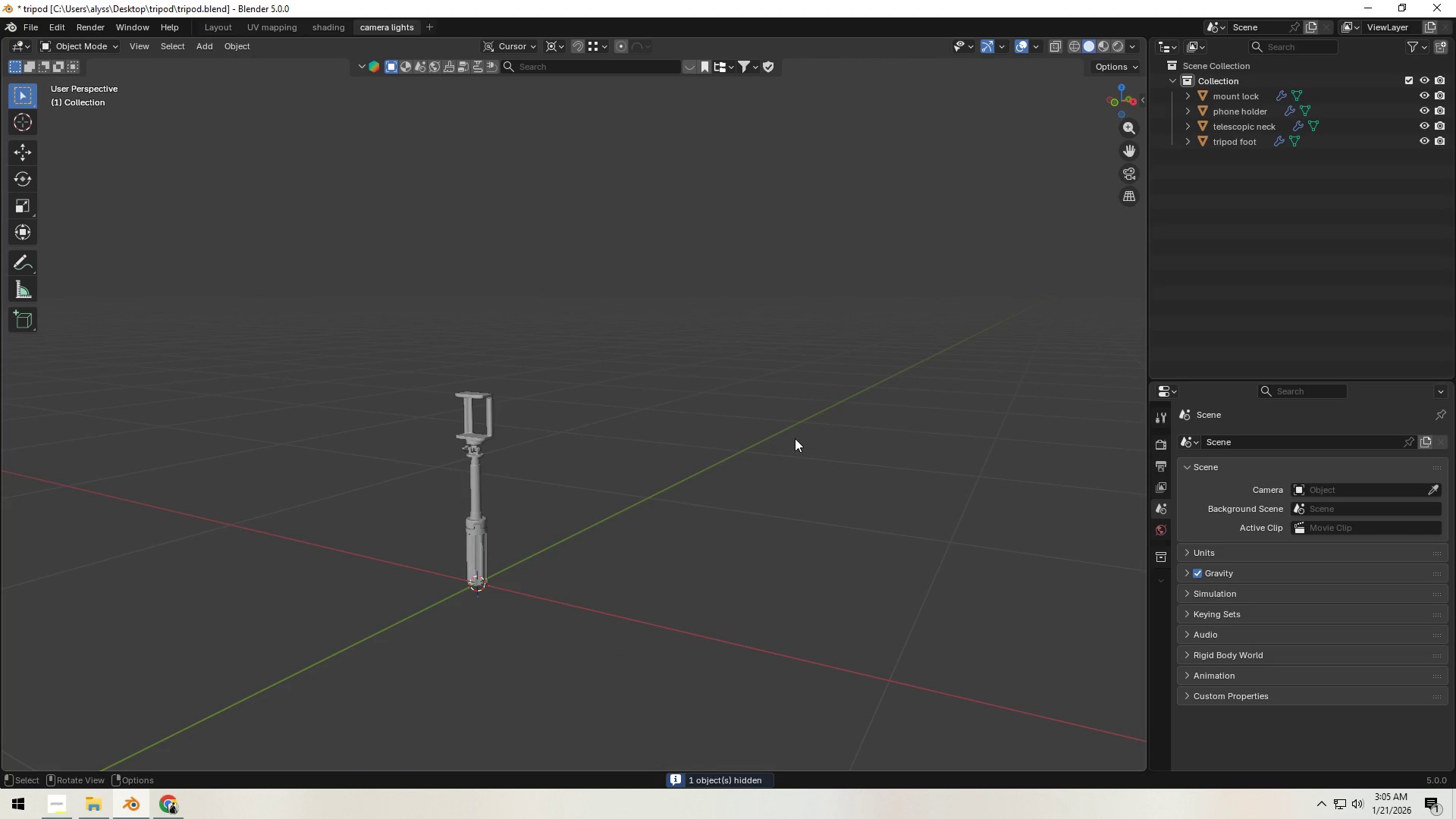 
key(Shift+ShiftLeft)
 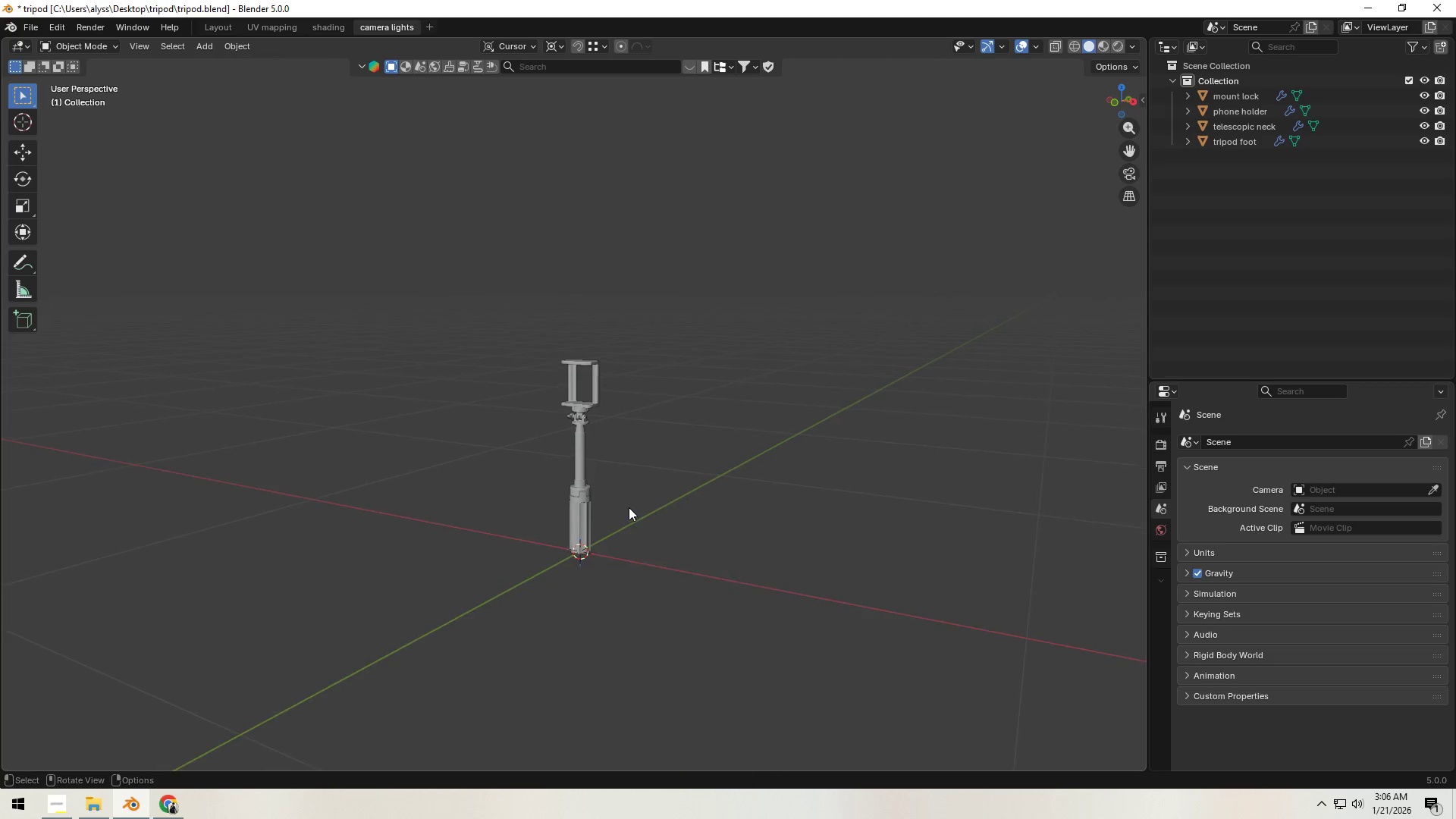 
key(Control+S)
 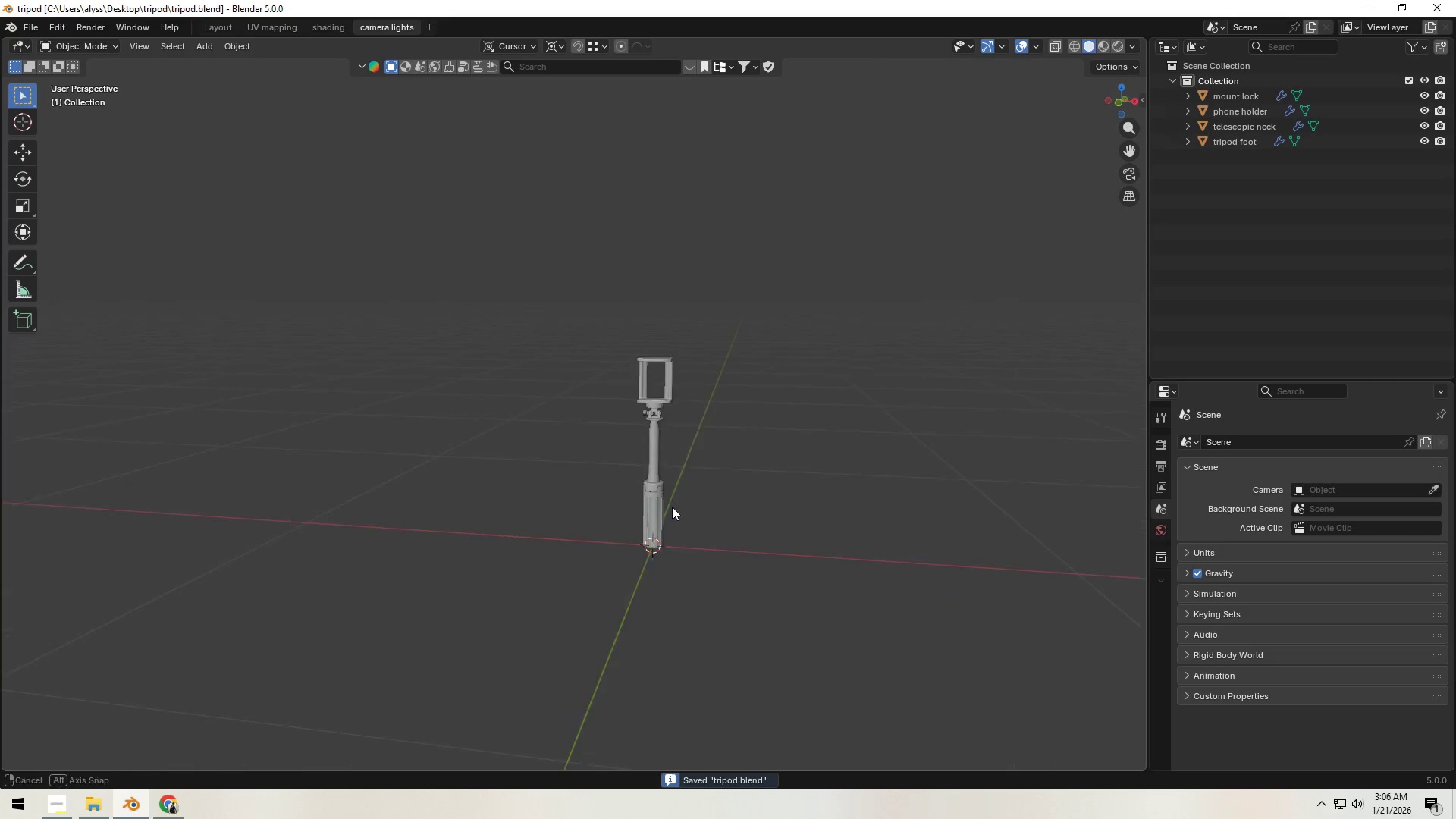 
scroll: coordinate [671, 511], scroll_direction: up, amount: 3.0
 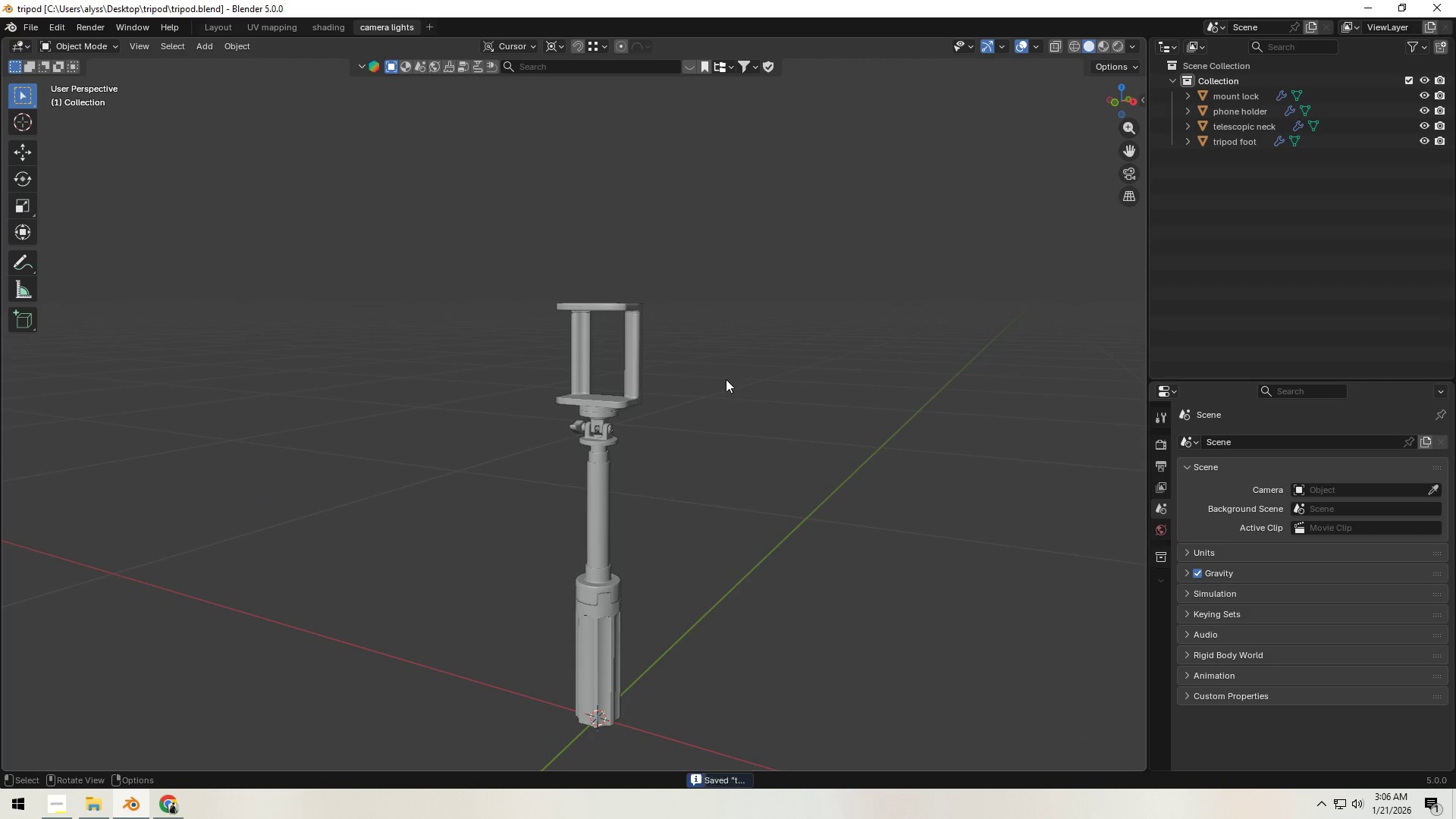 
wait(5.88)
 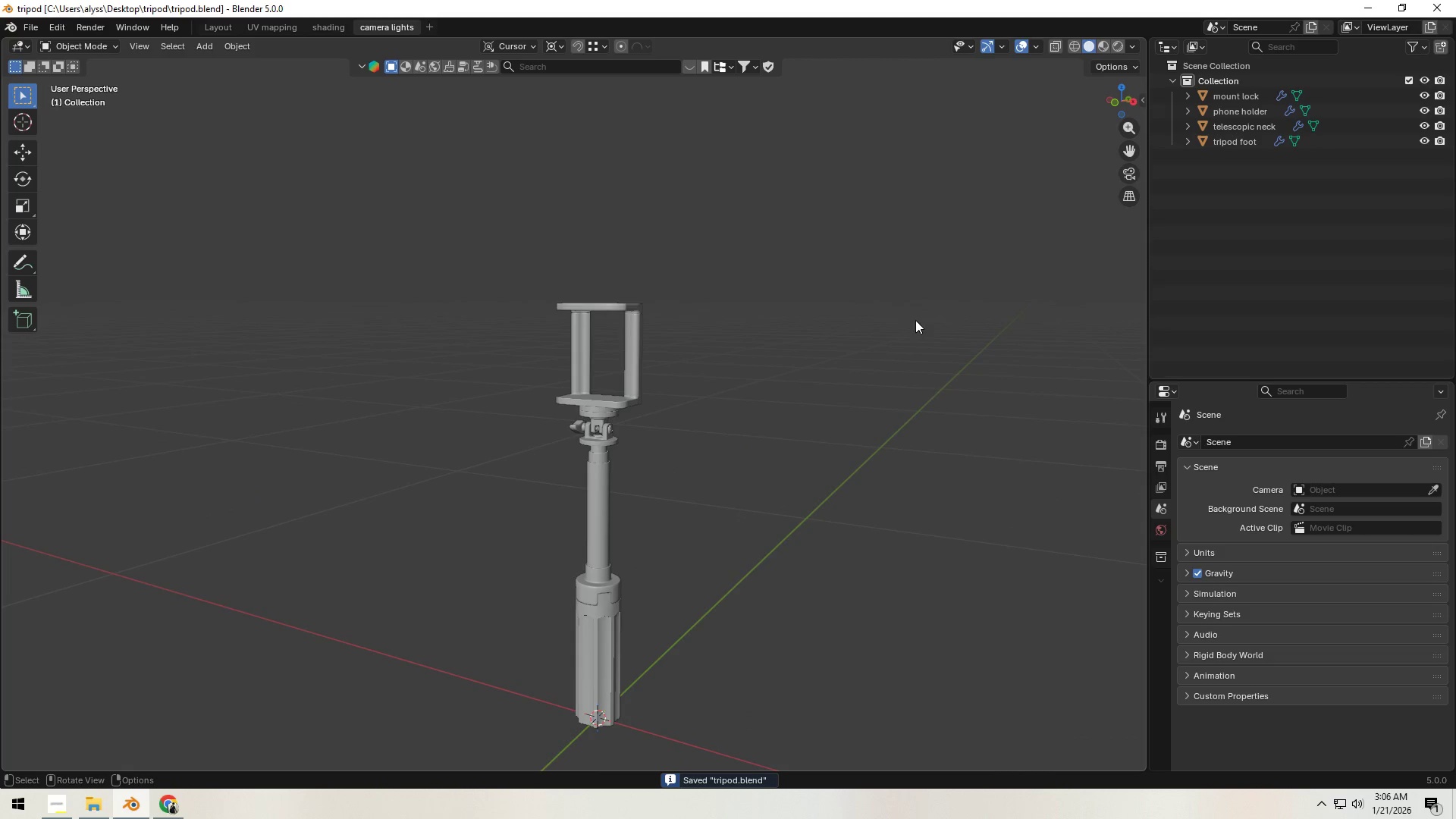 
scroll: coordinate [739, 516], scroll_direction: down, amount: 5.0
 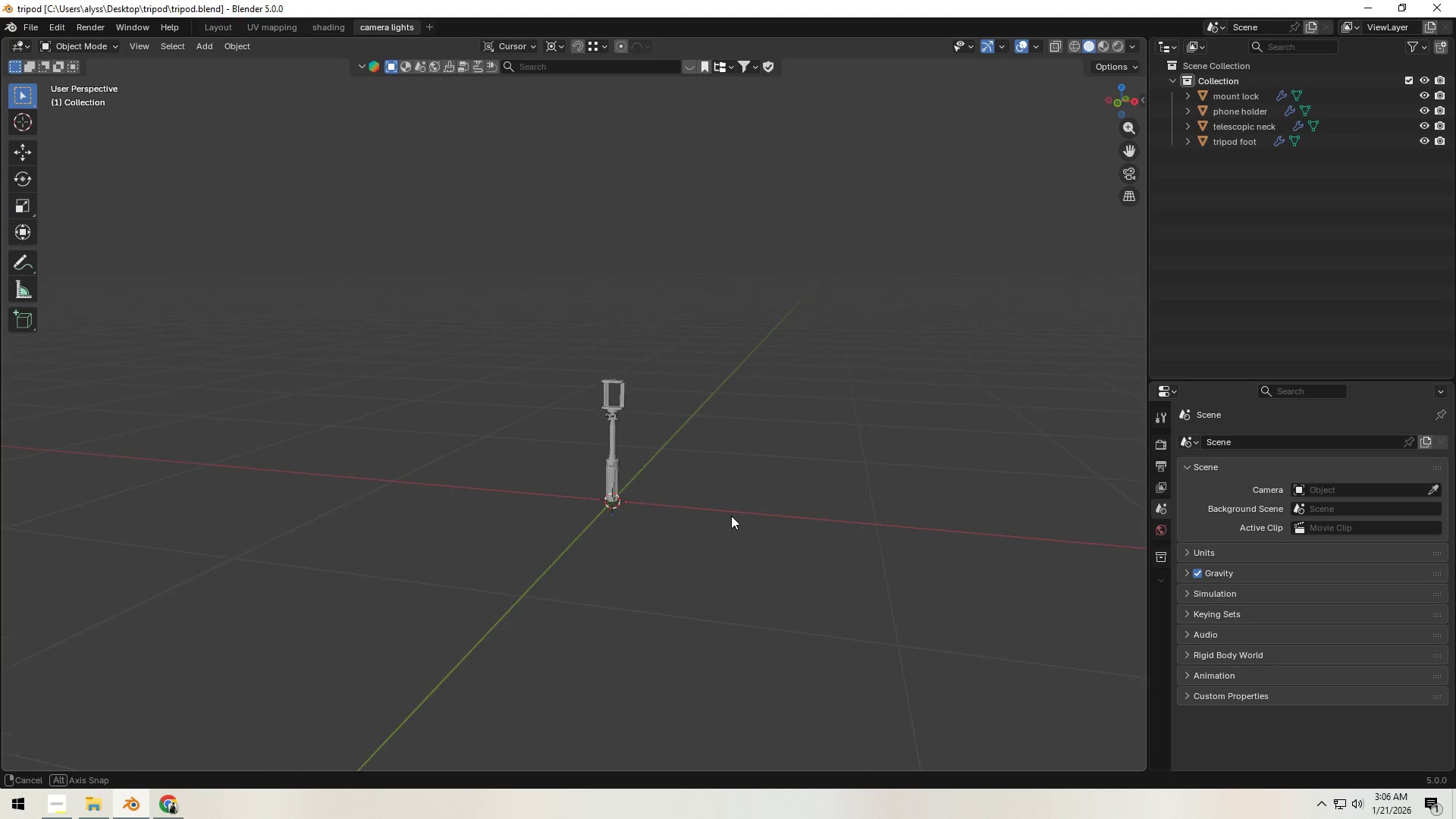 
key(Shift+A)
 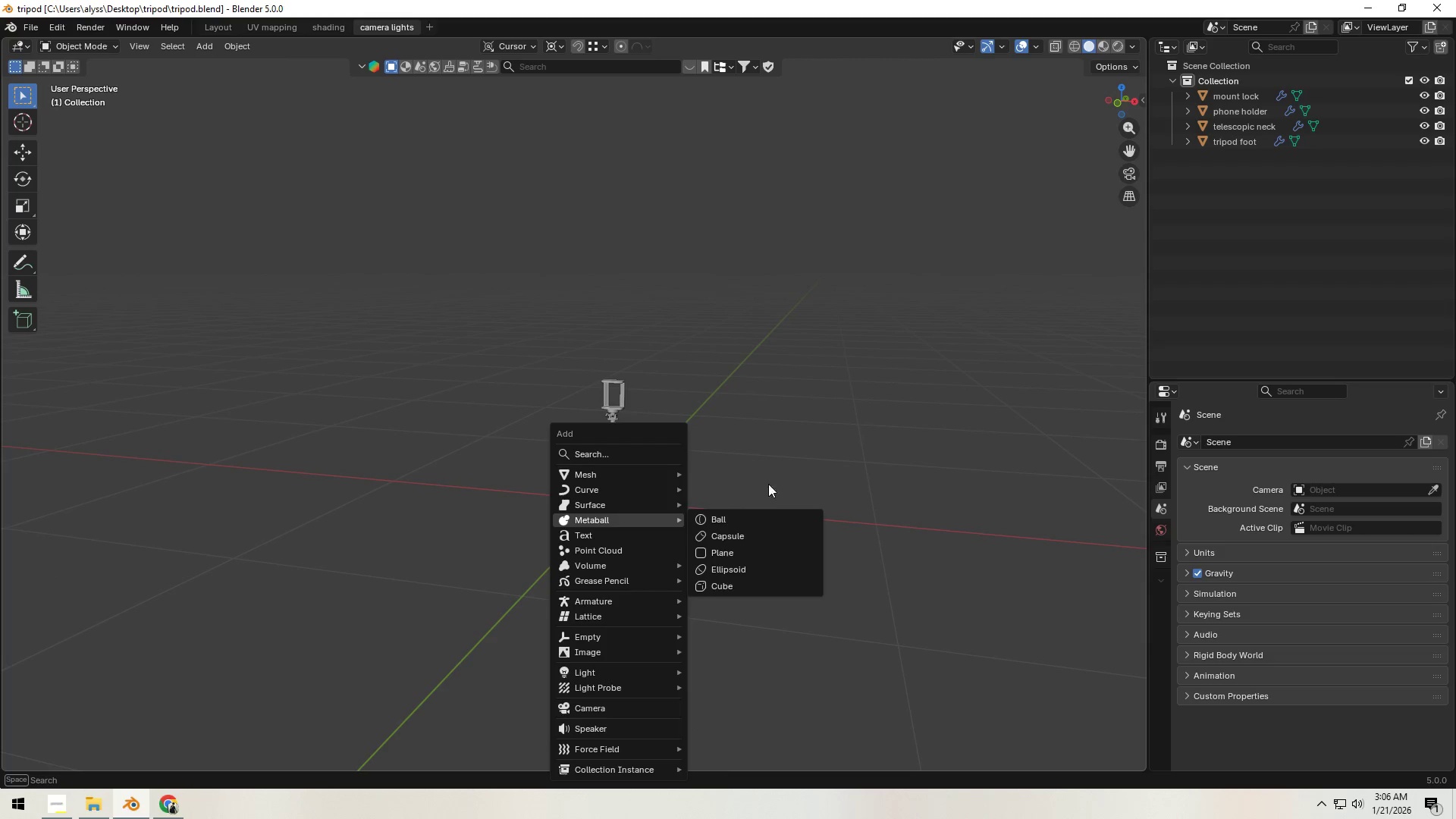 
left_click([851, 457])
 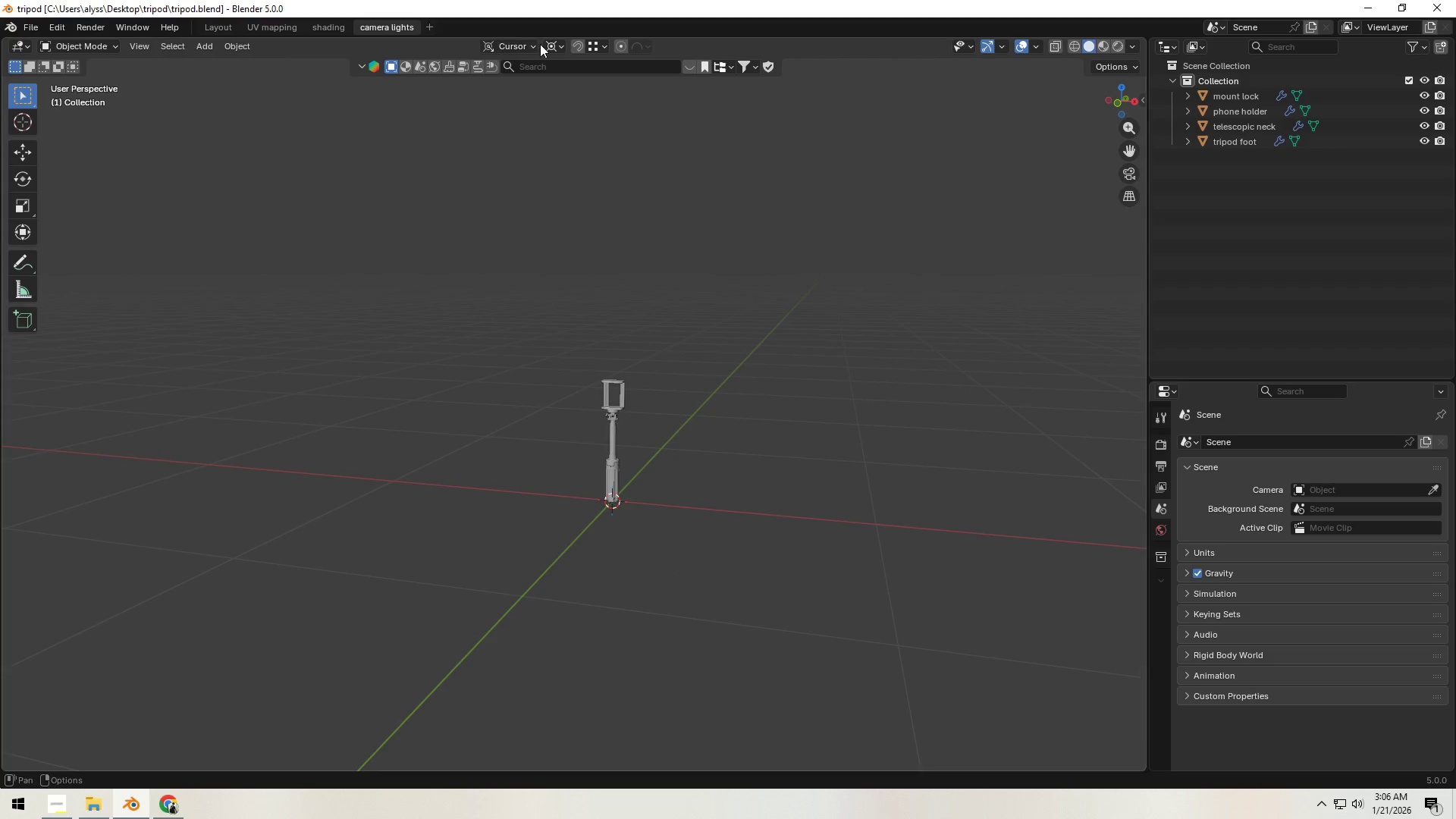 
left_click([523, 43])
 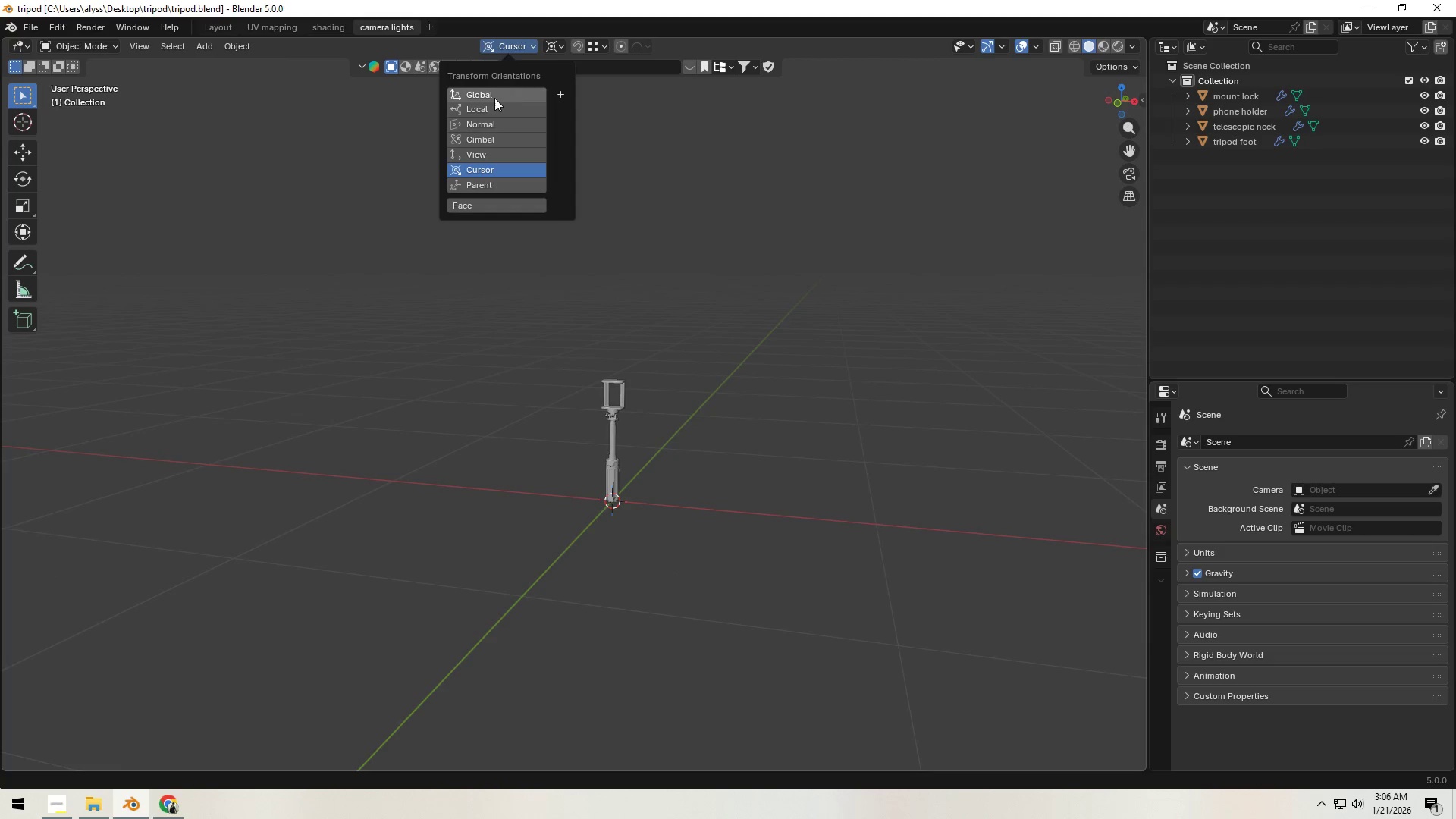 
left_click([494, 98])
 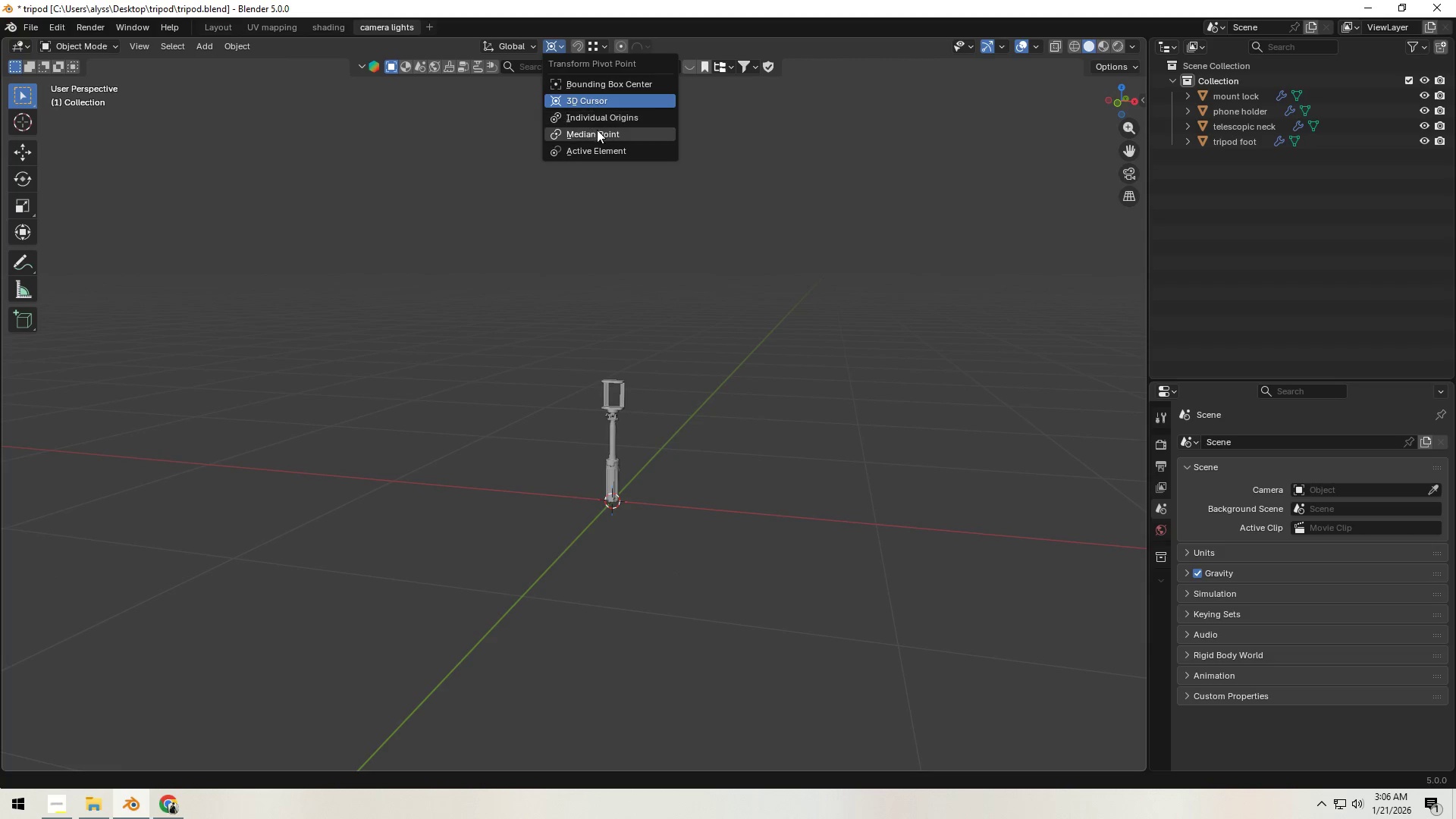 
left_click([605, 135])
 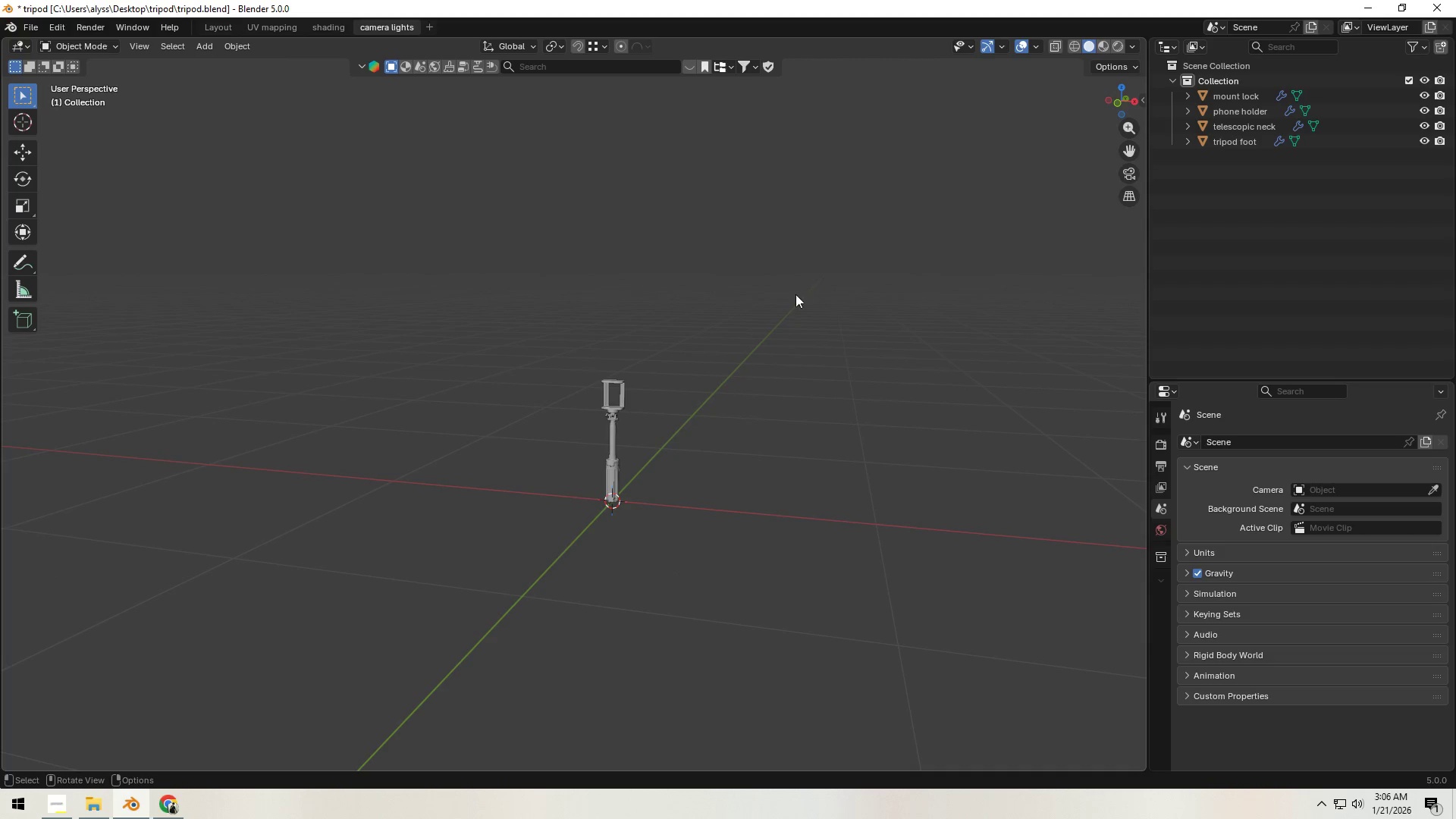 
key(Shift+ShiftLeft)
 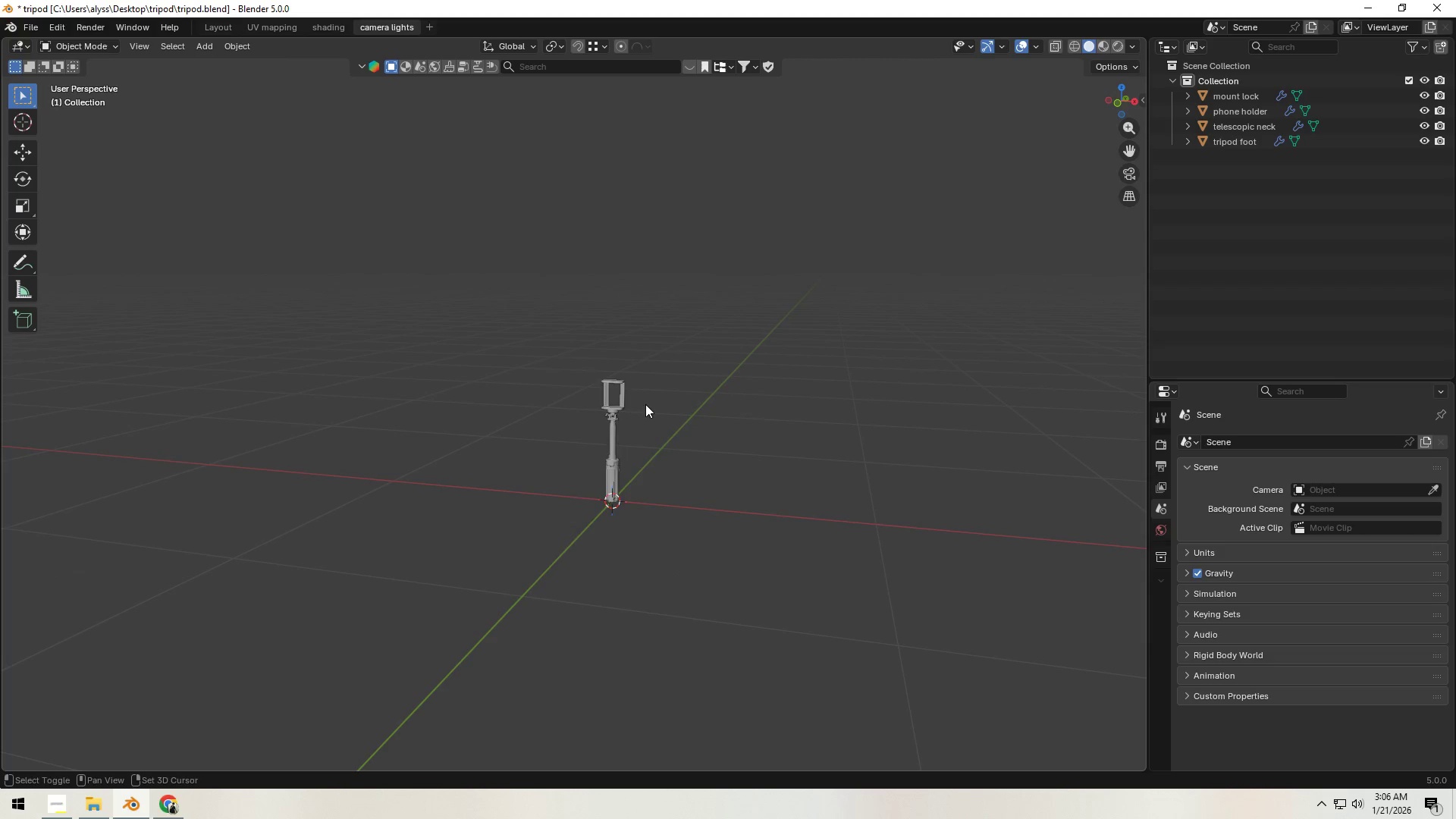 
key(Shift+A)
 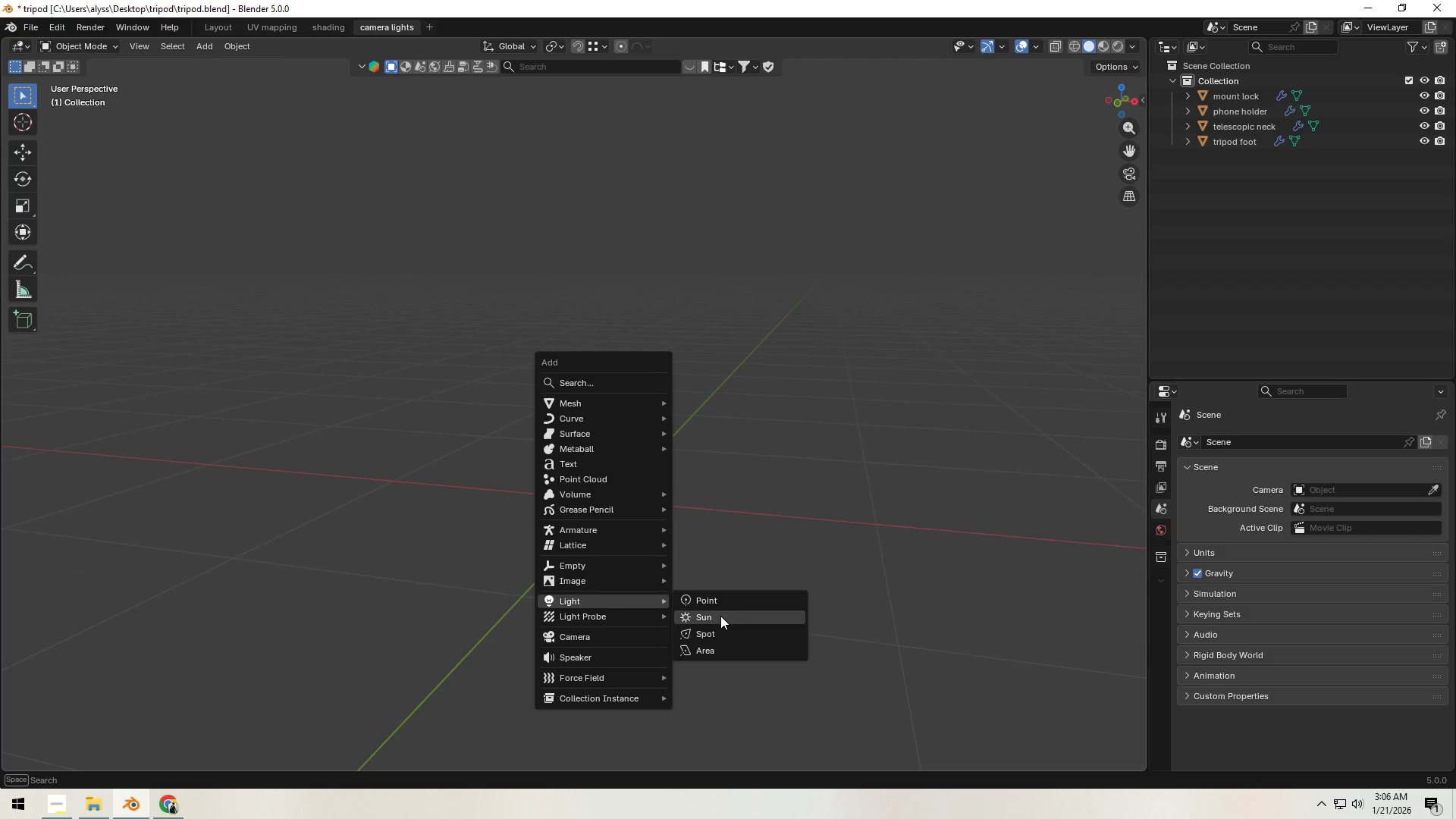 
left_click([716, 646])
 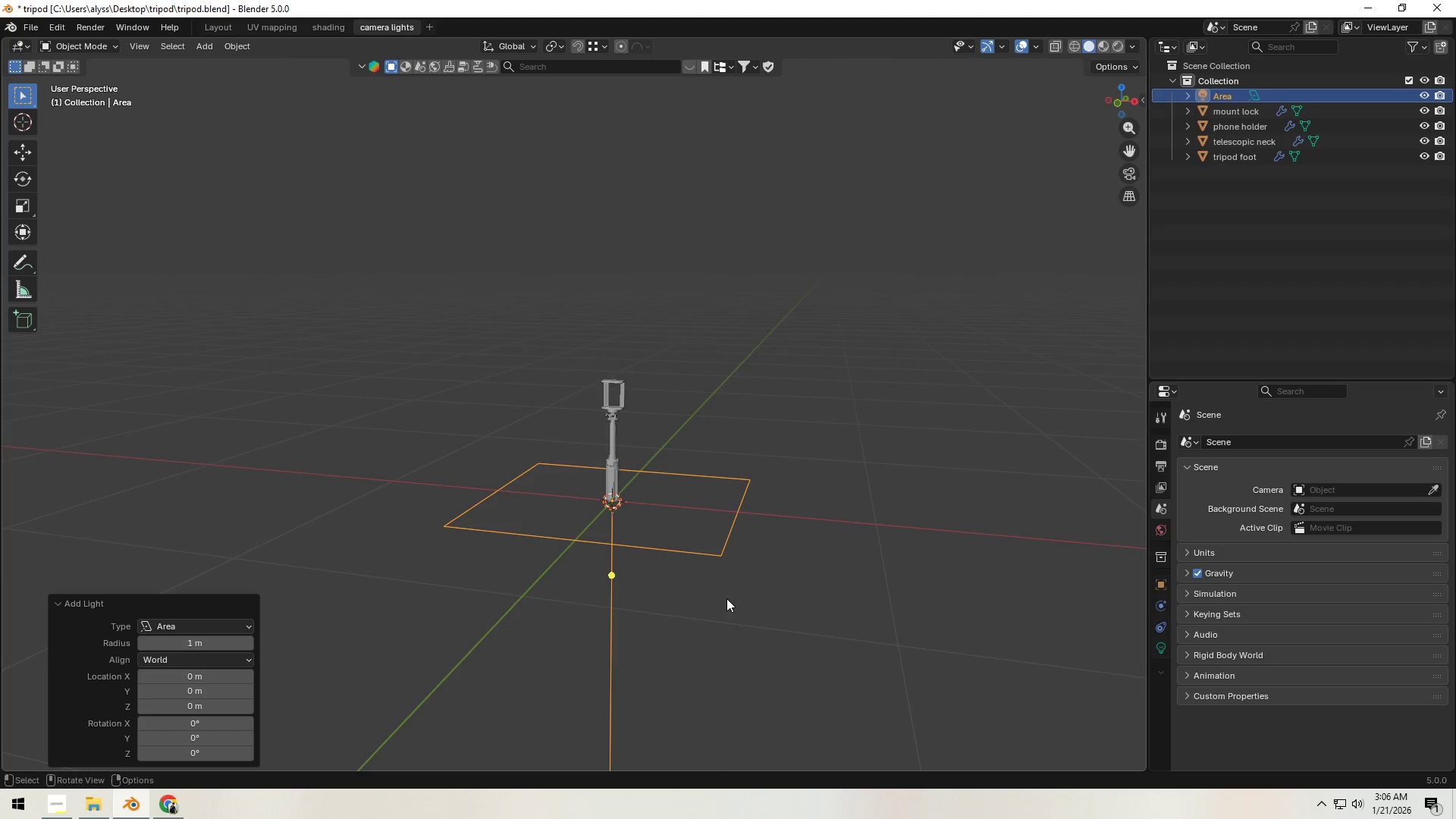 
scroll: coordinate [728, 597], scroll_direction: down, amount: 1.0
 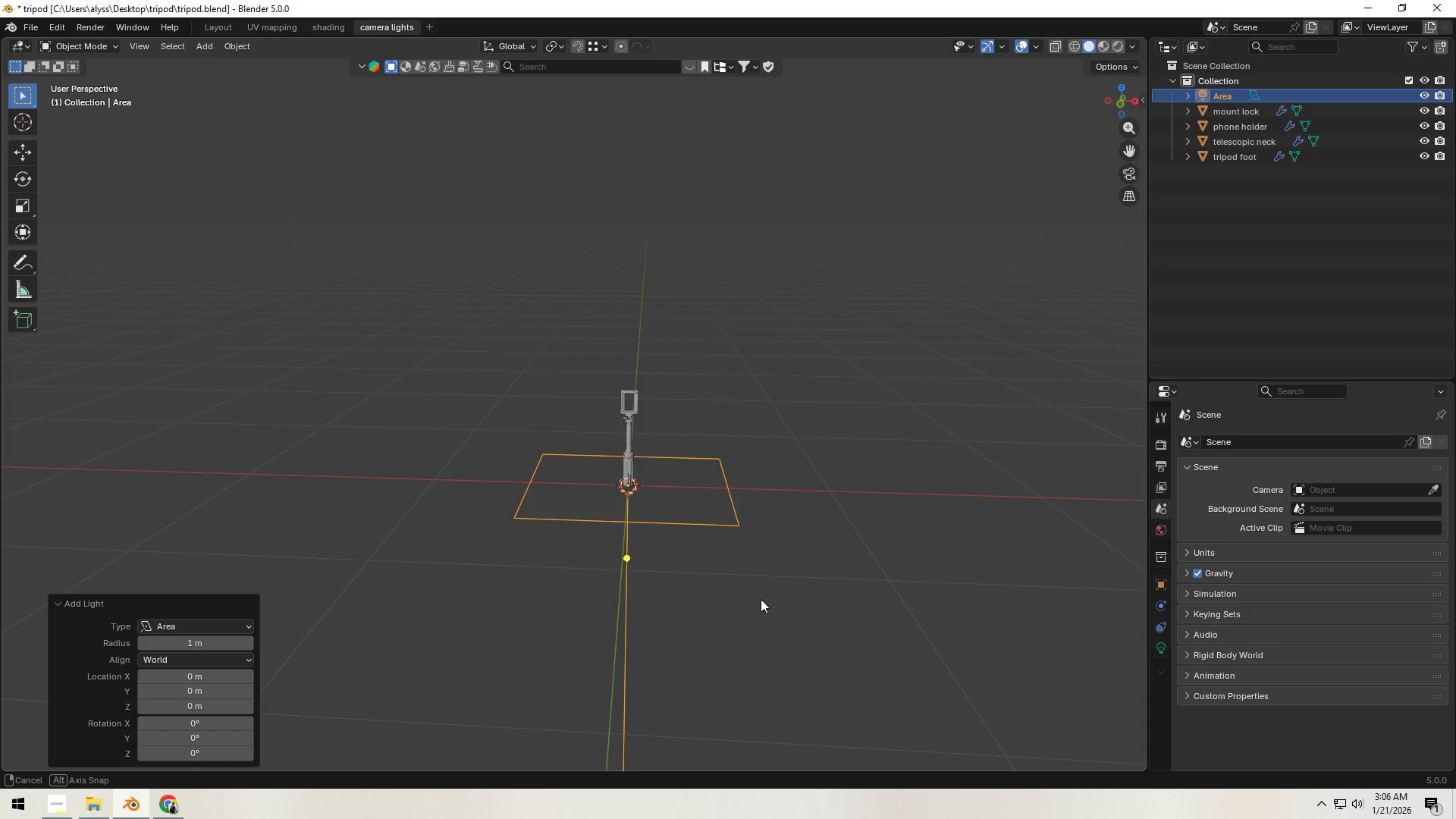 
type(gx)
 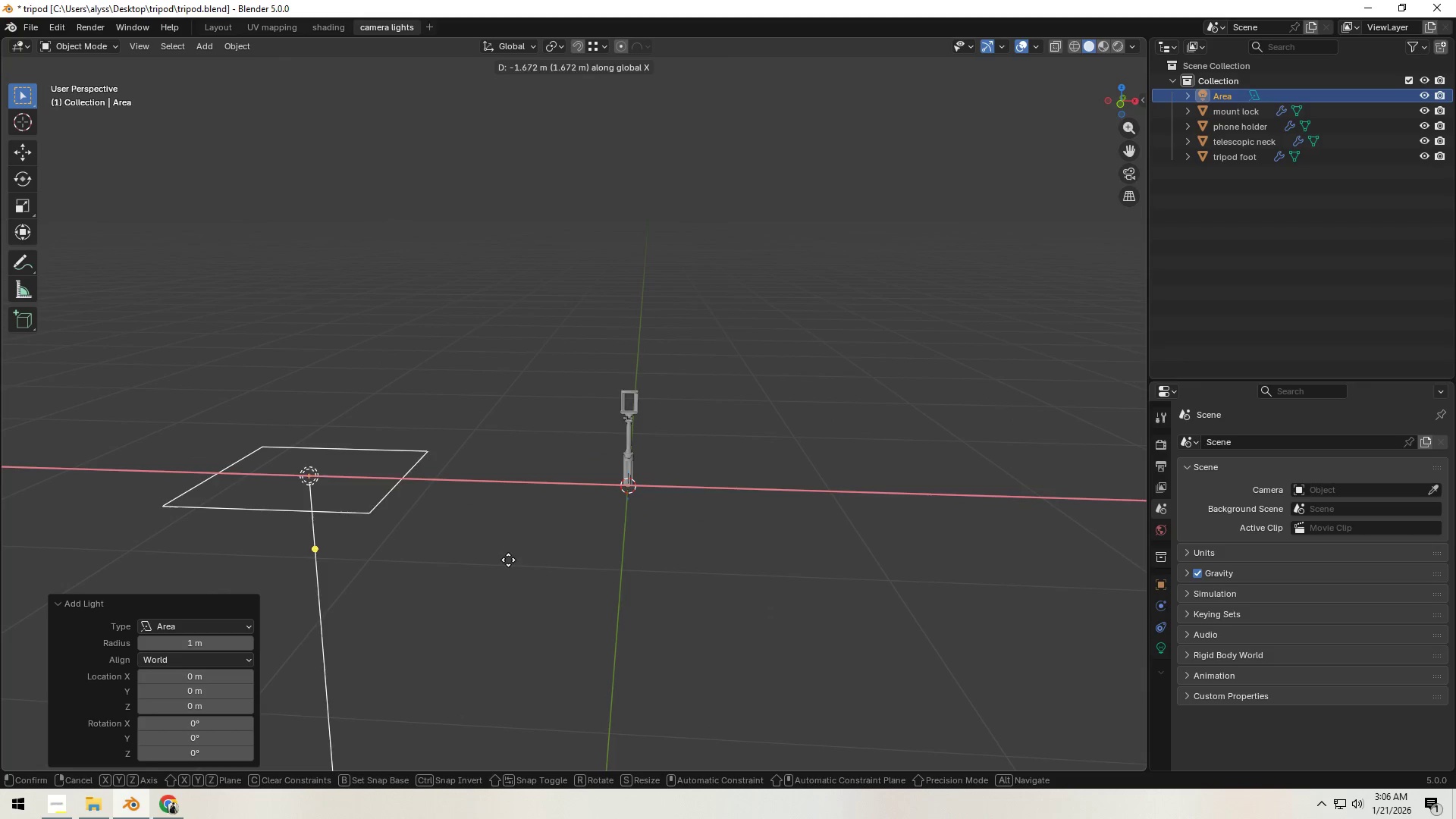 
hold_key(key=ControlLeft, duration=0.81)
 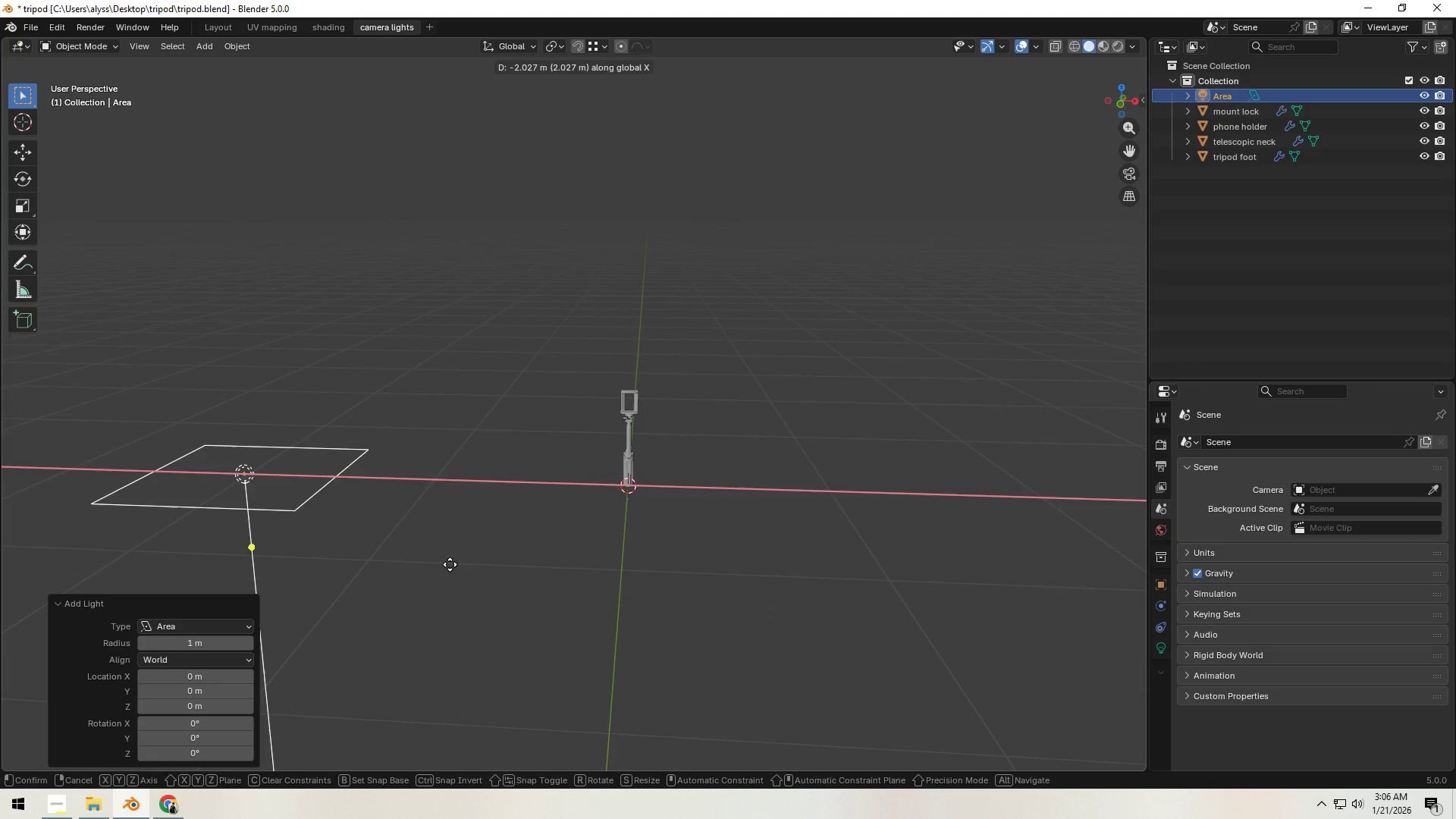 
left_click([450, 564])
 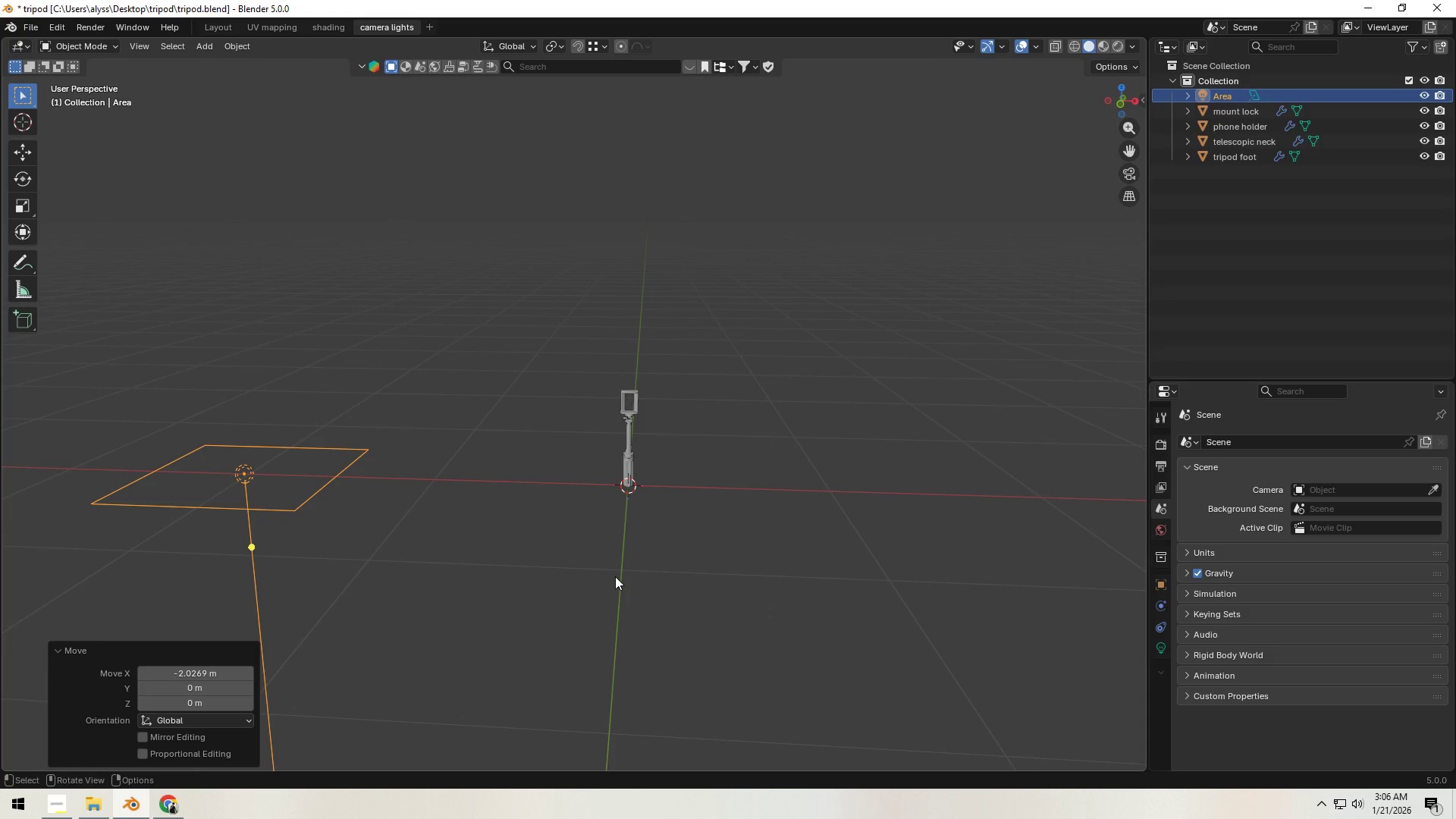 
type(ry90)
key(Backspace)
key(Backspace)
key(Backspace)
key(Backspace)
key(Backspace)
key(Backspace)
type(-90)
key(NumpadEnter)
 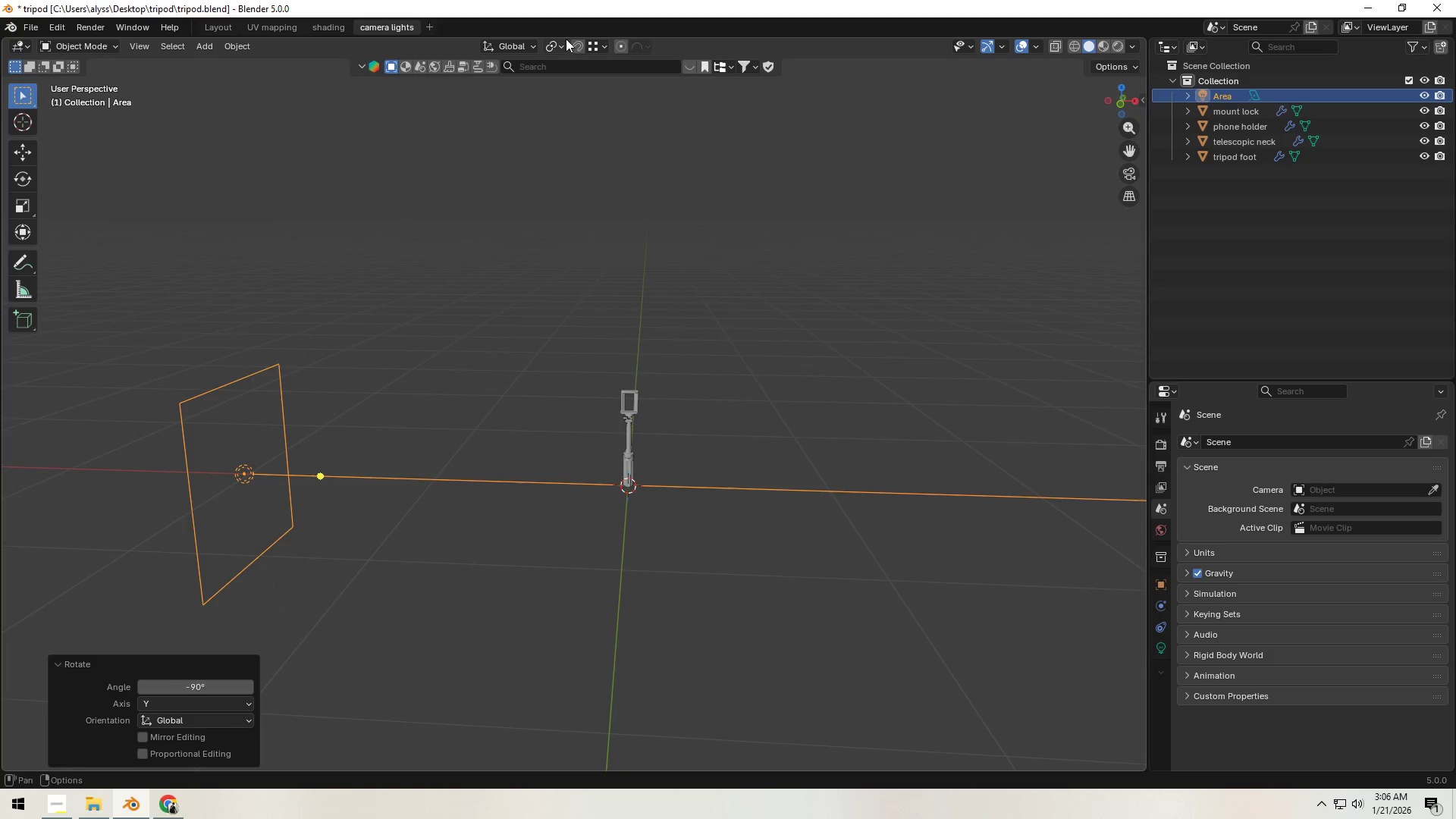 
left_click([561, 46])
 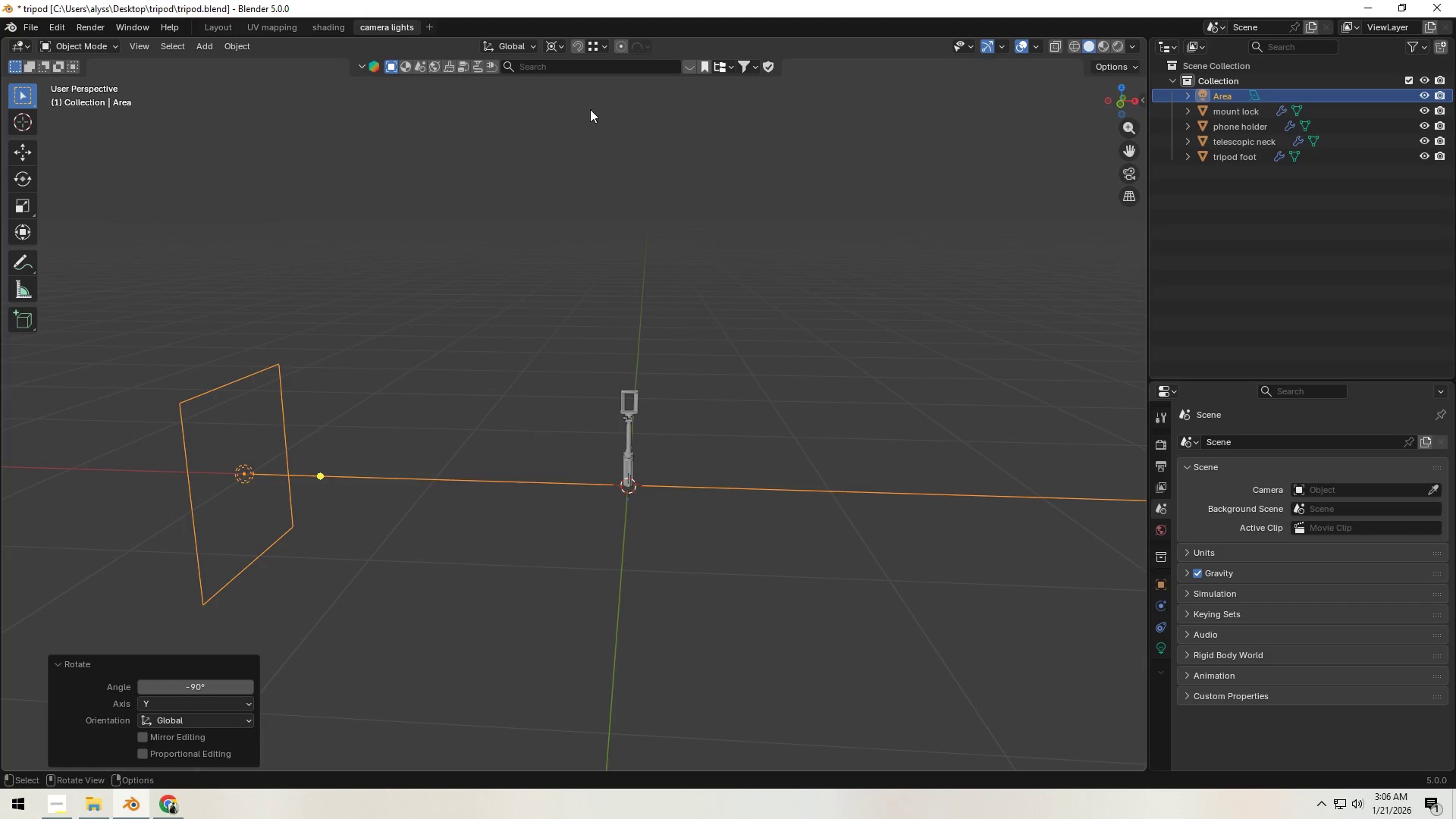 
key(Shift+ShiftLeft)
 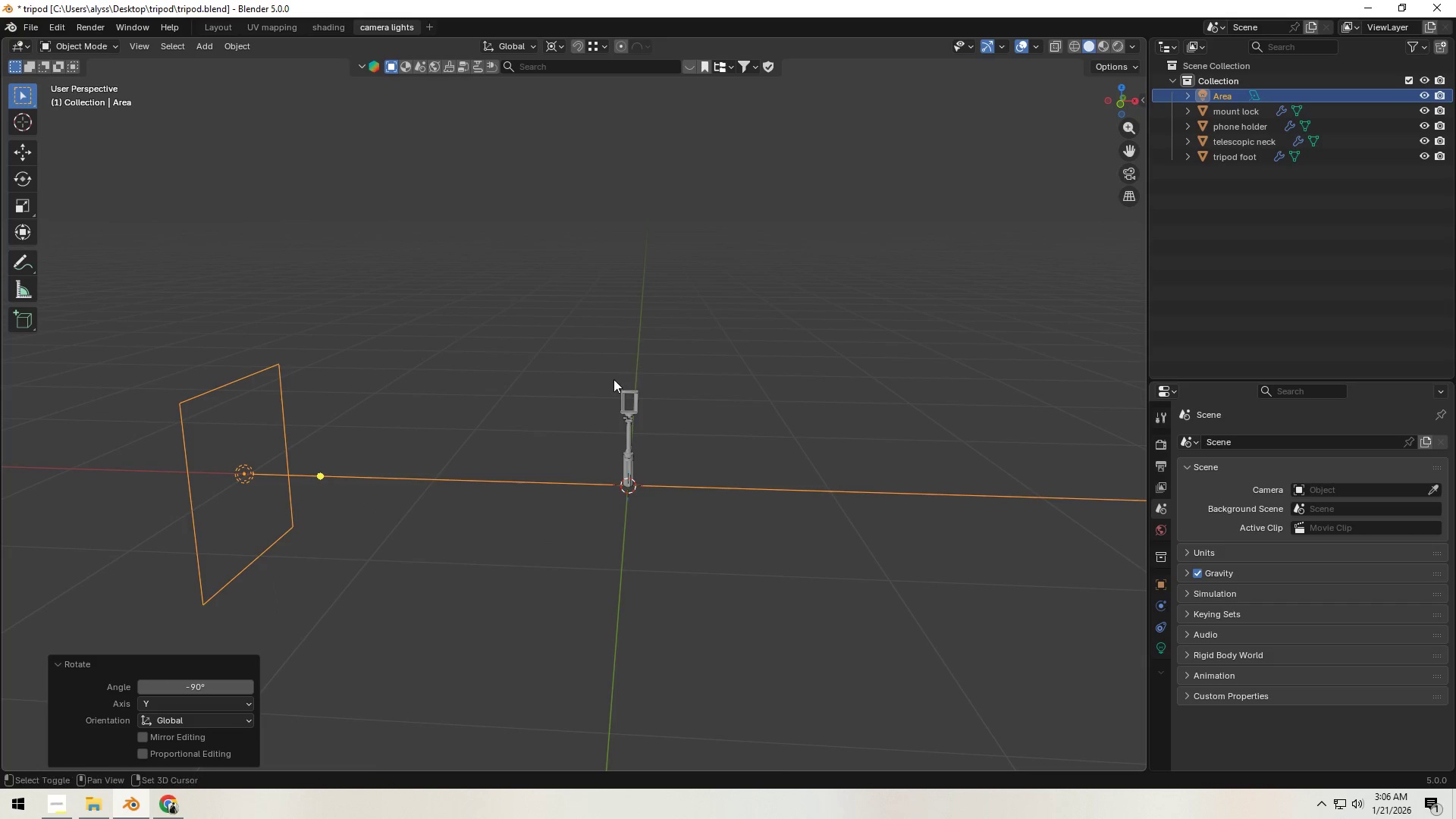 
key(Shift+D)
 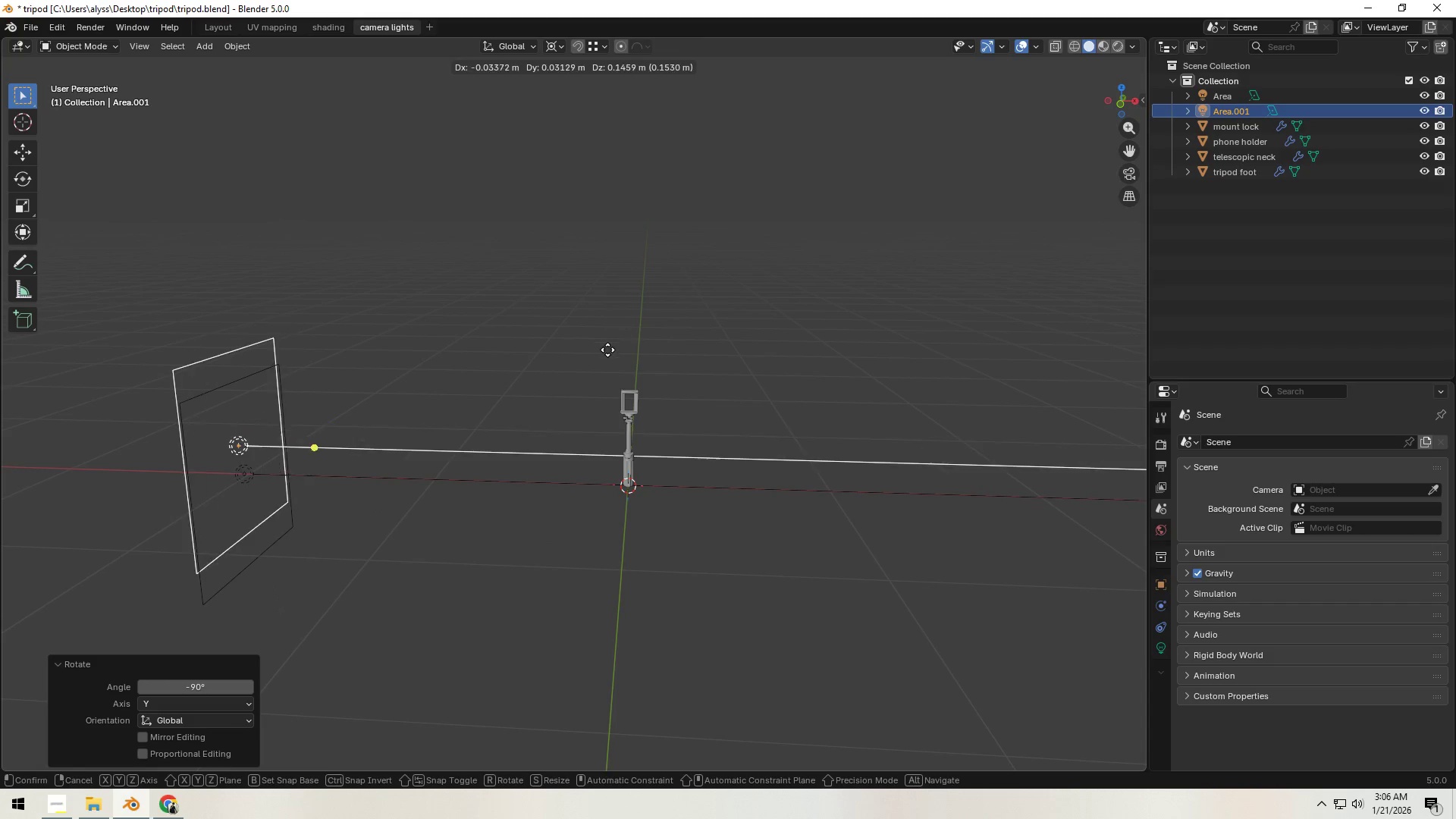 
right_click([607, 350])
 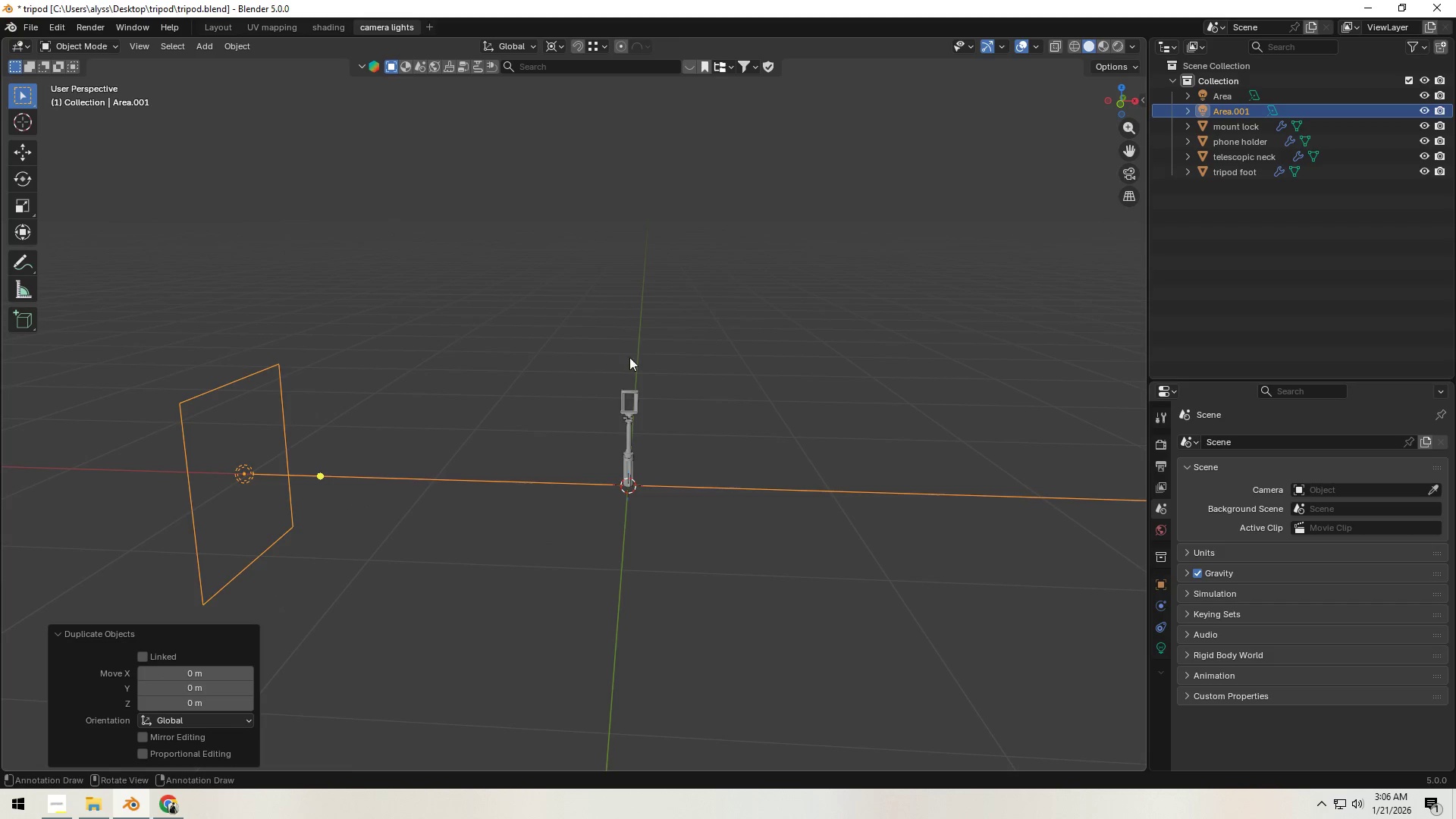 
scroll: coordinate [740, 375], scroll_direction: down, amount: 2.0
 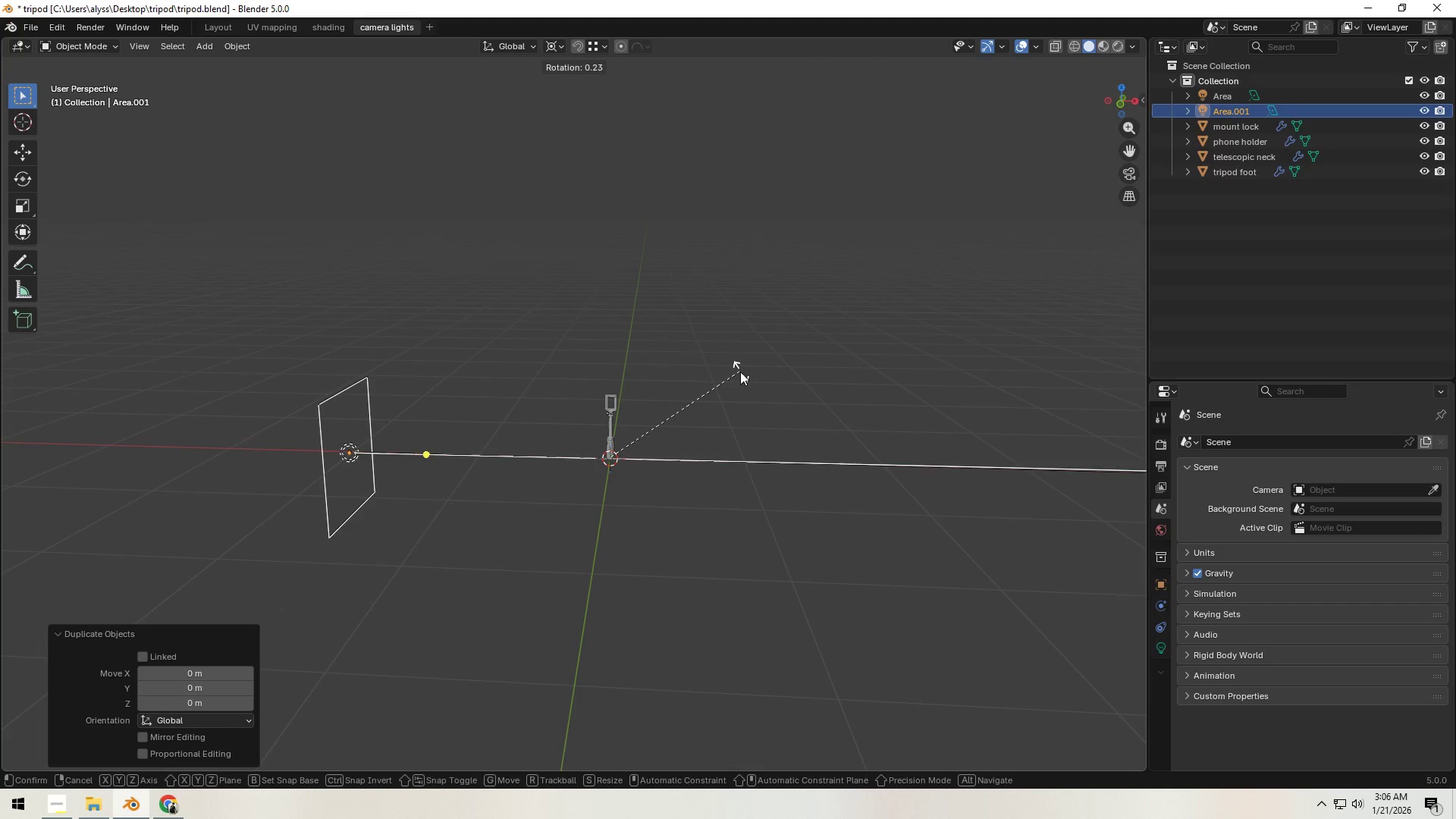 
type(rz180)
key(NumpadEnter)
 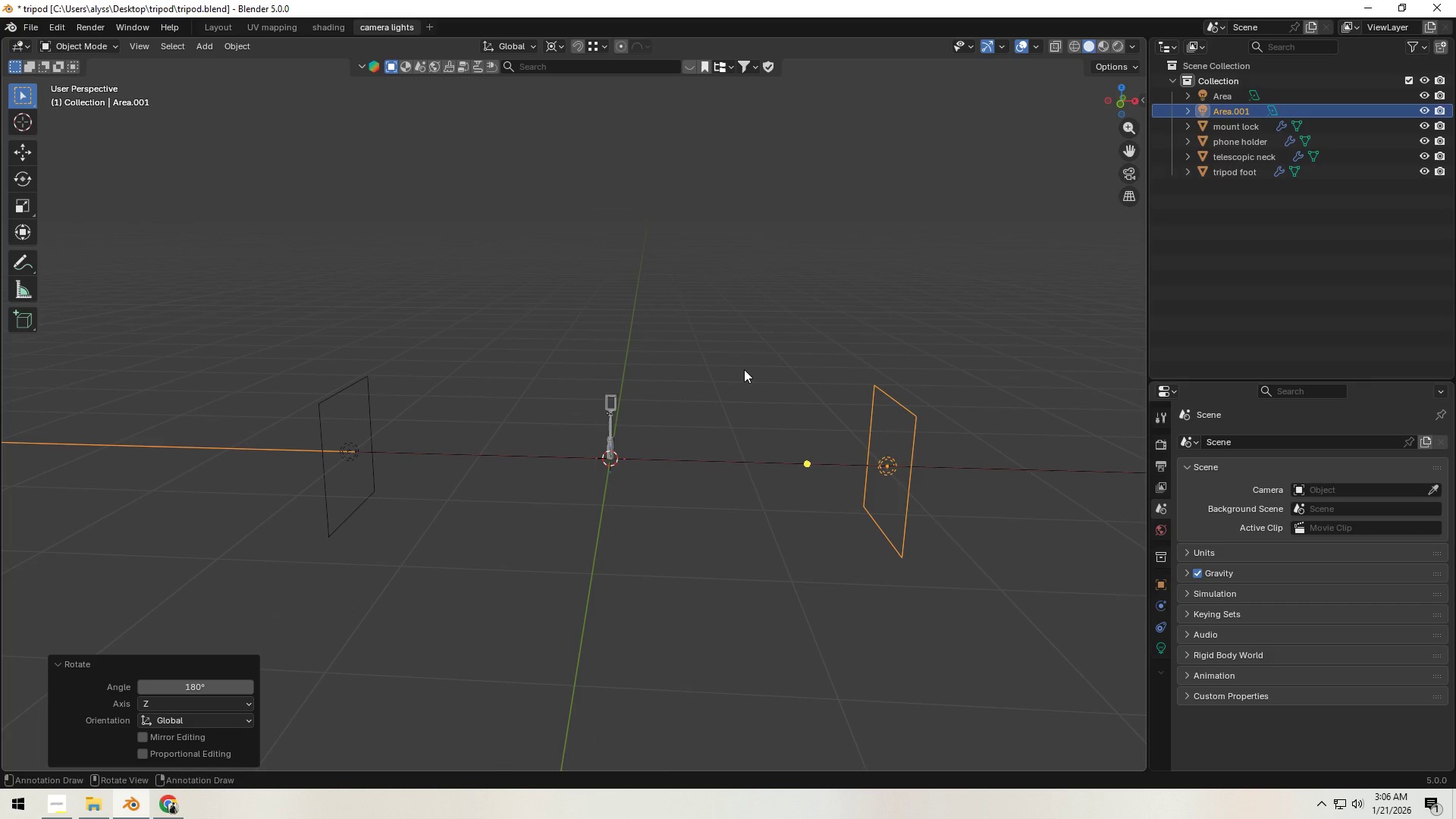 
key(Shift+ShiftLeft)
 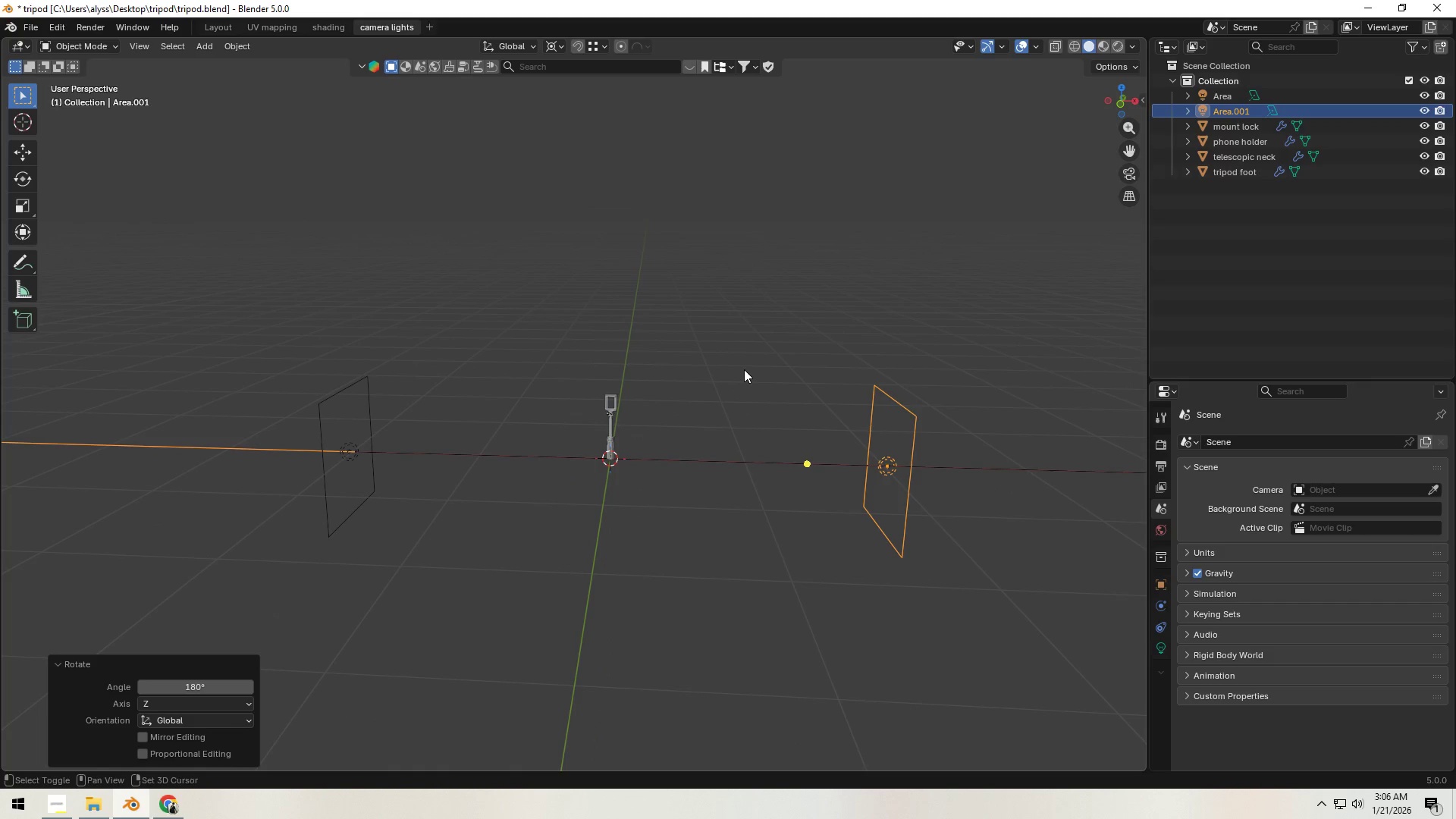 
key(Shift+D)
 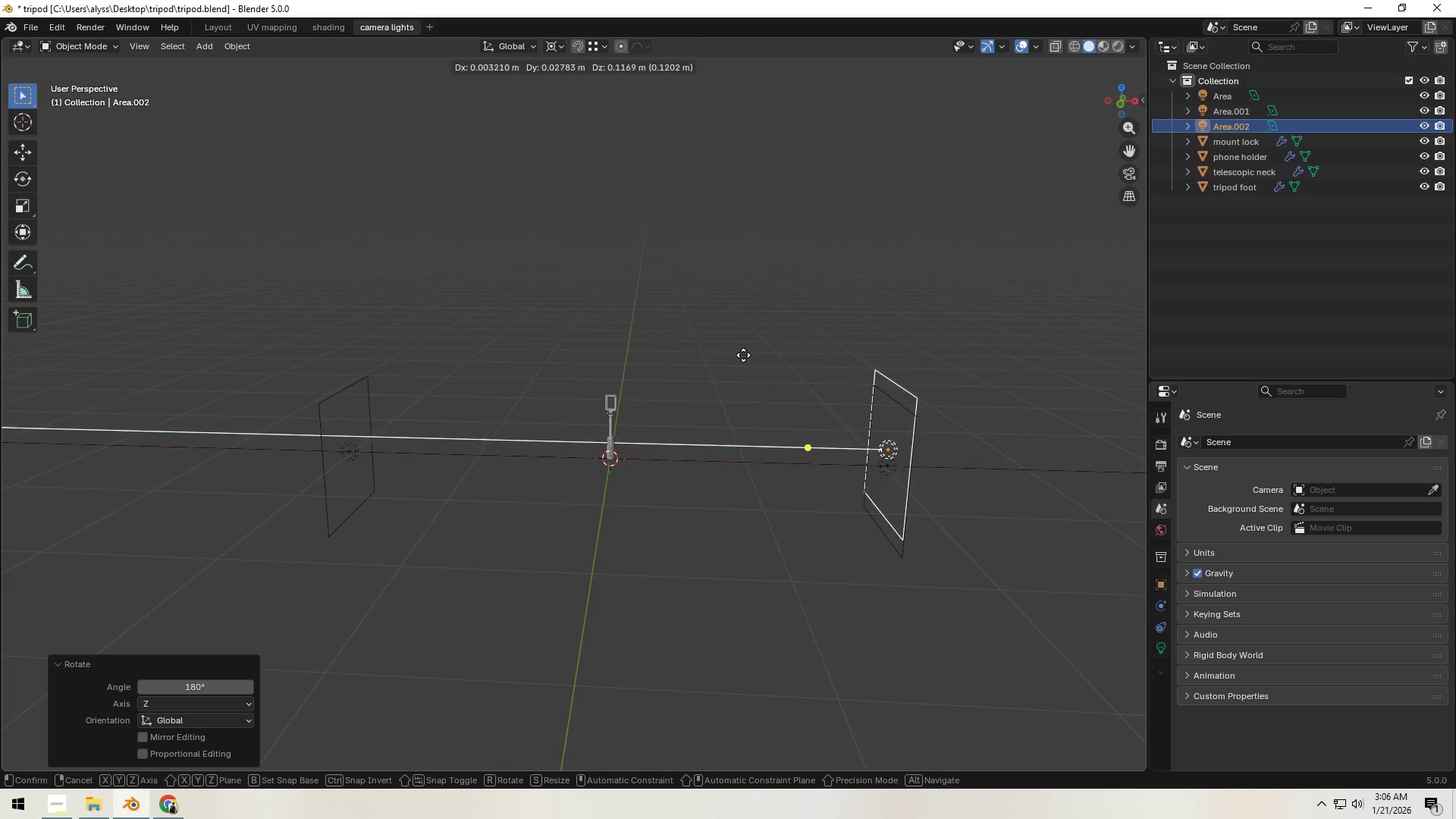 
right_click([743, 356])
 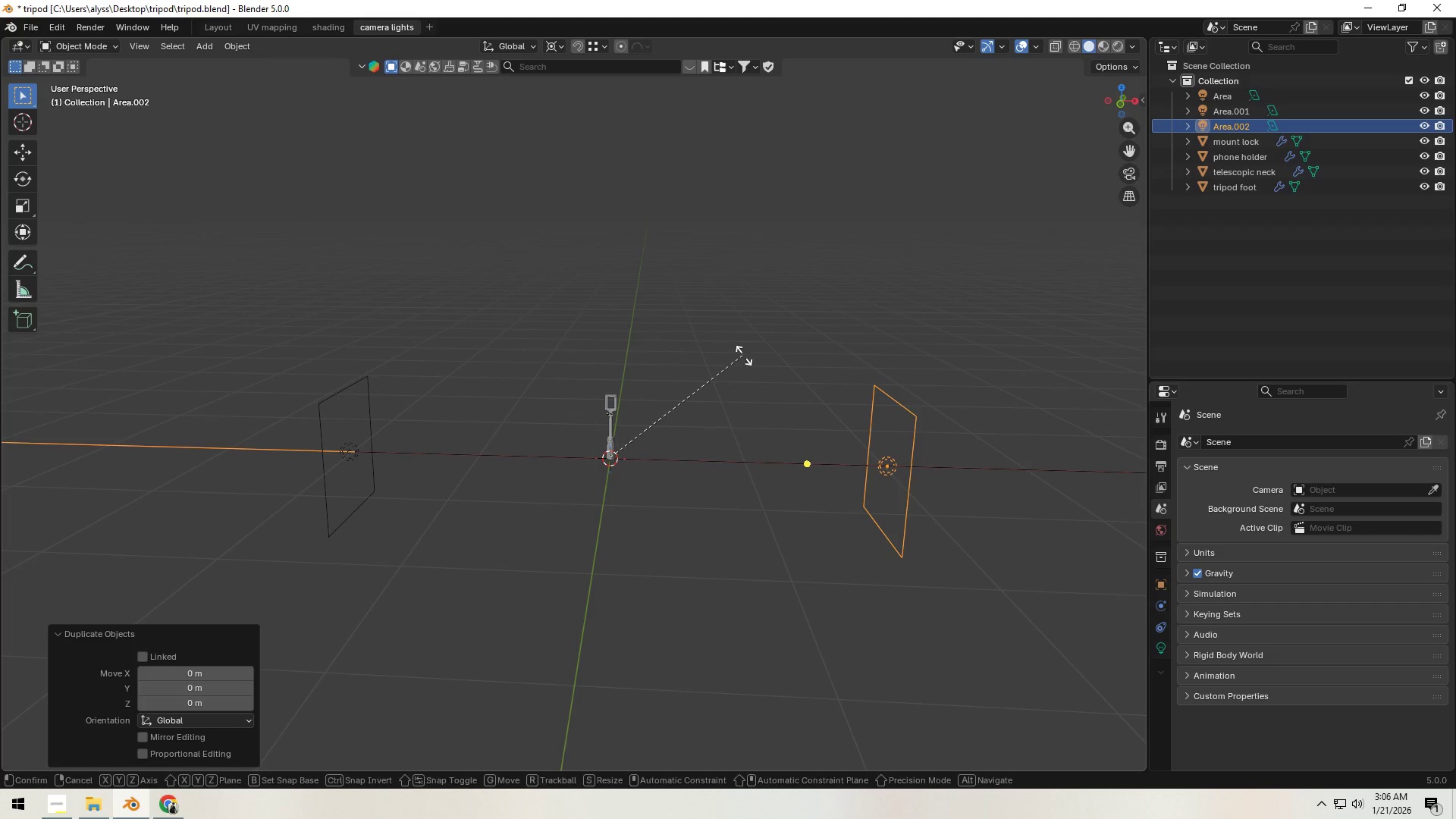 
type(ry90)
key(Backspace)
key(Backspace)
key(Backspace)
key(Backspace)
type(-90)
key(NumpadEnter)
 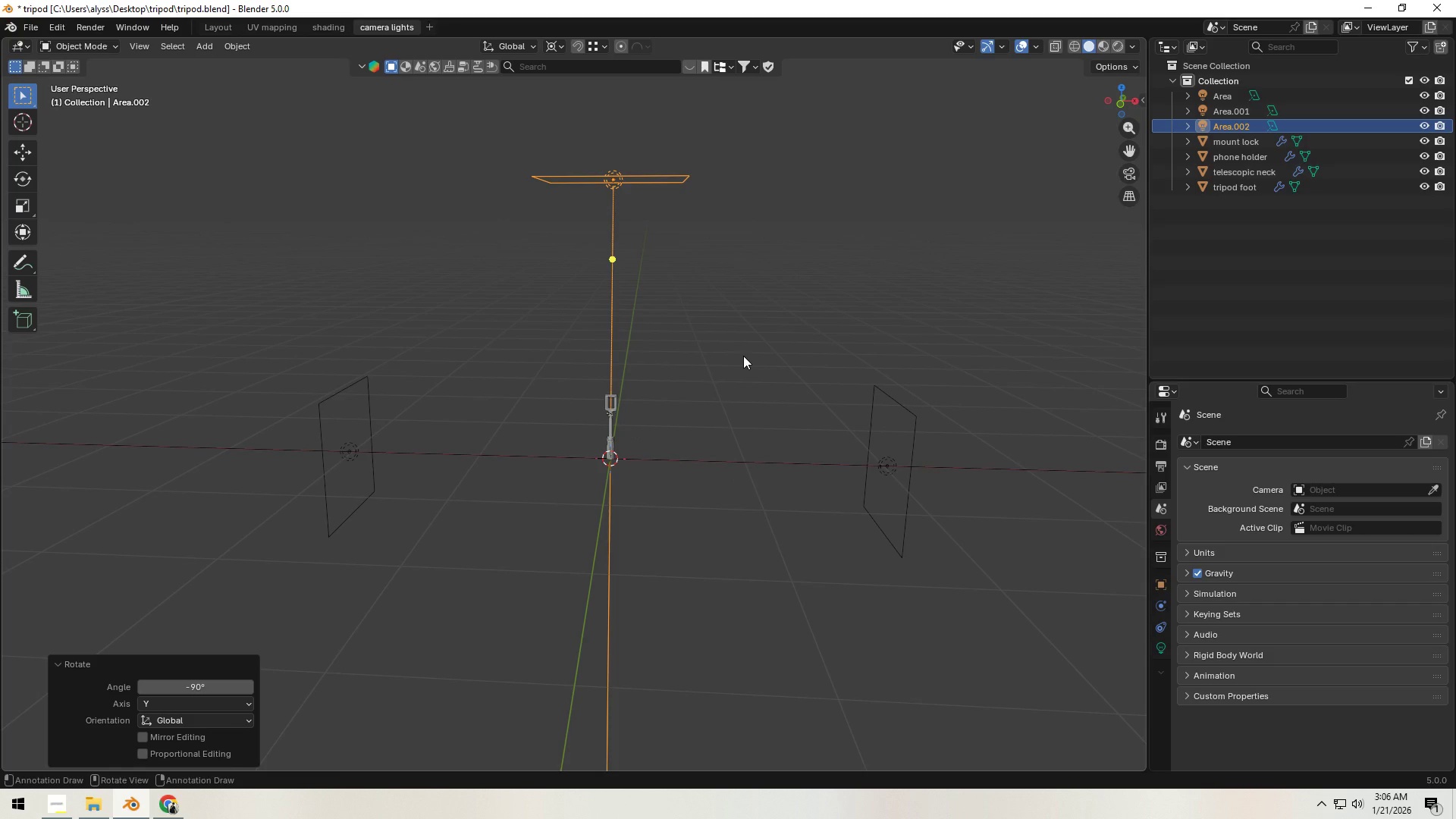 
left_click([743, 356])
 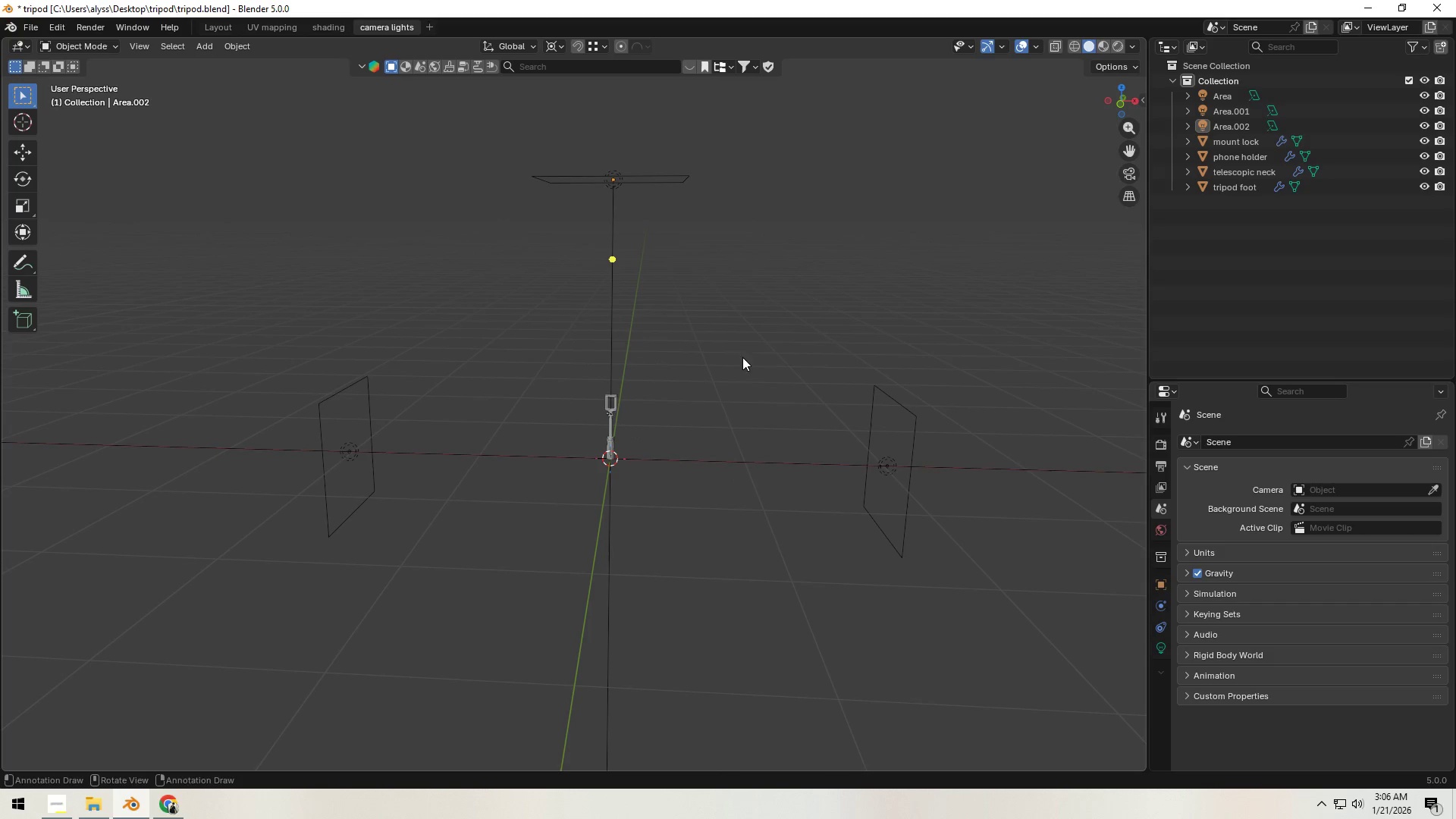 
key(Control+S)
 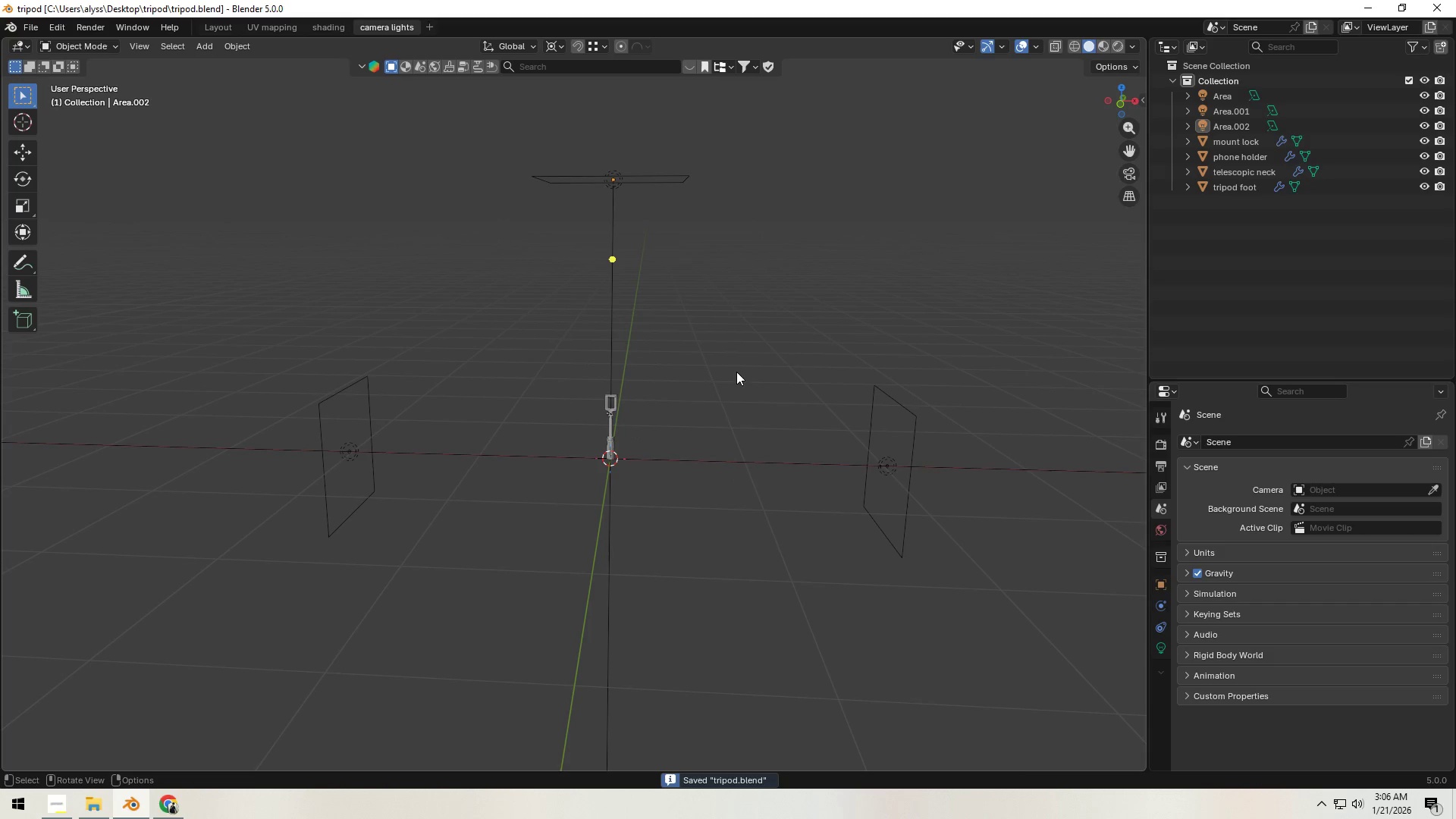 
left_click([736, 372])
 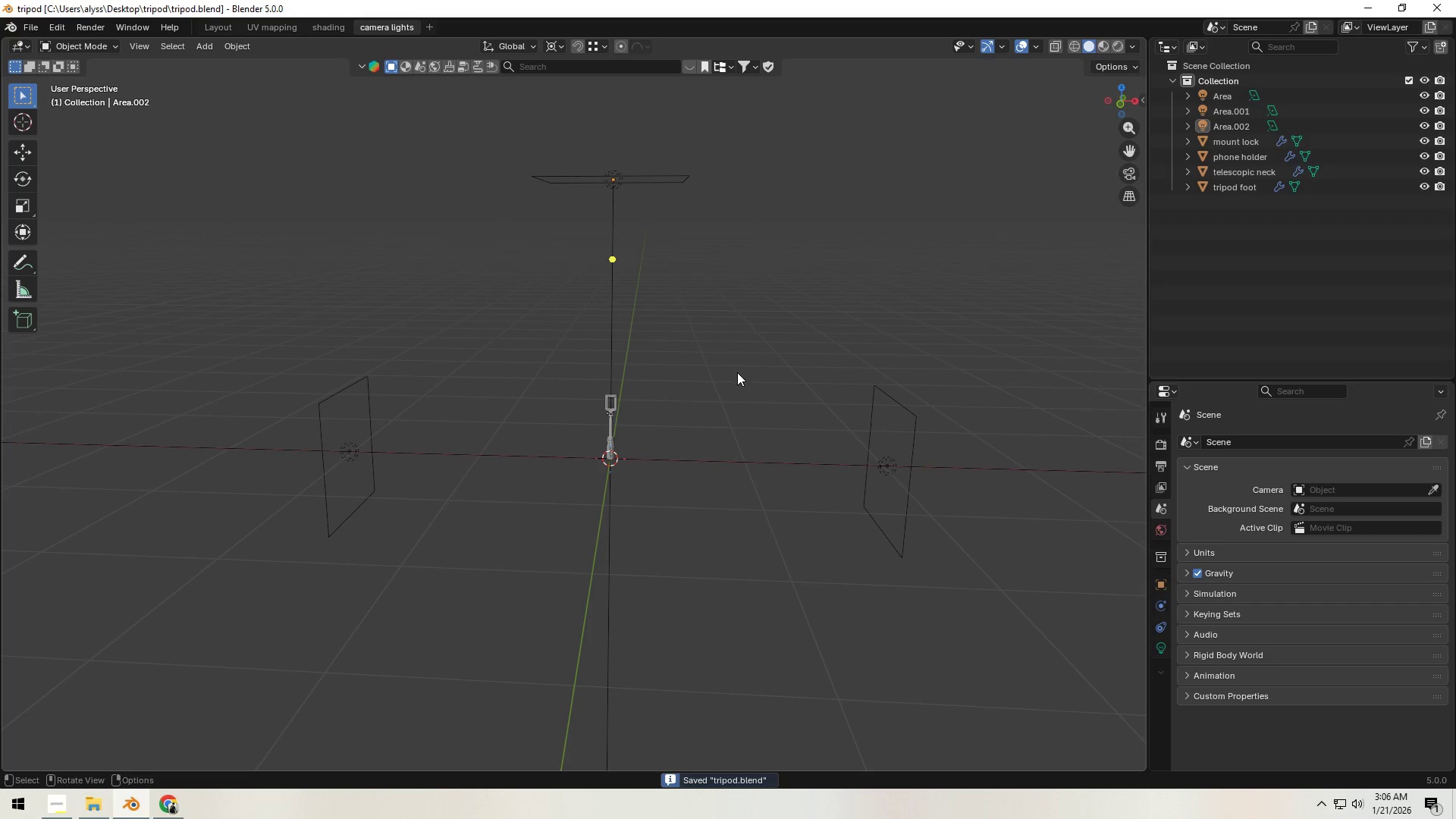 
middle_click([737, 372])
 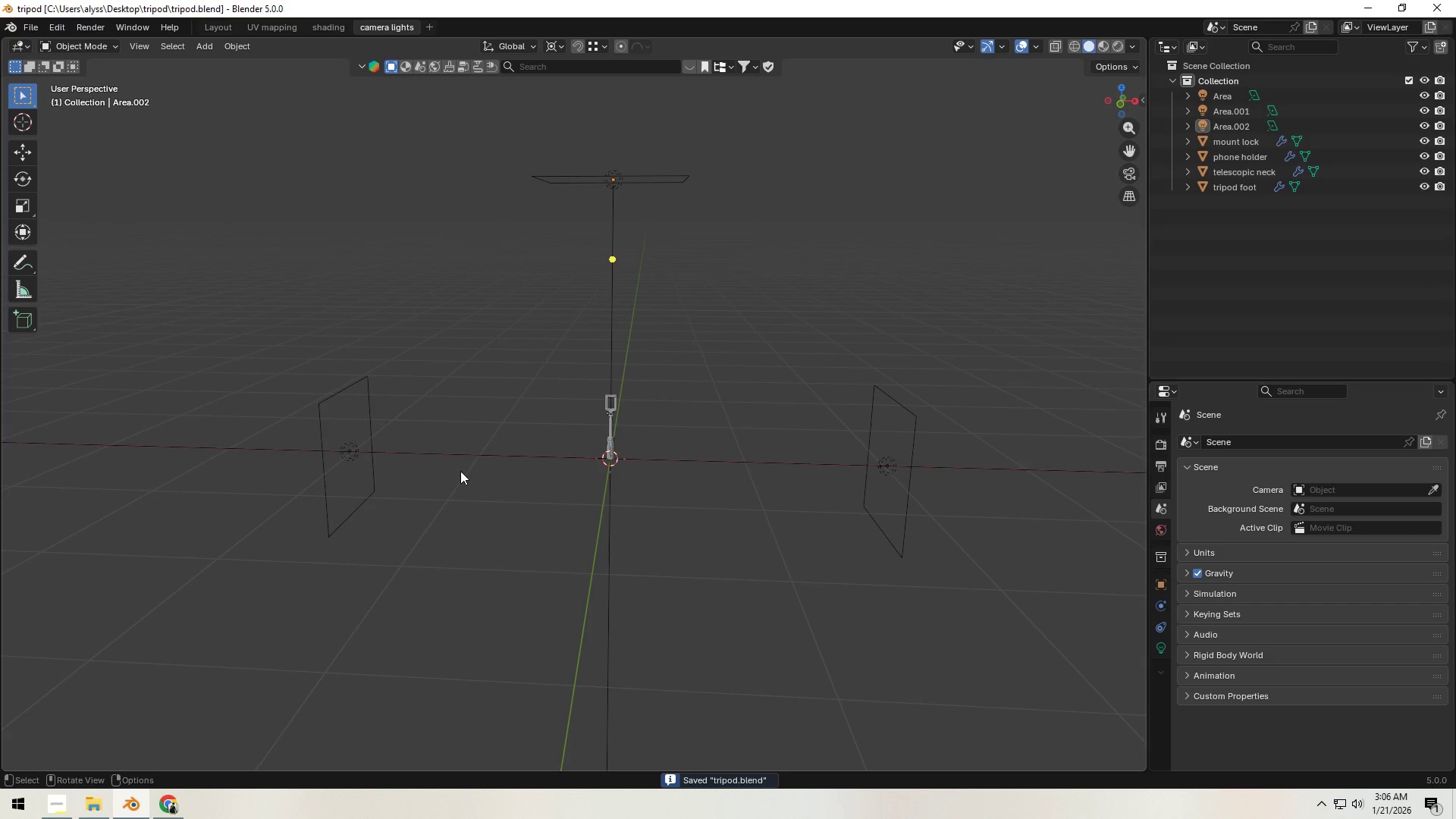 
left_click([353, 460])
 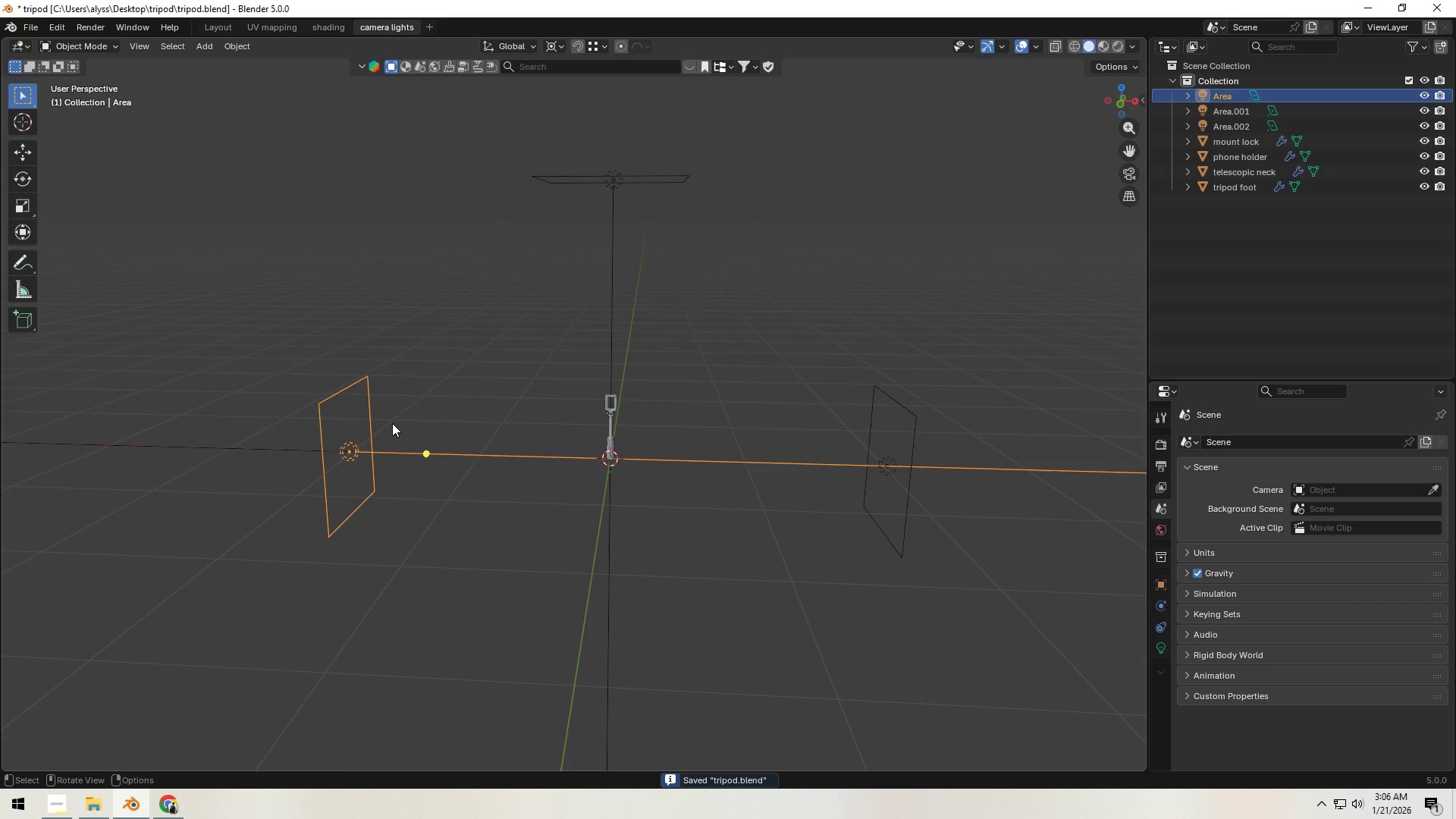 
hold_key(key=ShiftLeft, duration=1.12)
left_click([578, 178])
 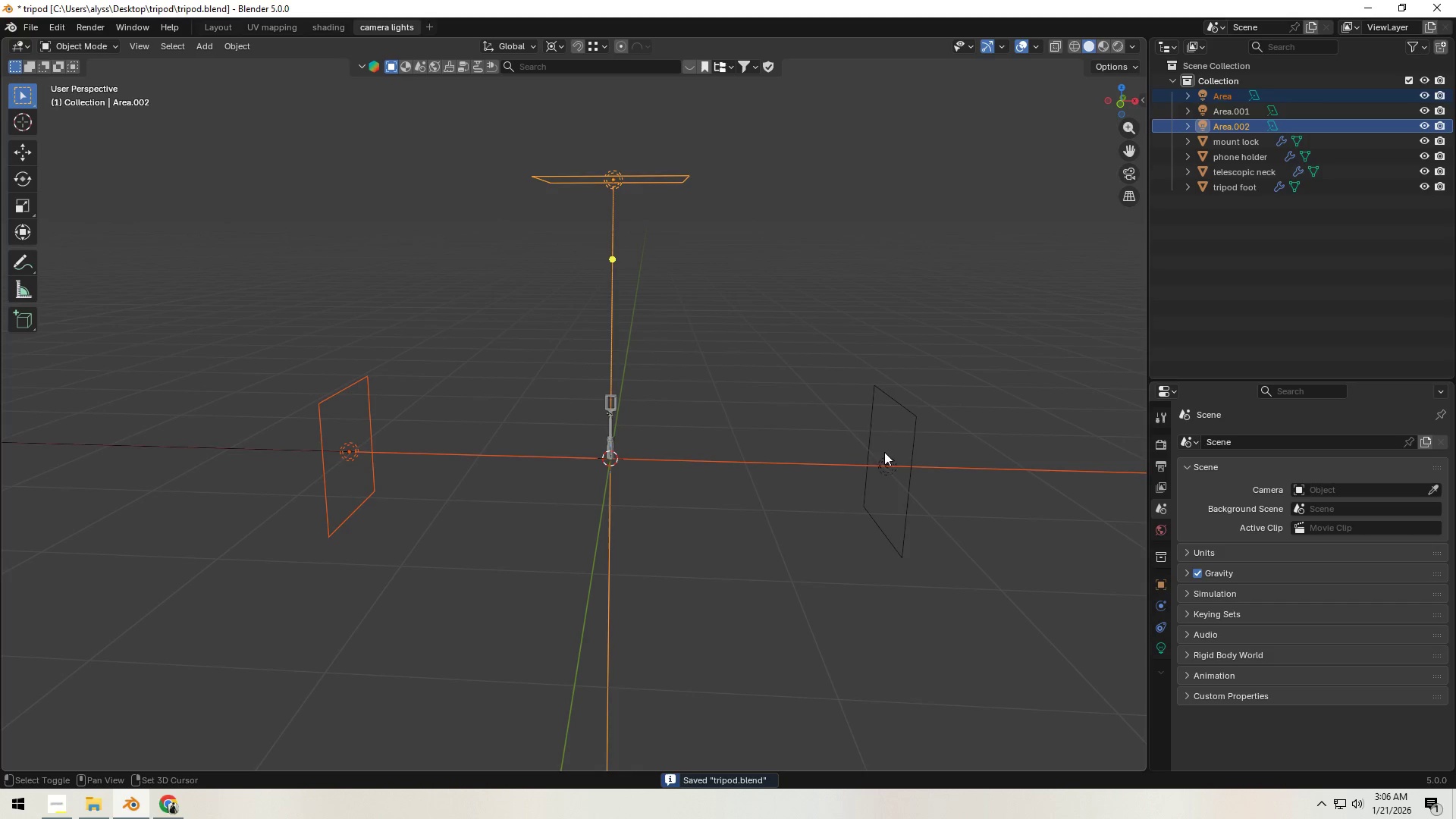 
left_click([889, 456])
 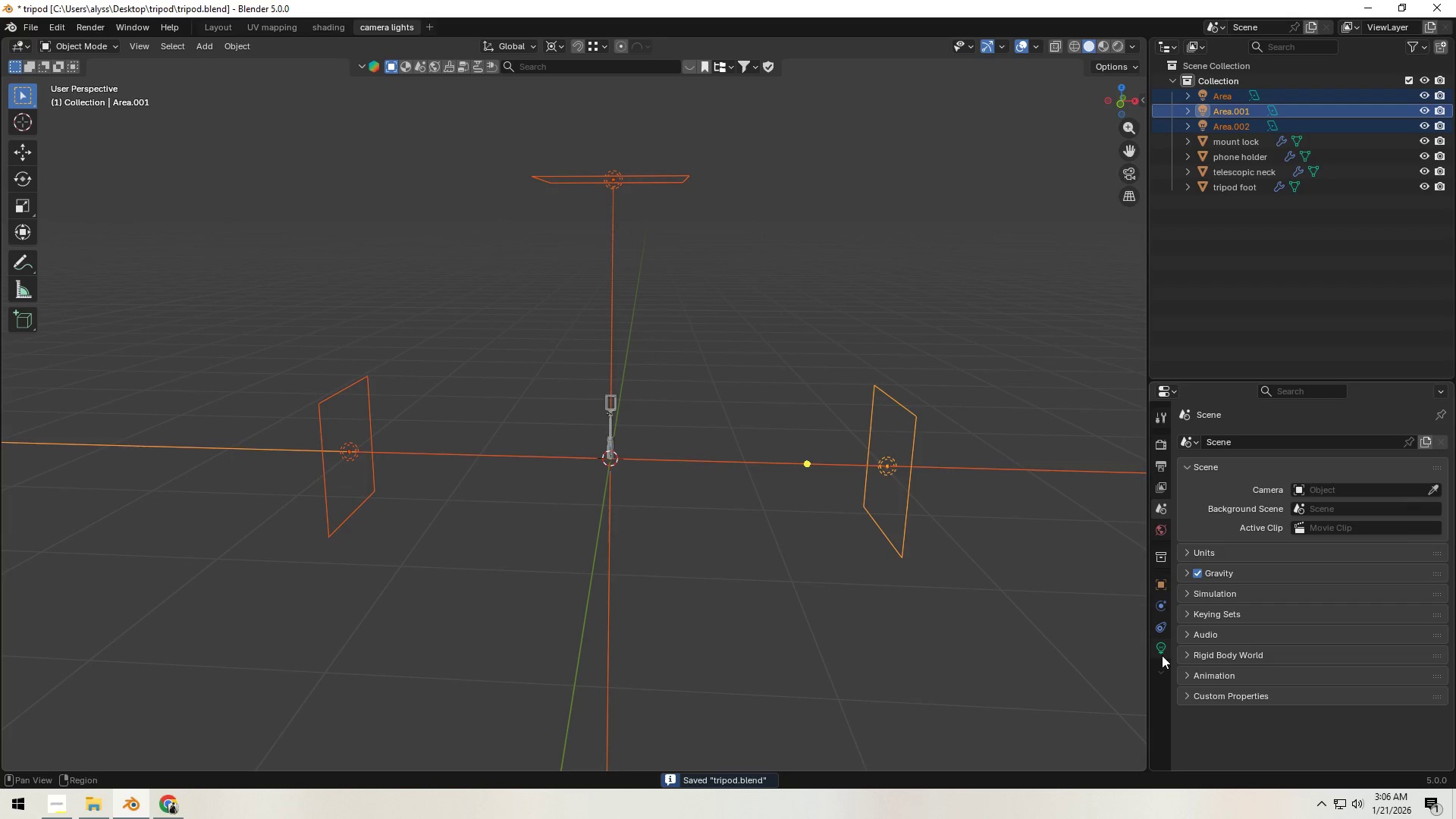 
left_click([1164, 649])
 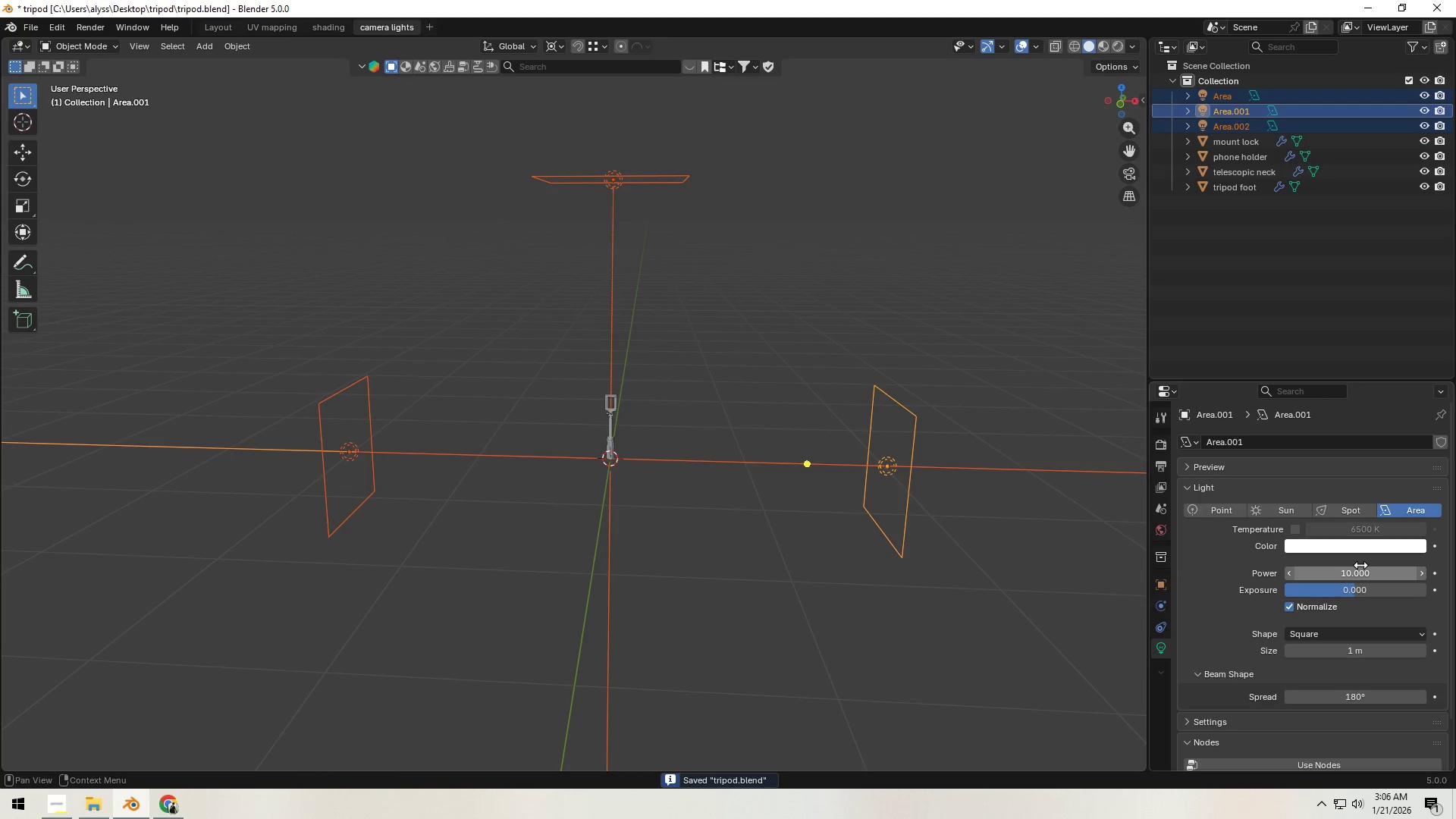 
left_click_drag(start_coordinate=[1367, 576], to_coordinate=[204, 576])
 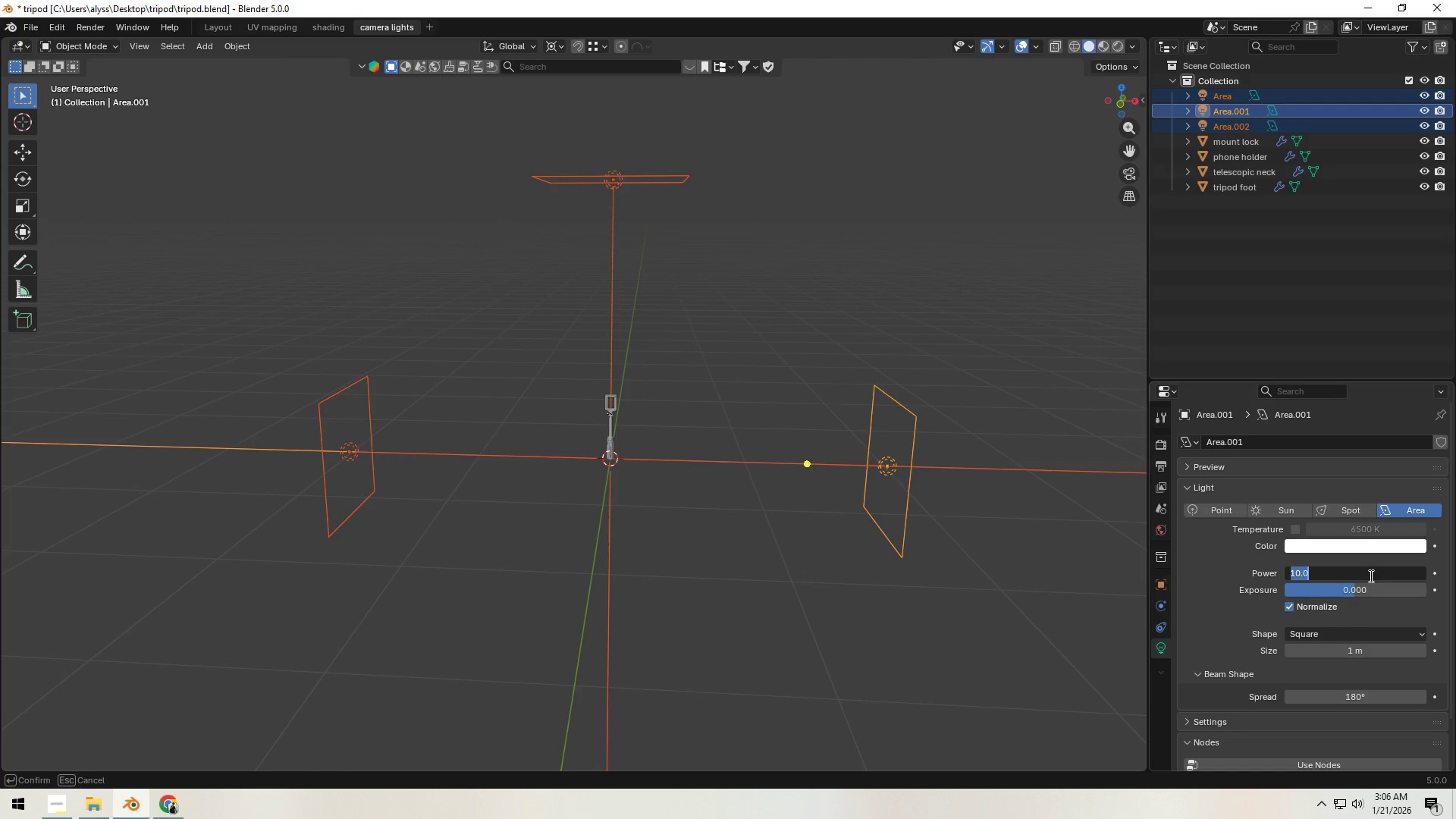 
key(Numpad6)
 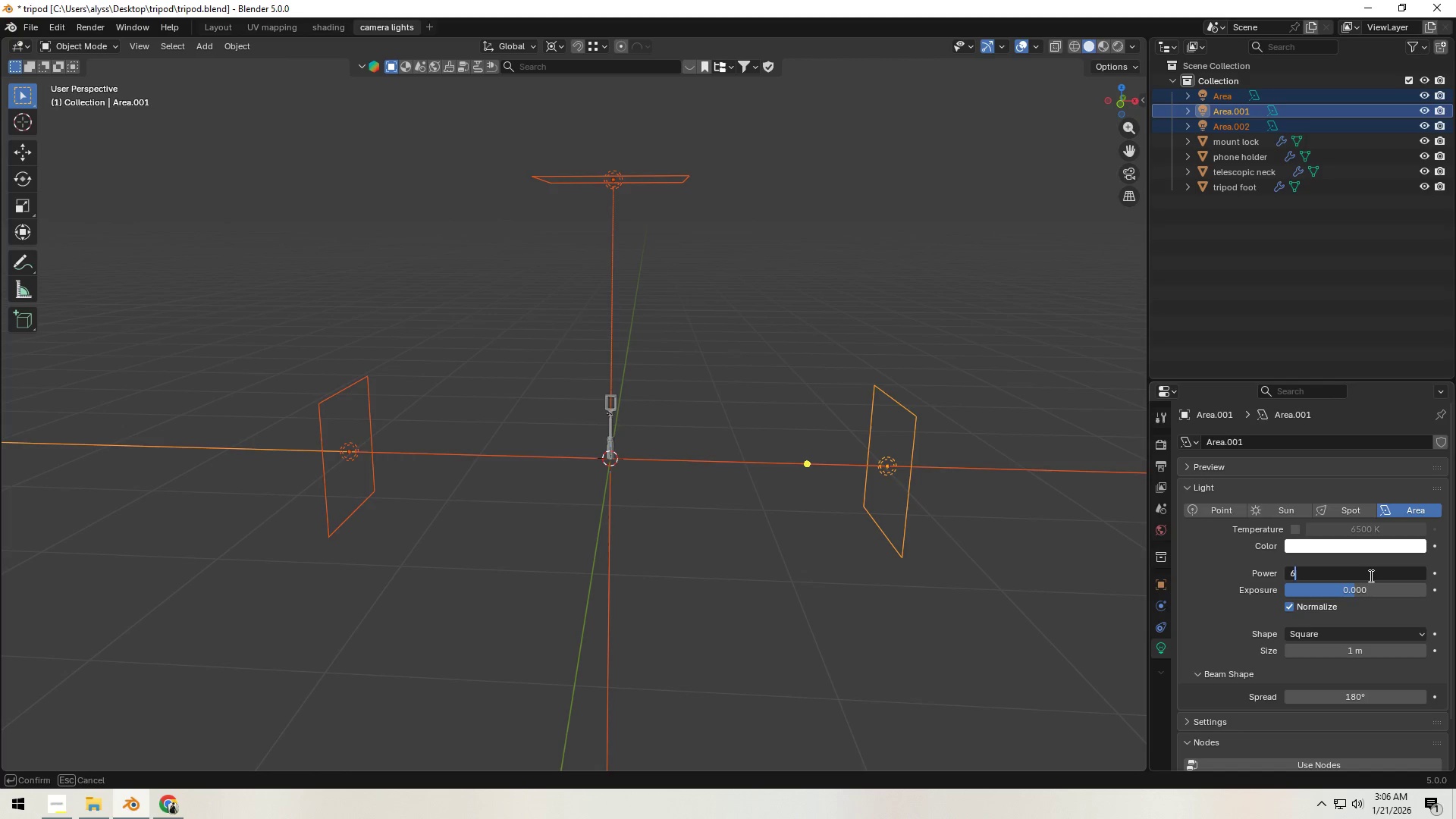 
key(Numpad0)
 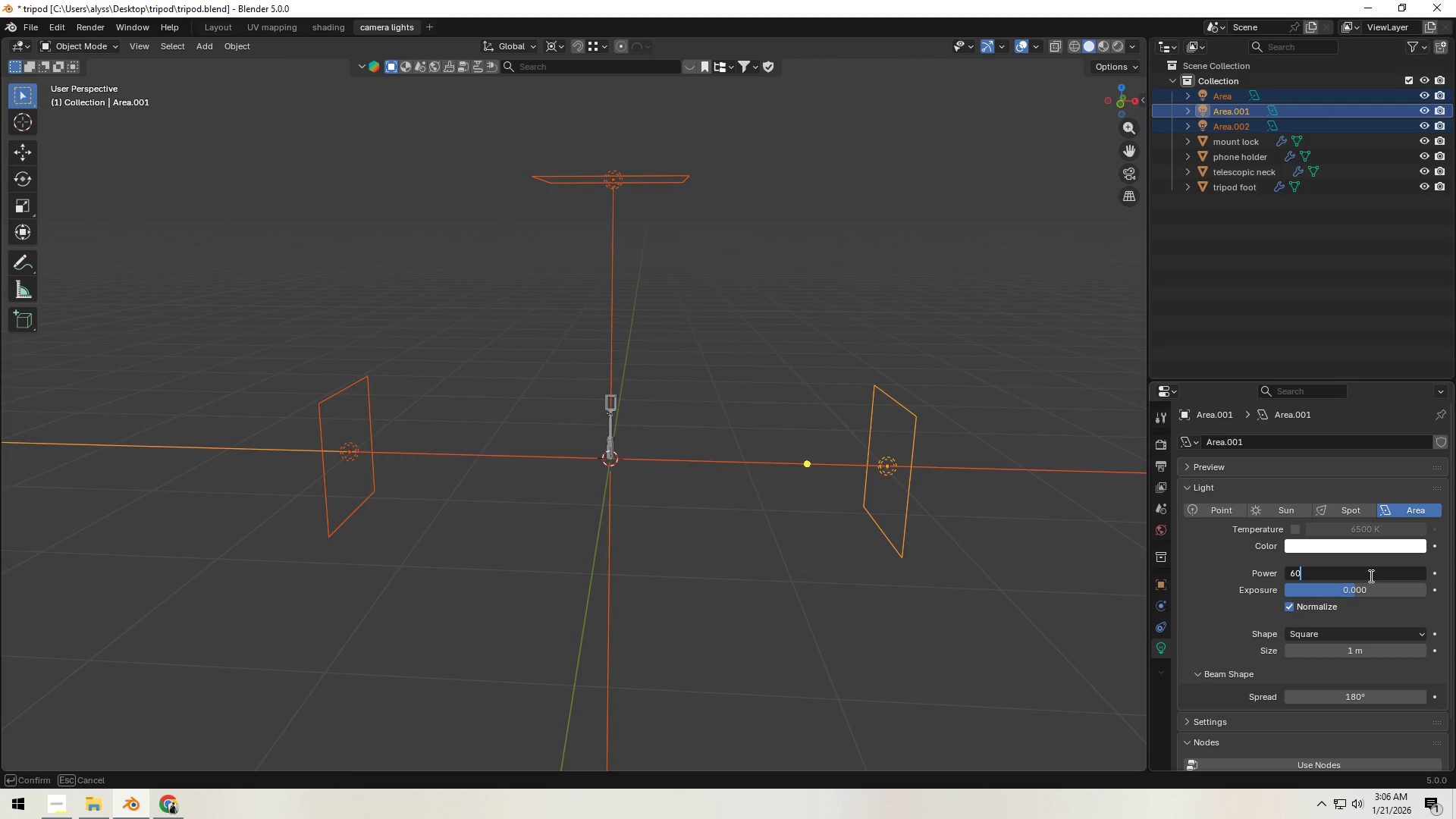 
key(NumpadEnter)
 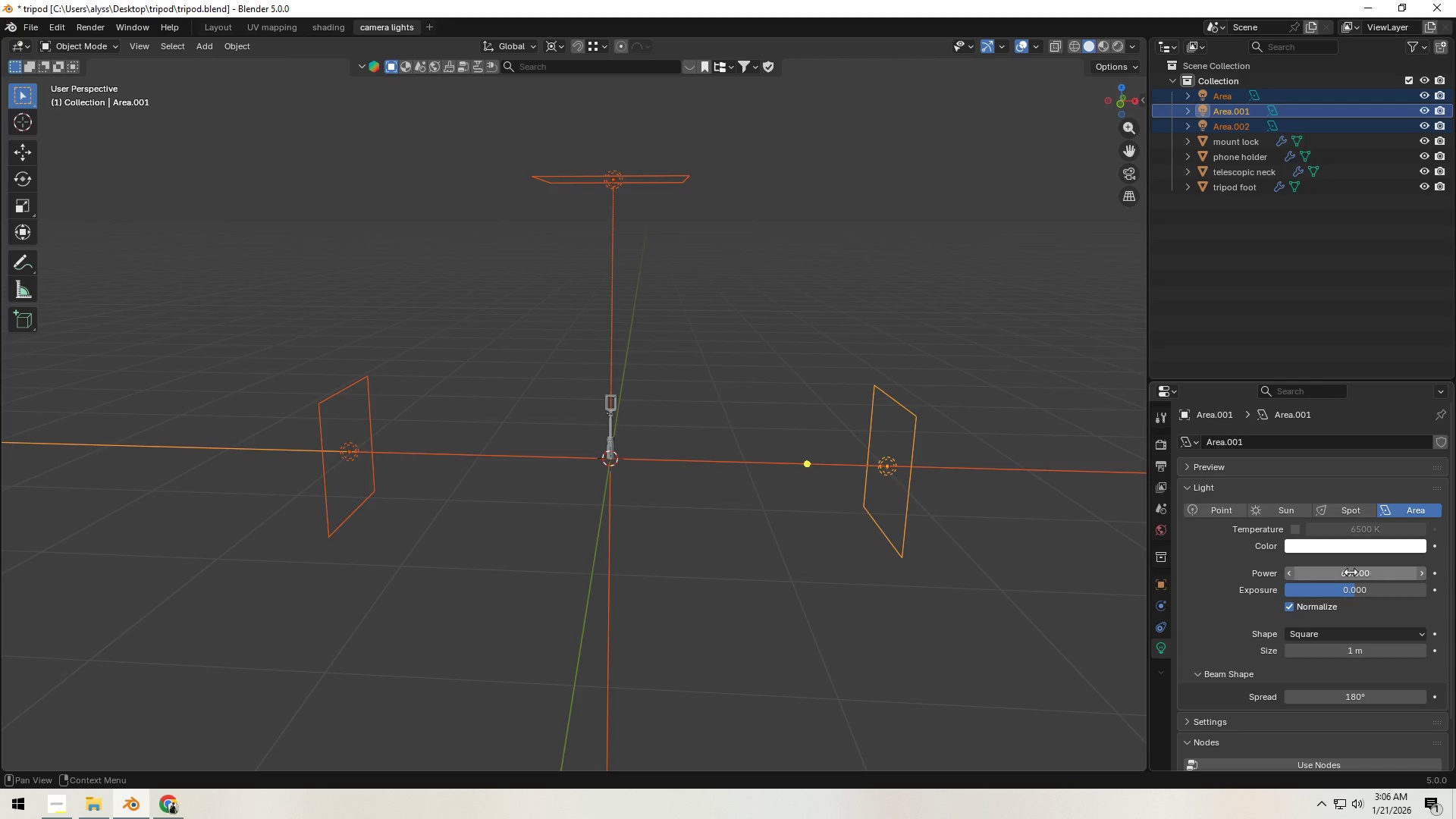 
left_click_drag(start_coordinate=[974, 662], to_coordinate=[977, 657])
 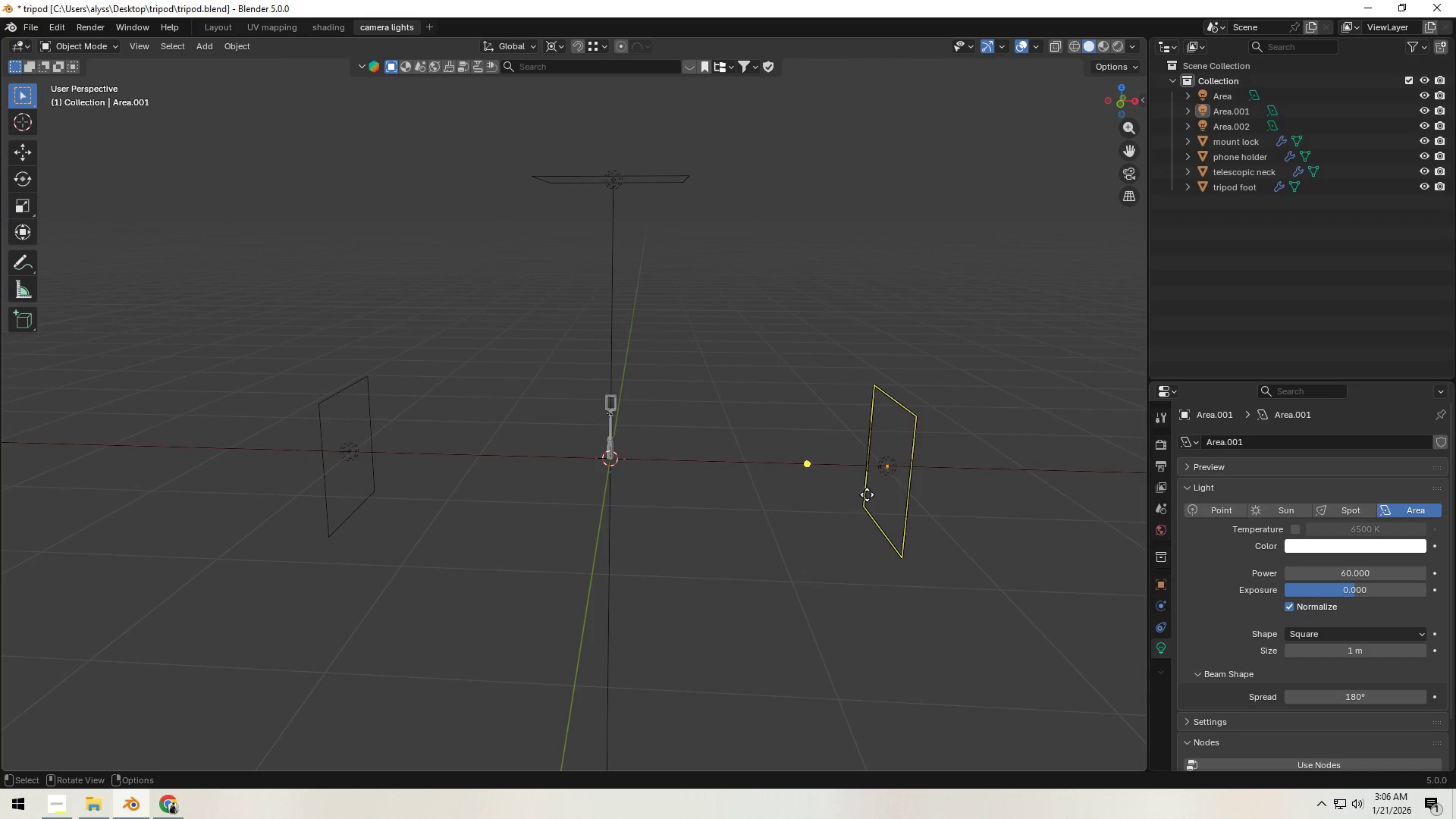 
left_click([874, 499])
 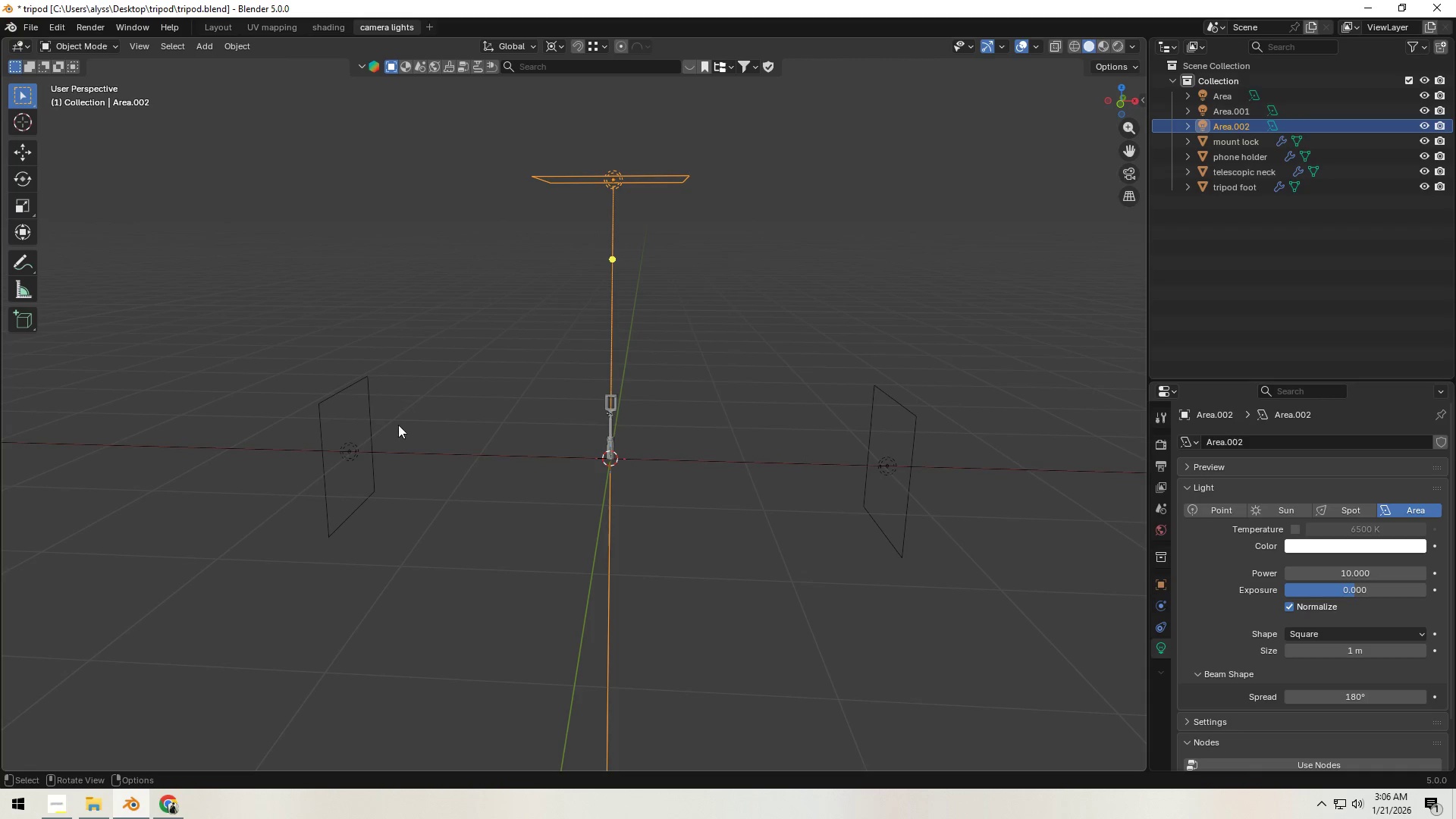 
left_click([404, 461])
 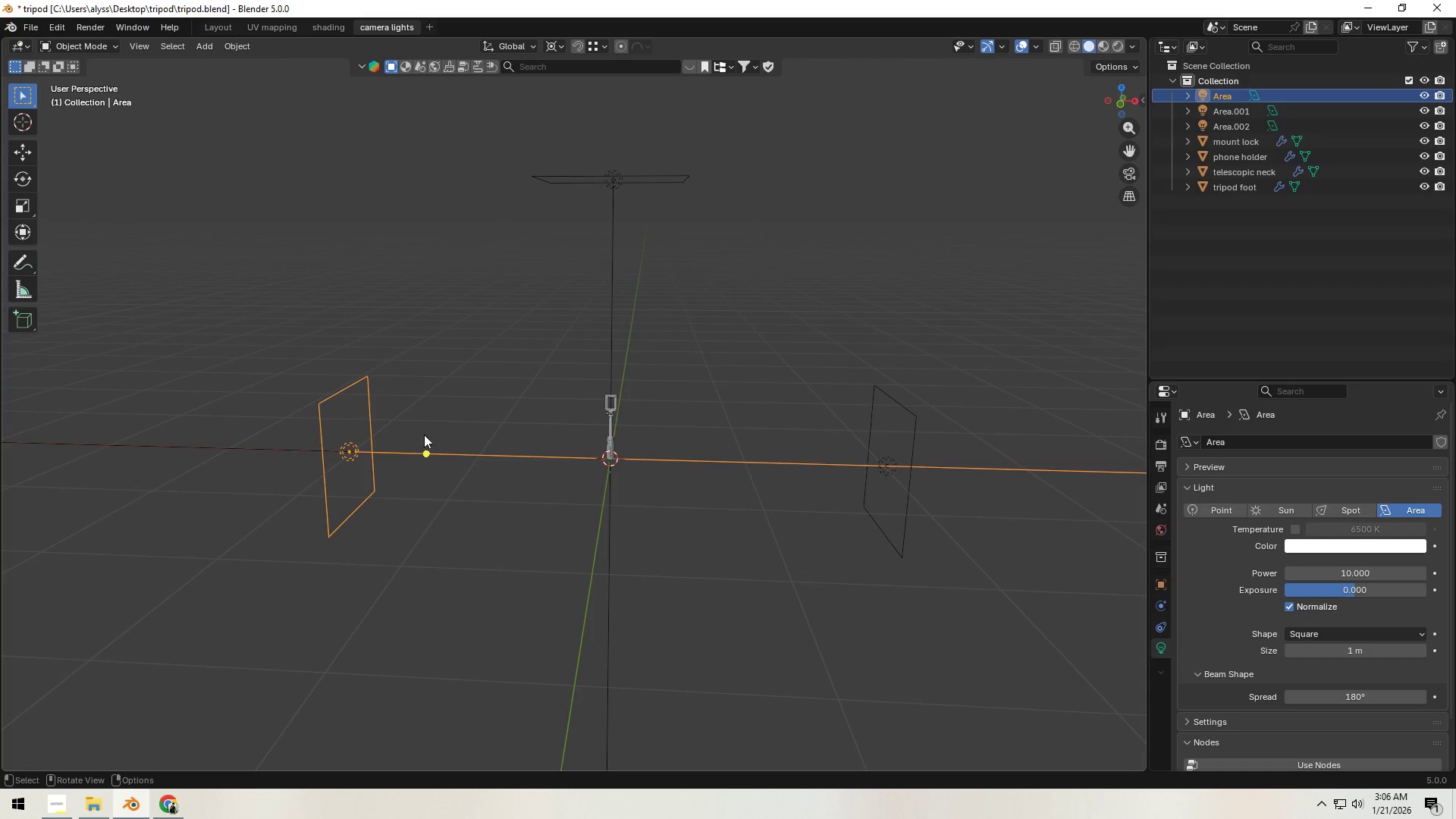 
hold_key(key=ShiftLeft, duration=1.5)
left_click([604, 170])
 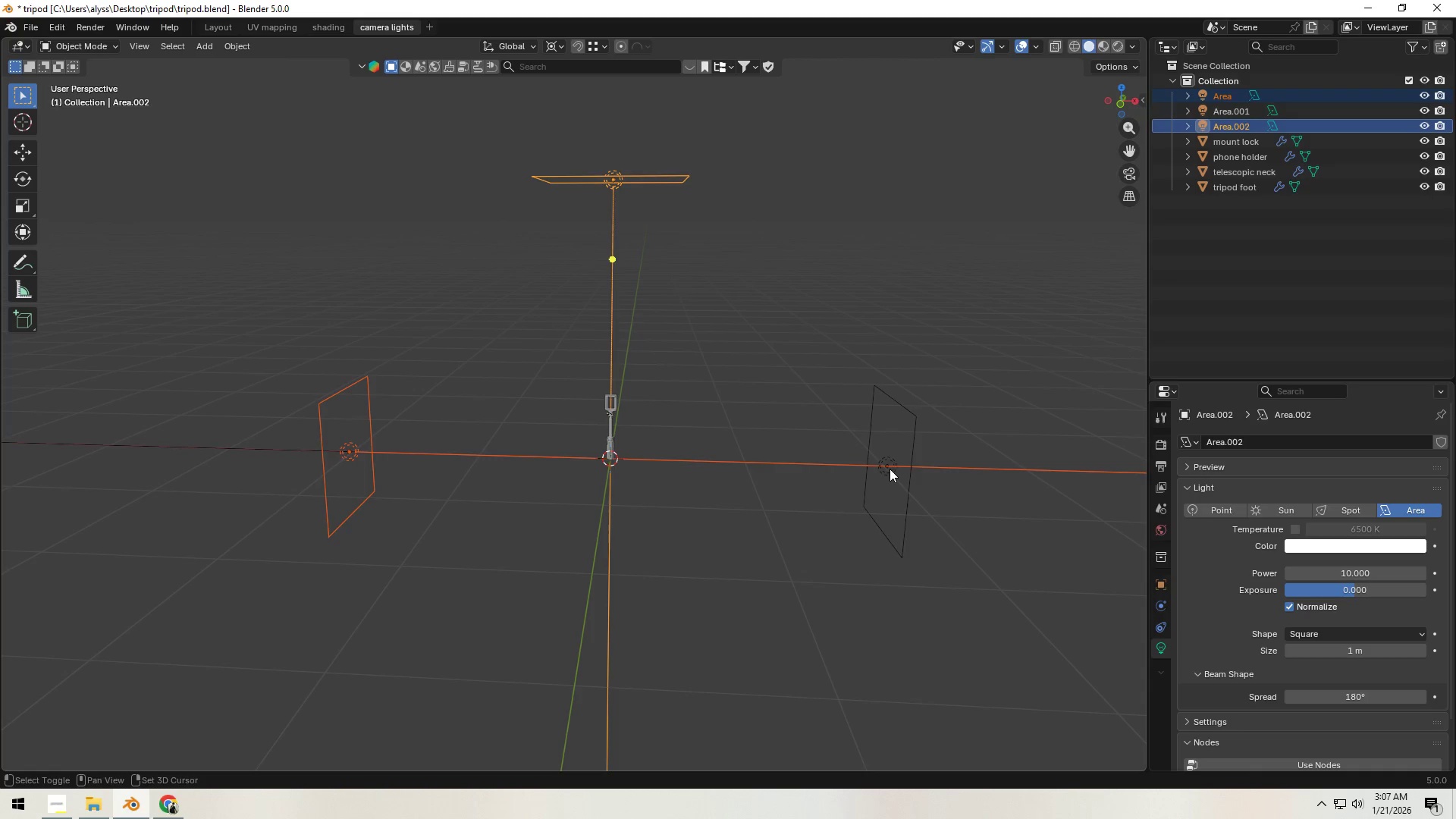 
left_click([895, 472])
 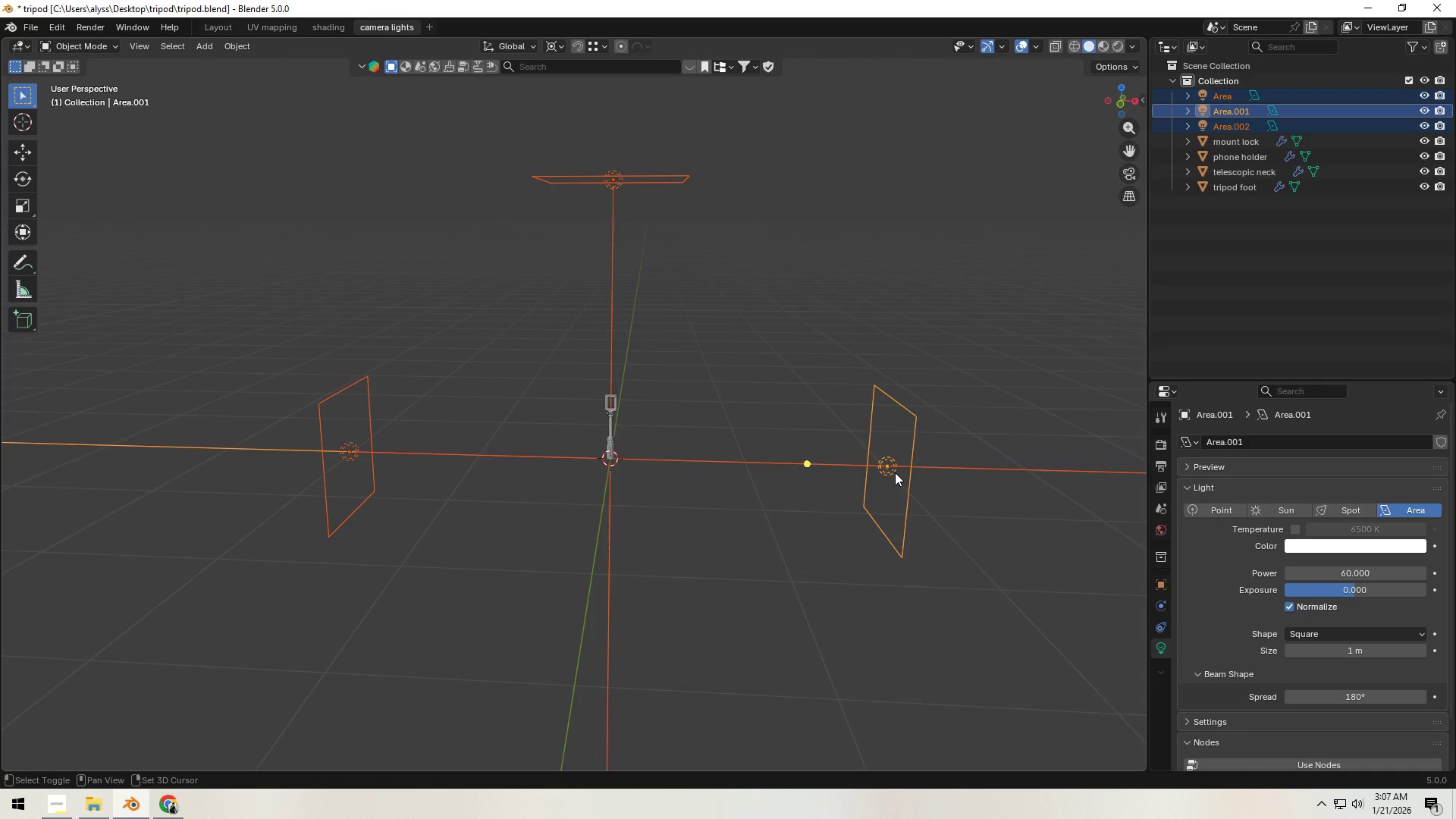 
hold_key(key=ShiftLeft, duration=1.44)
left_click([895, 472])
 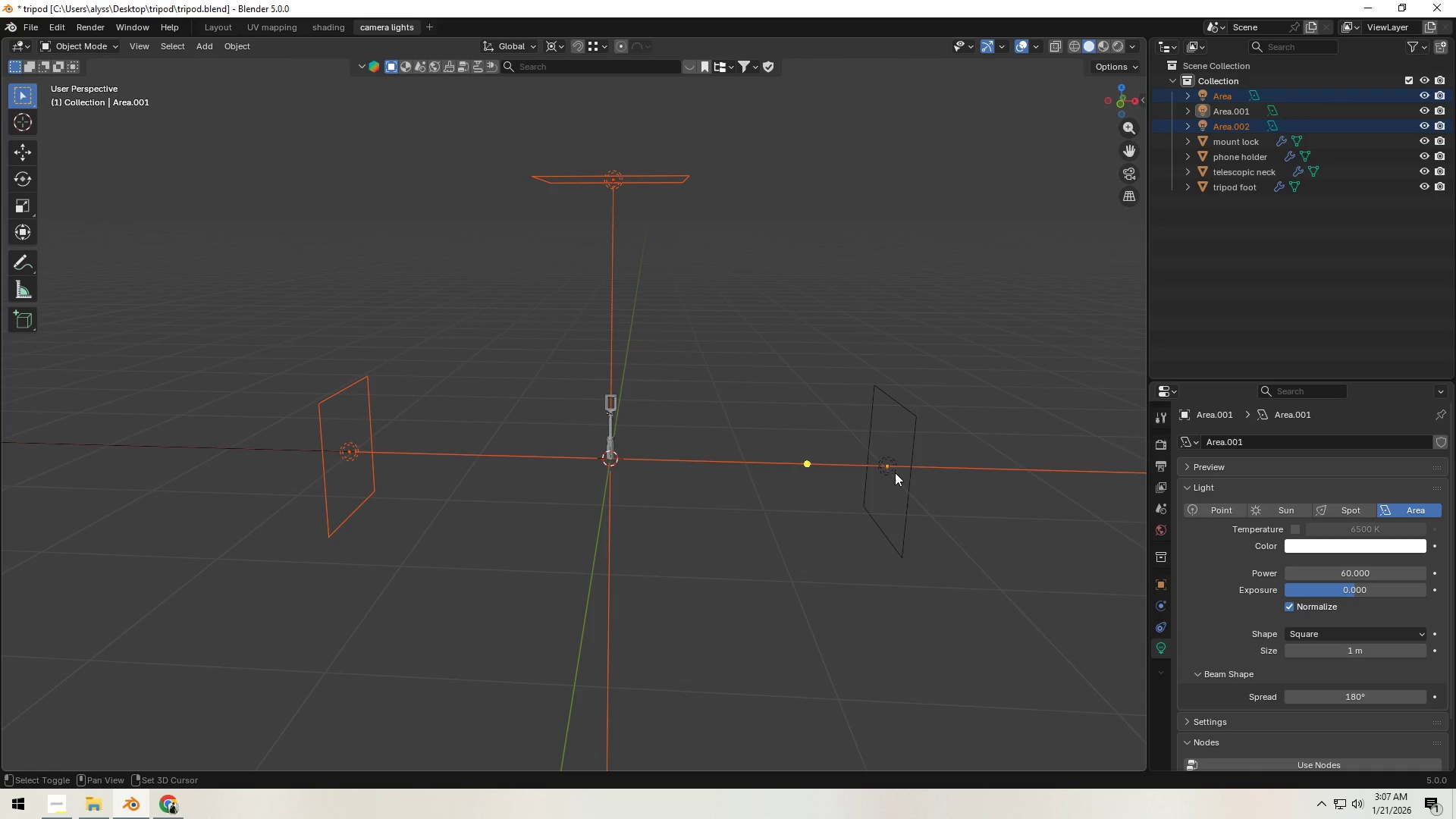 
double_click([895, 472])
 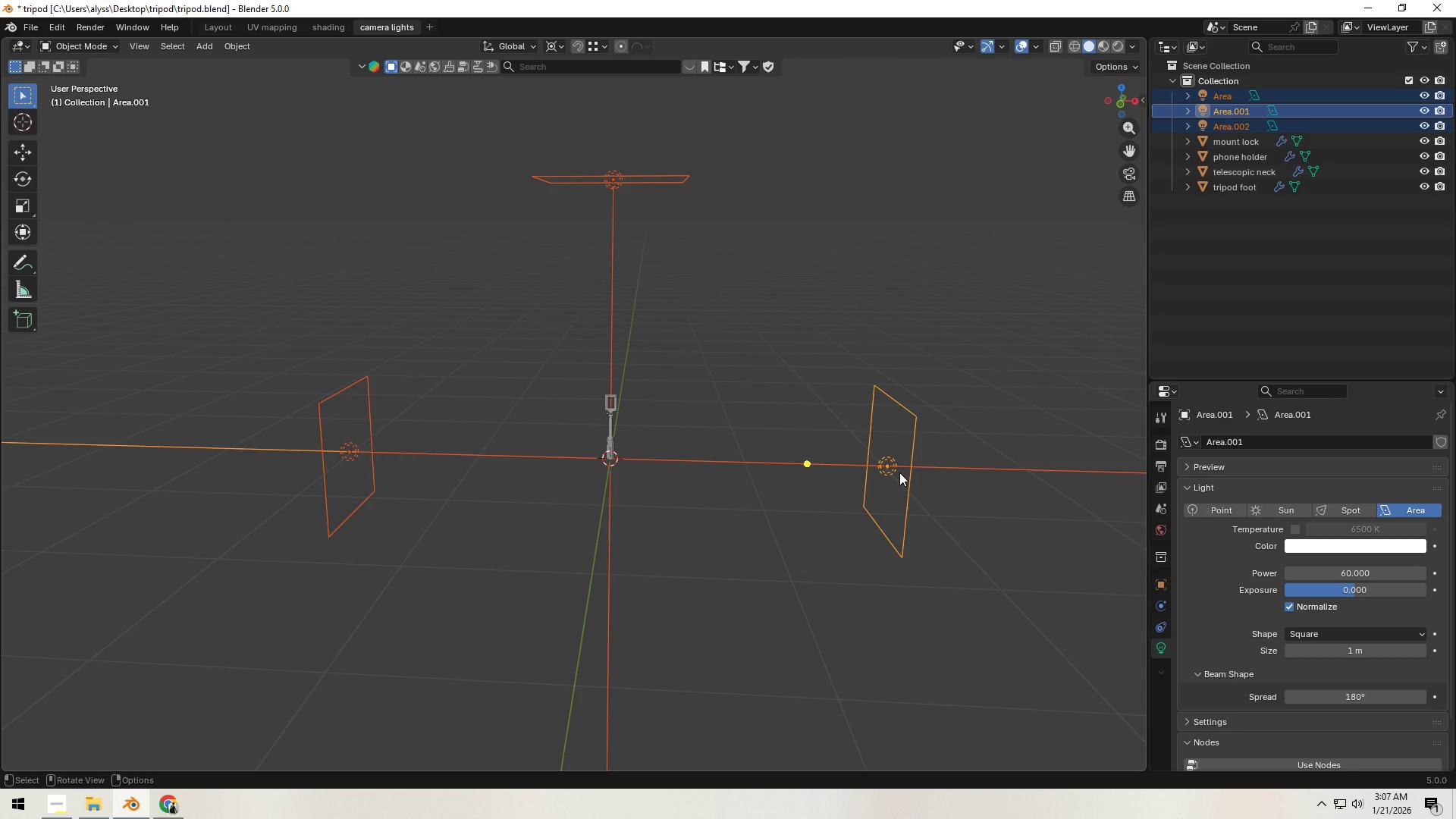 
key(Control+L)
 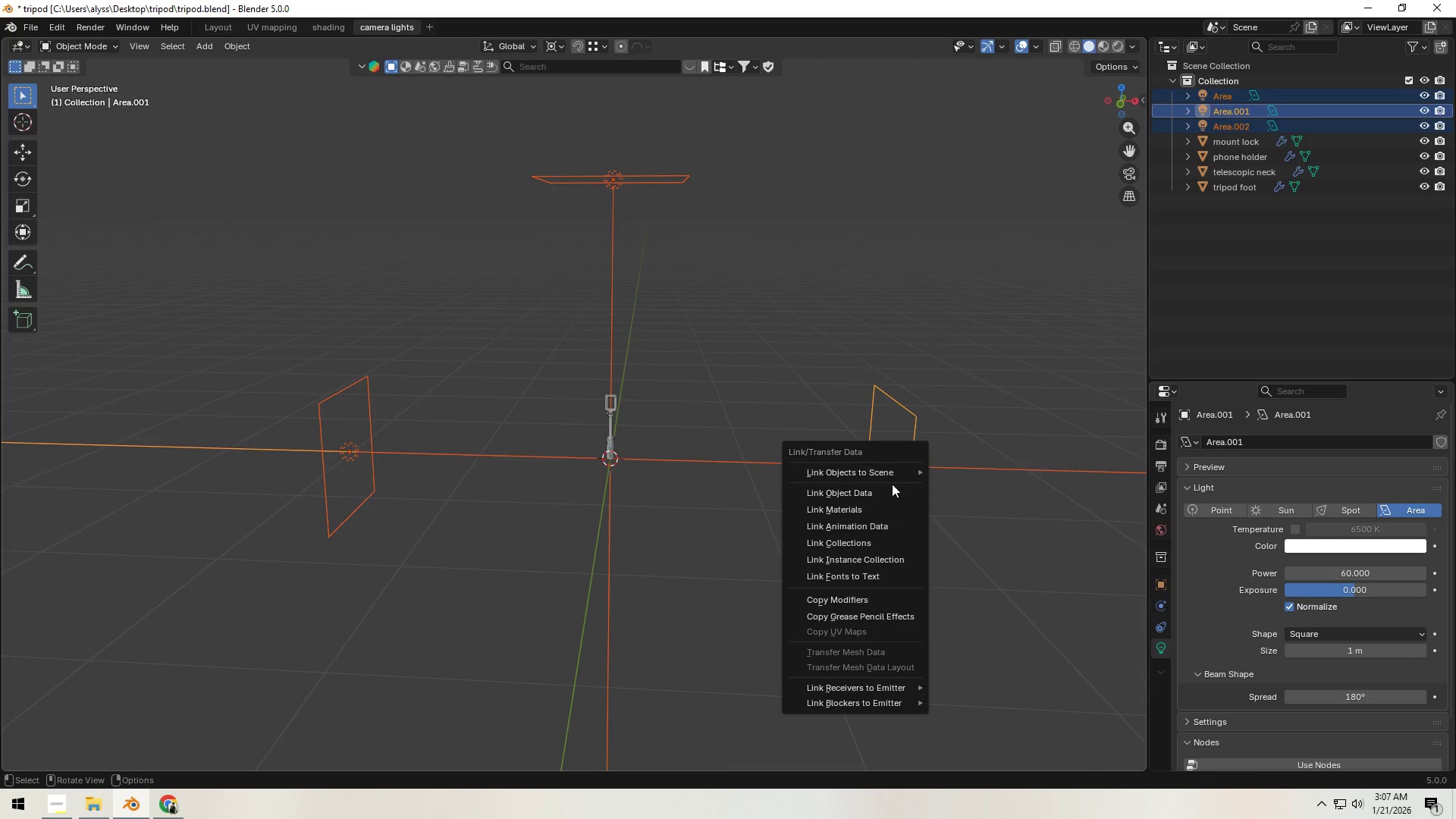 
left_click([888, 488])
 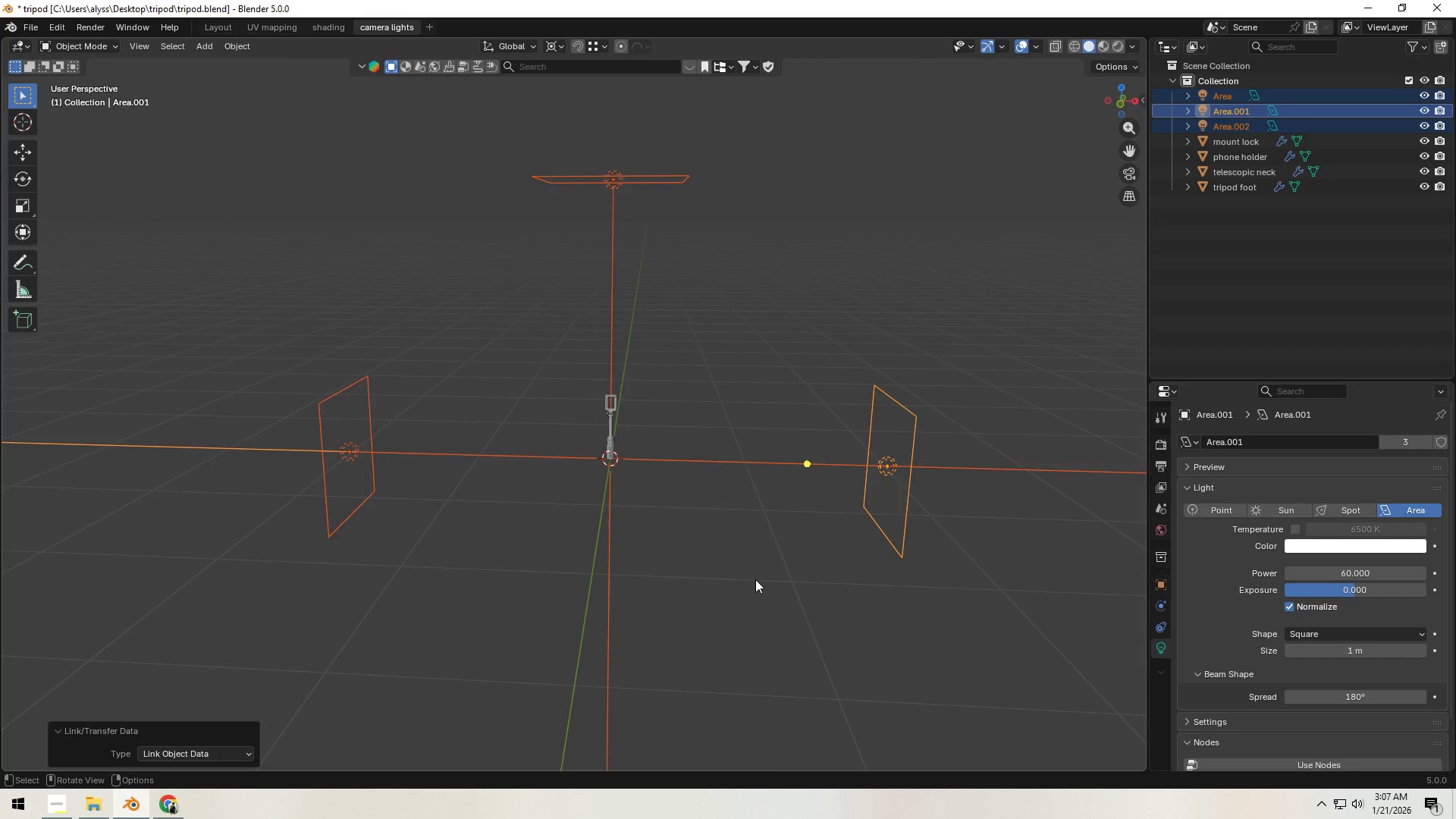 
left_click([755, 579])
 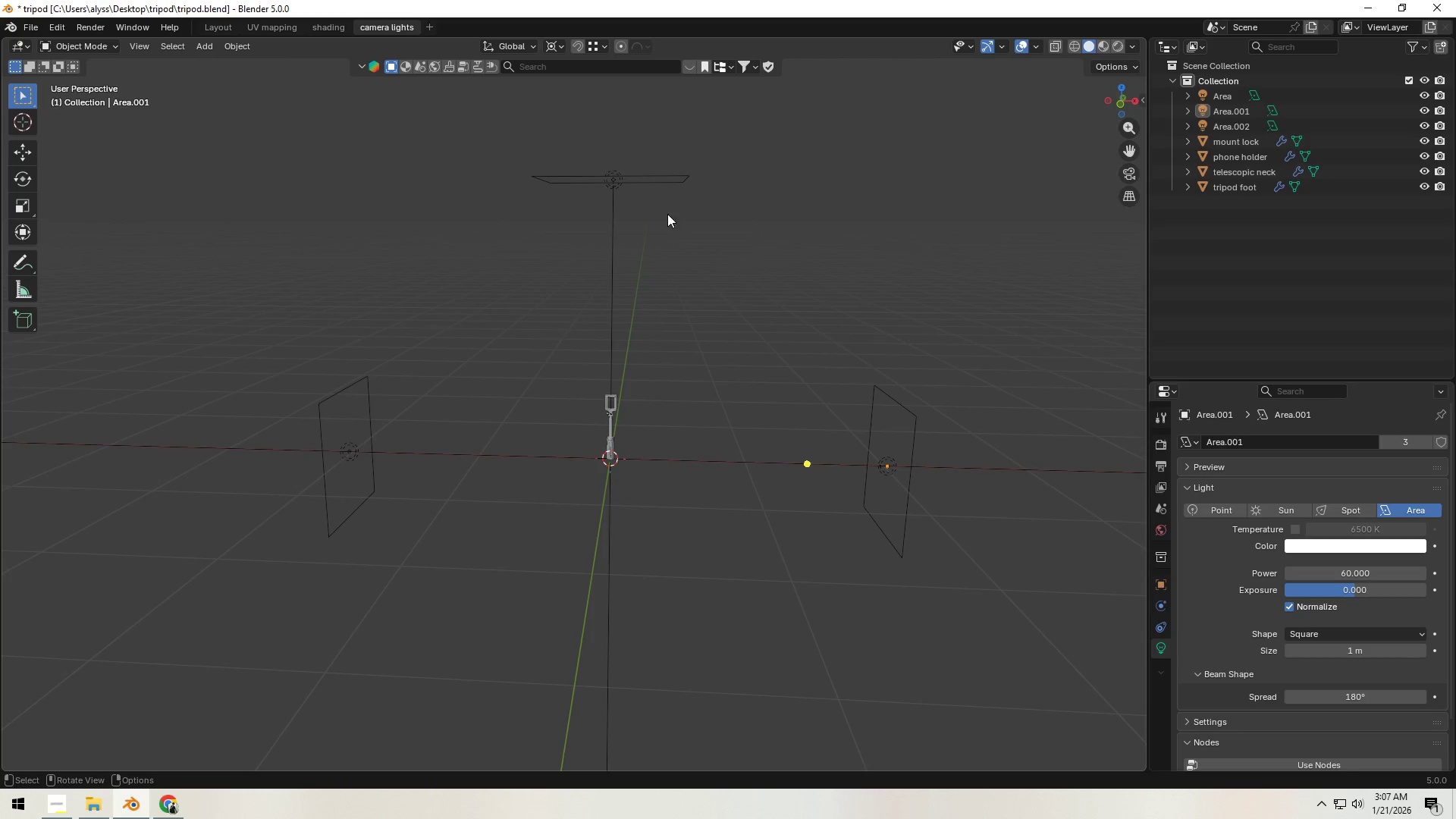 
left_click([634, 177])
 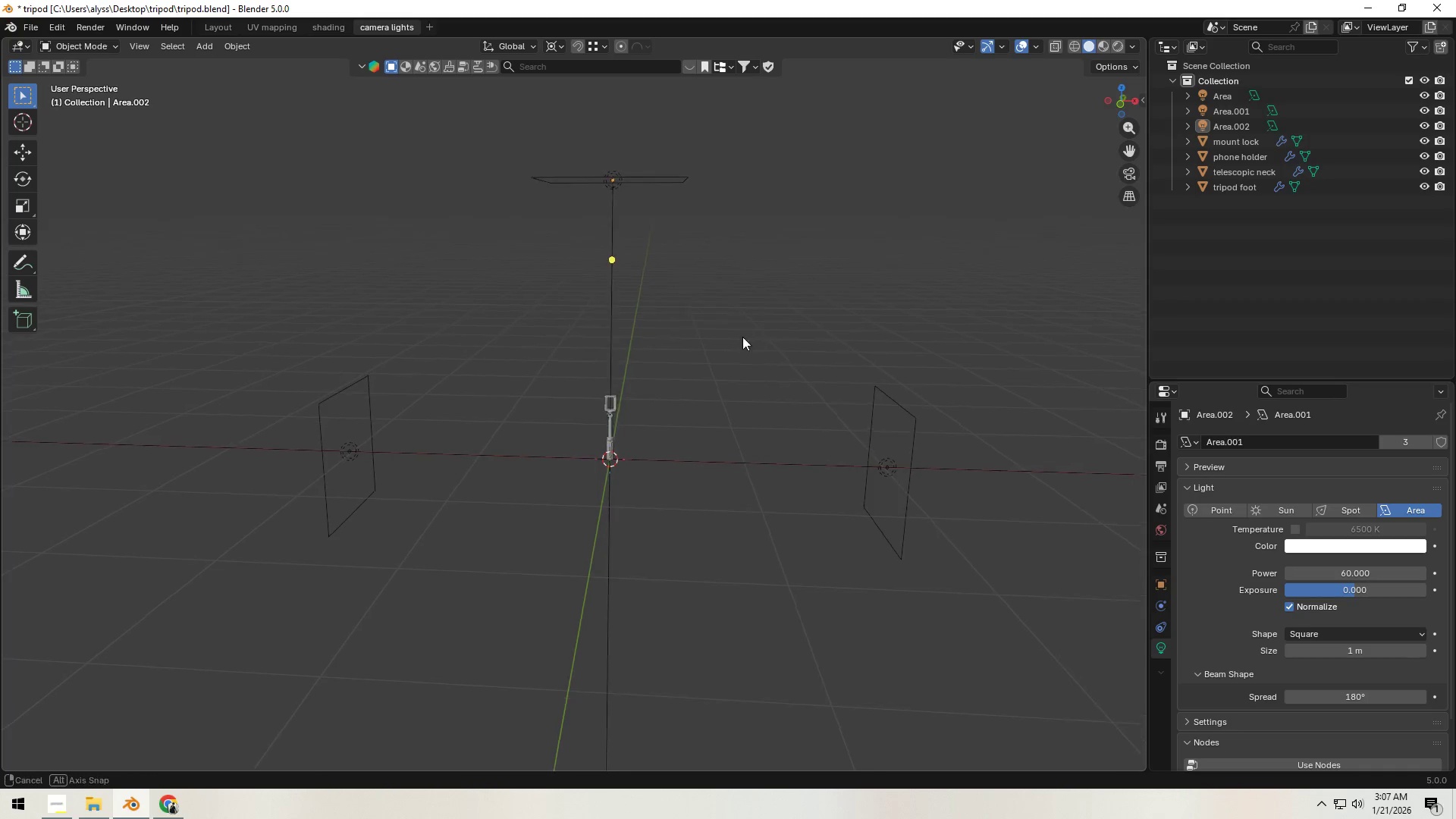 
scroll: coordinate [664, 403], scroll_direction: up, amount: 2.0
 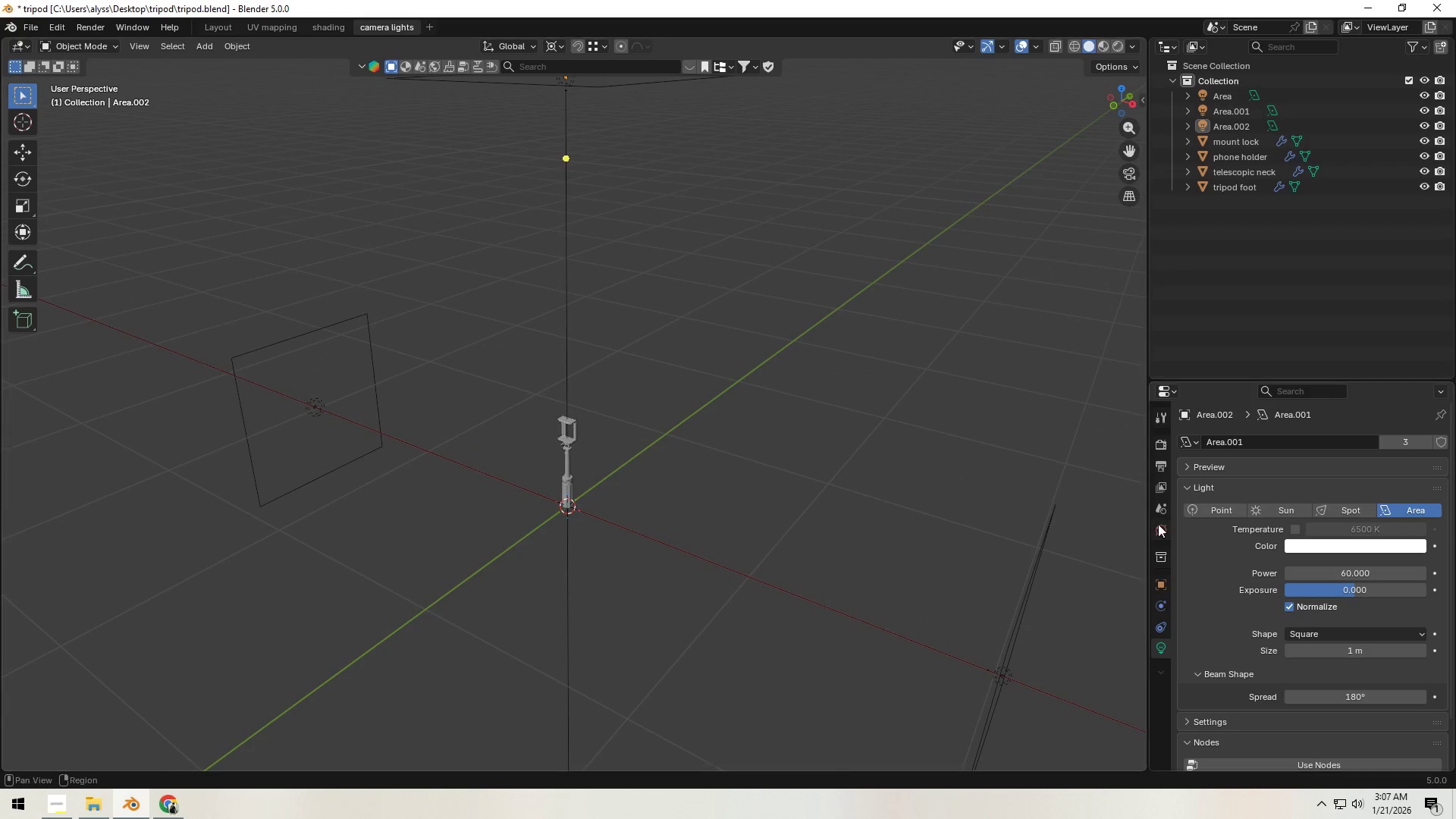 
left_click([1160, 530])
 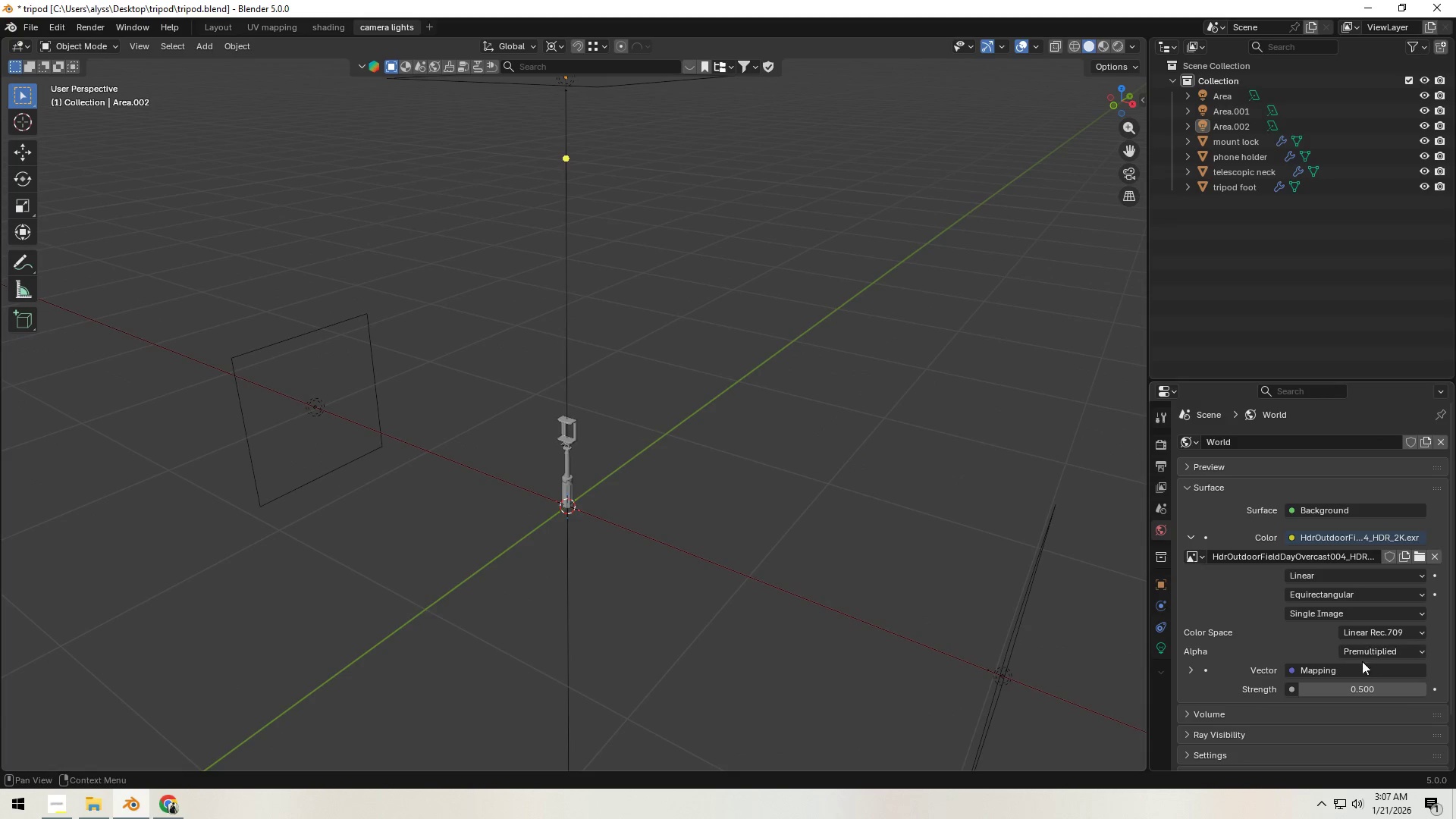 
left_click_drag(start_coordinate=[1361, 692], to_coordinate=[1117, 239])
 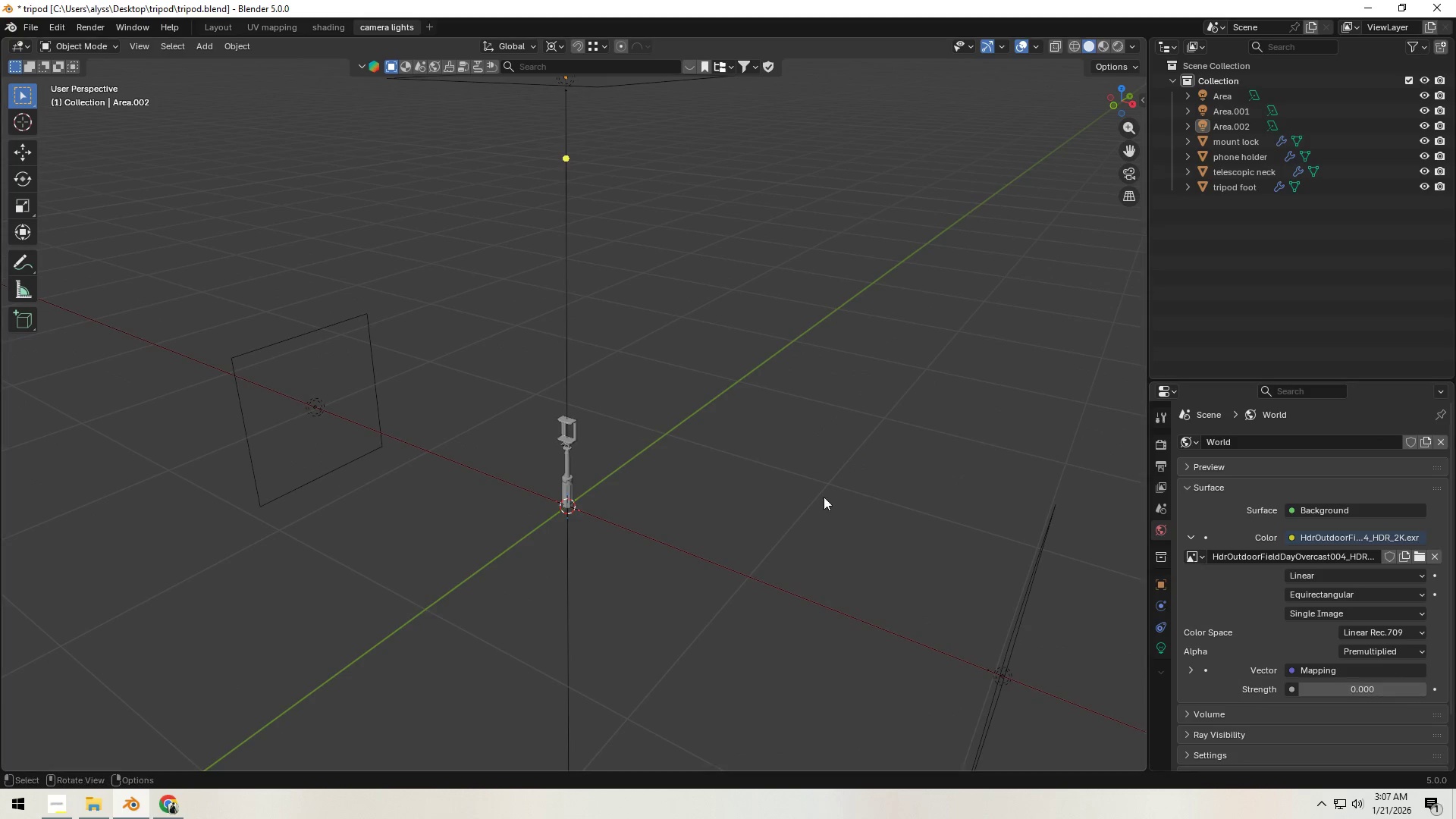 
left_click([745, 440])
 